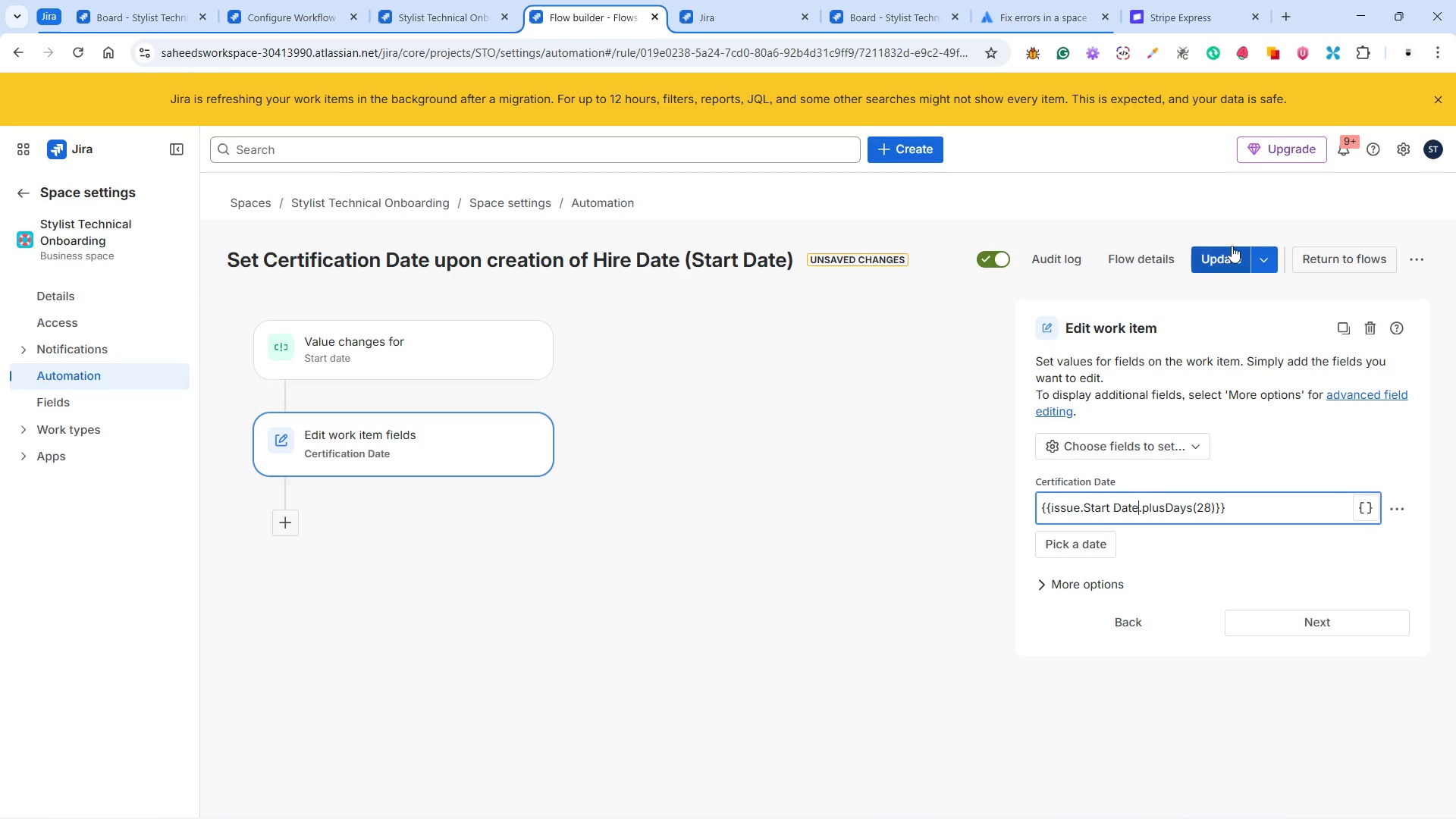 
wait(7.05)
 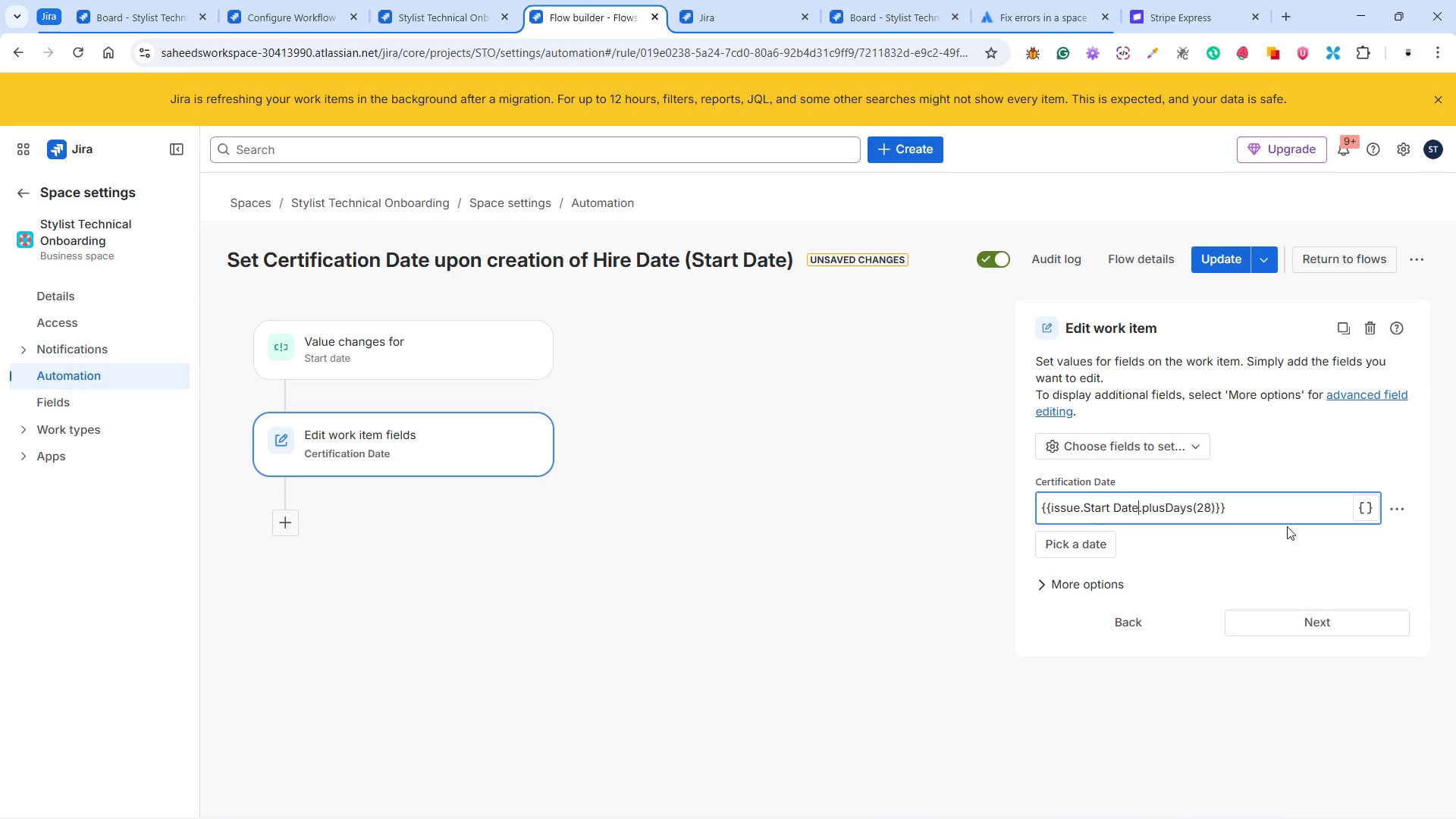 
left_click([512, 350])
 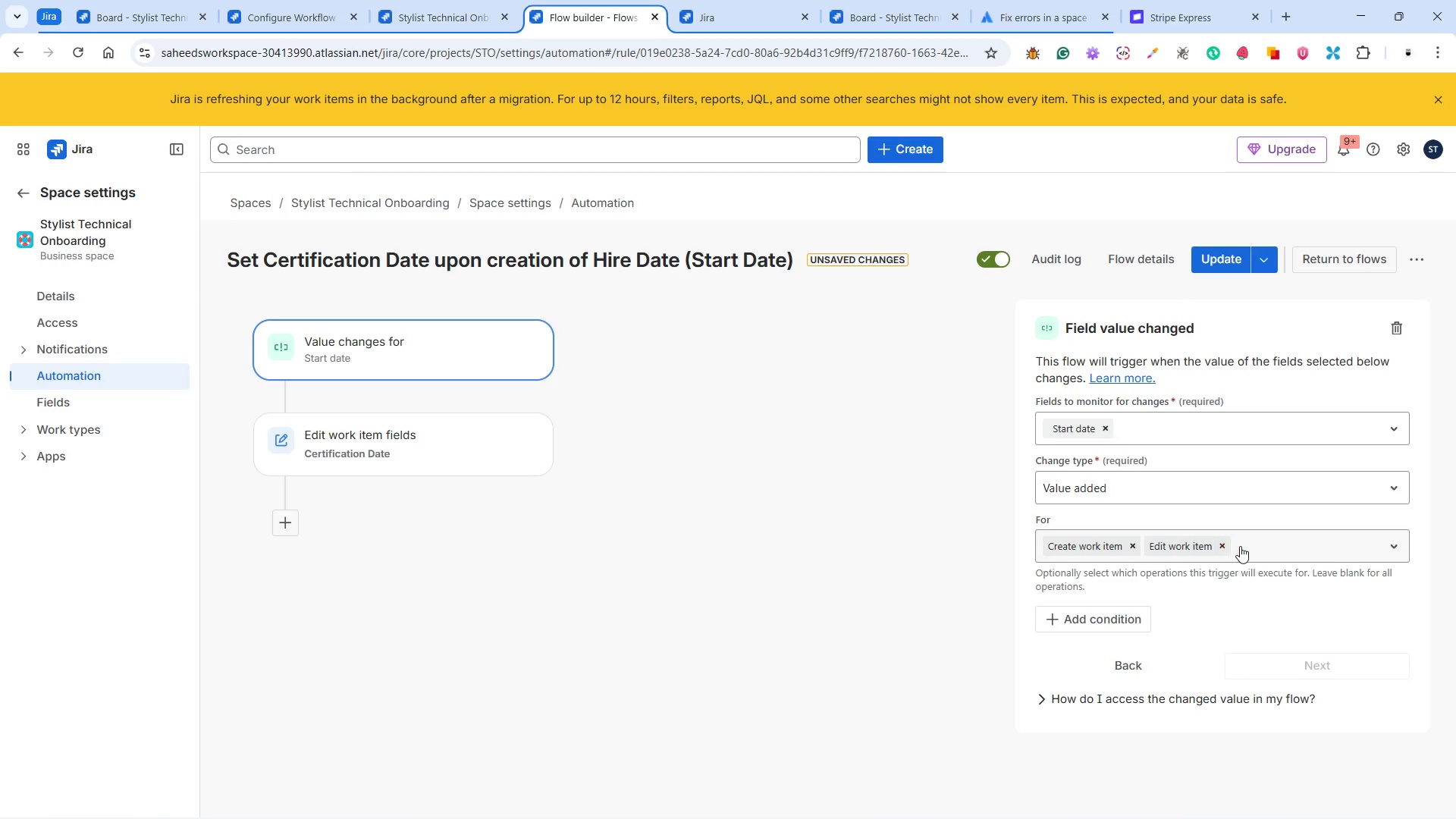 
left_click([1249, 546])
 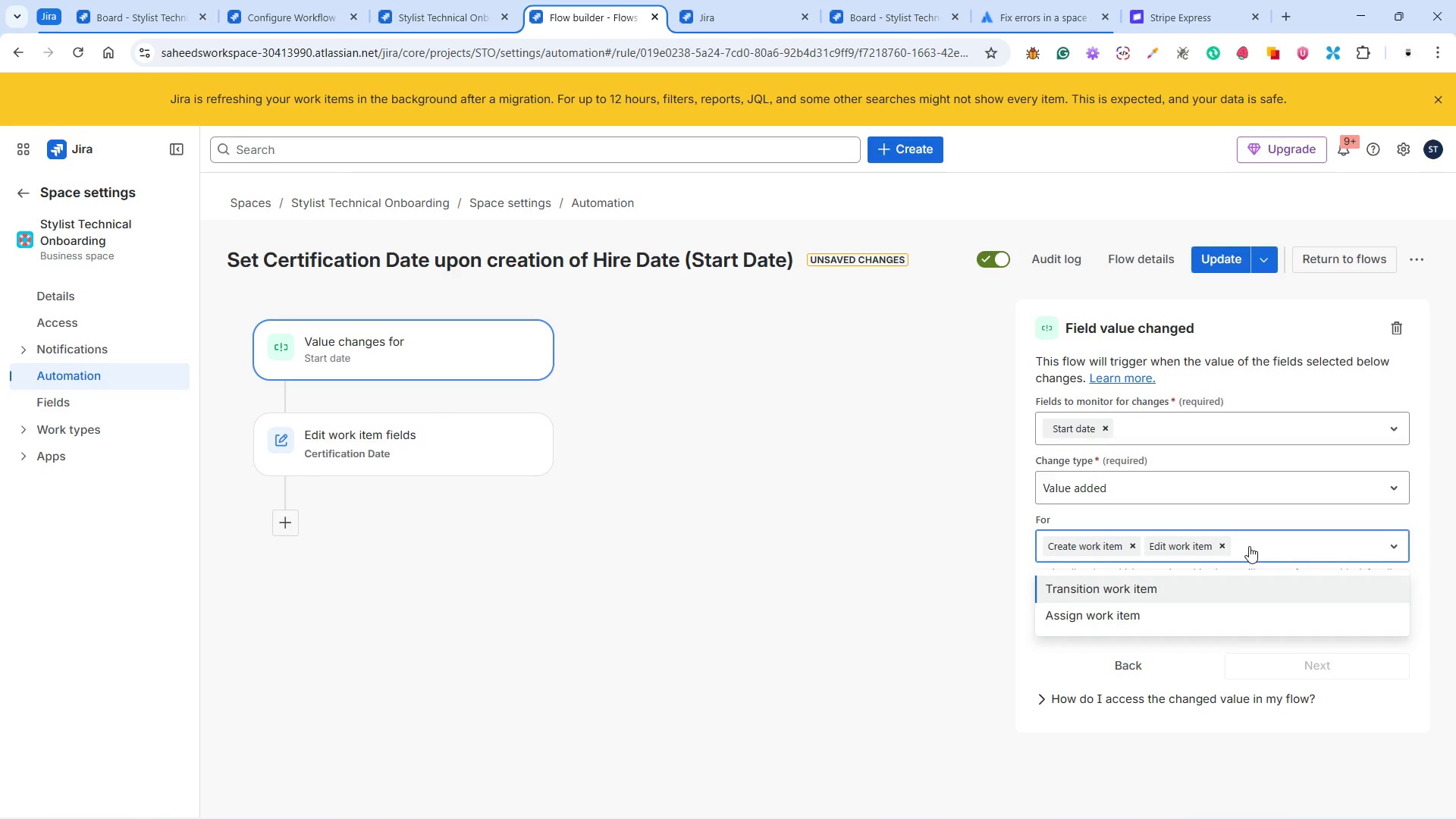 
wait(6.88)
 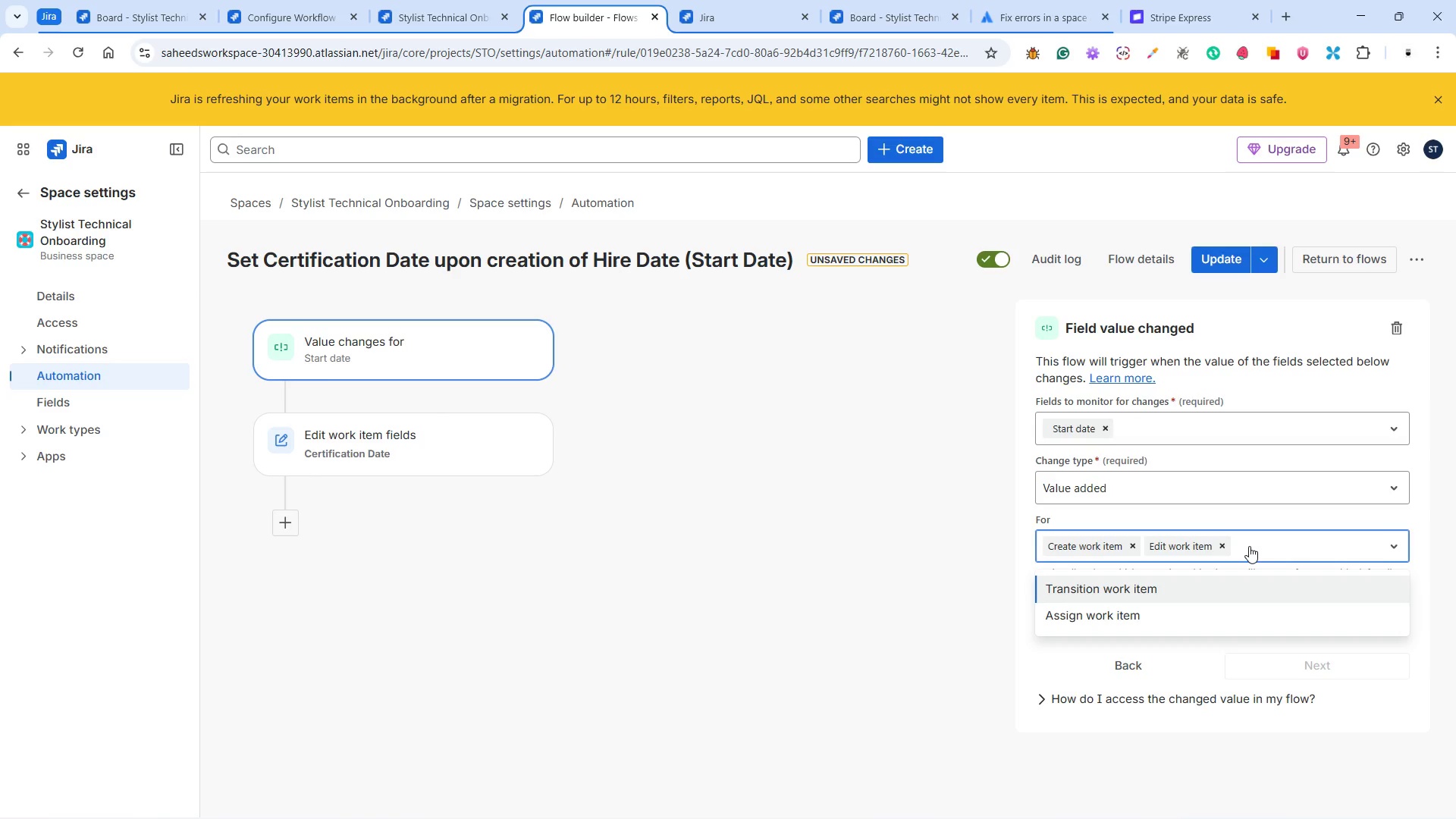 
left_click([1261, 486])
 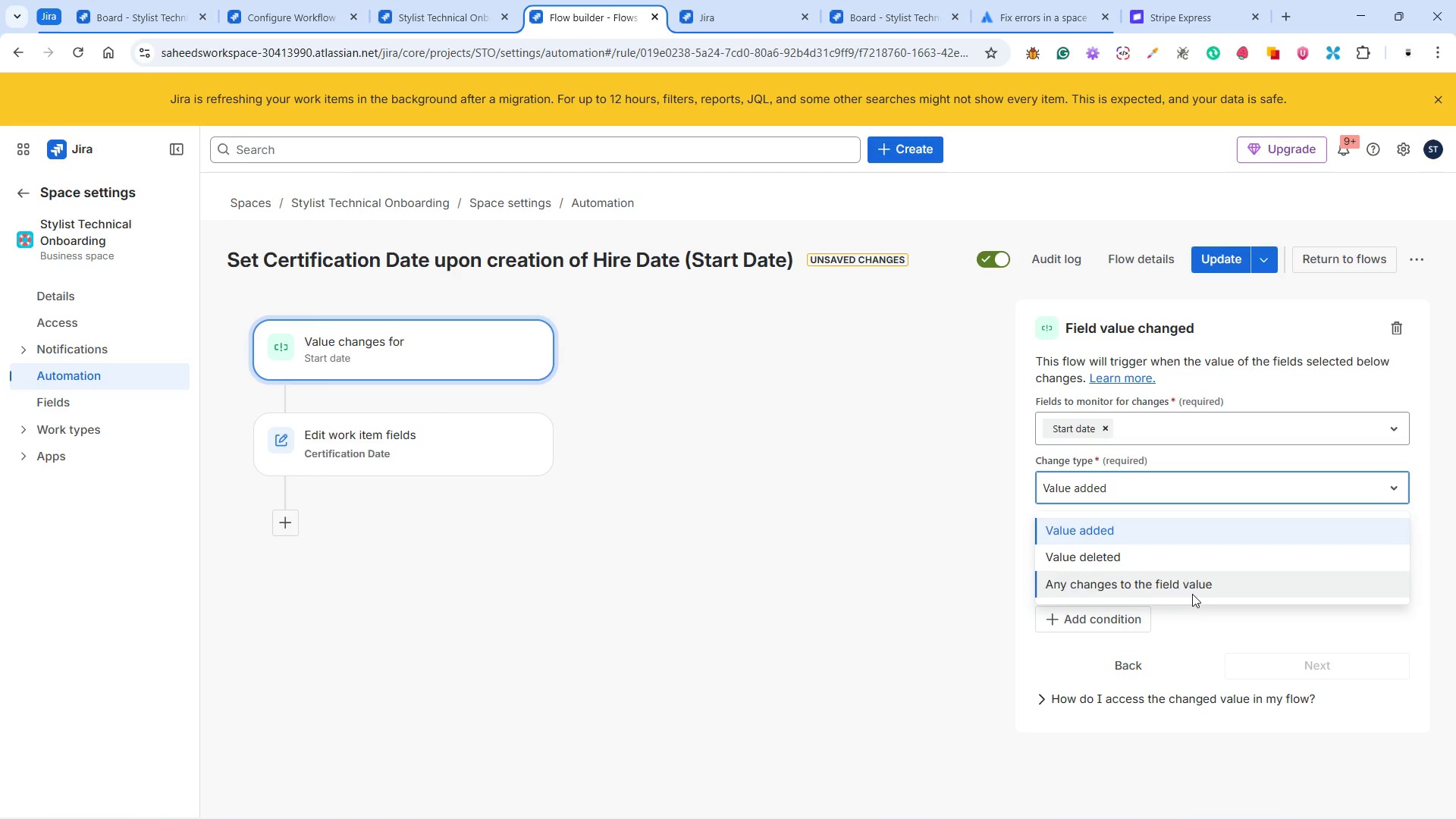 
left_click([1196, 588])
 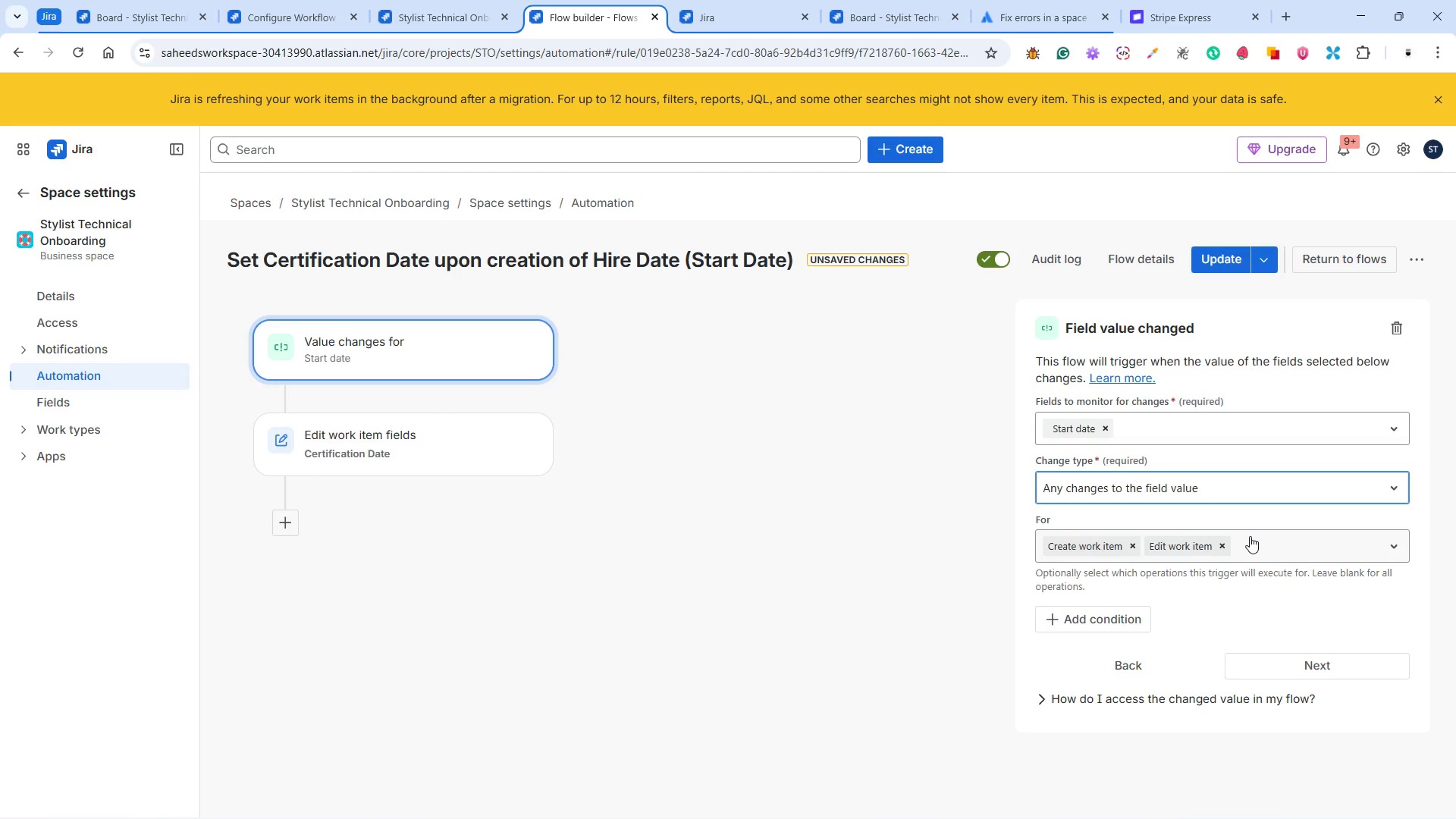 
wait(6.84)
 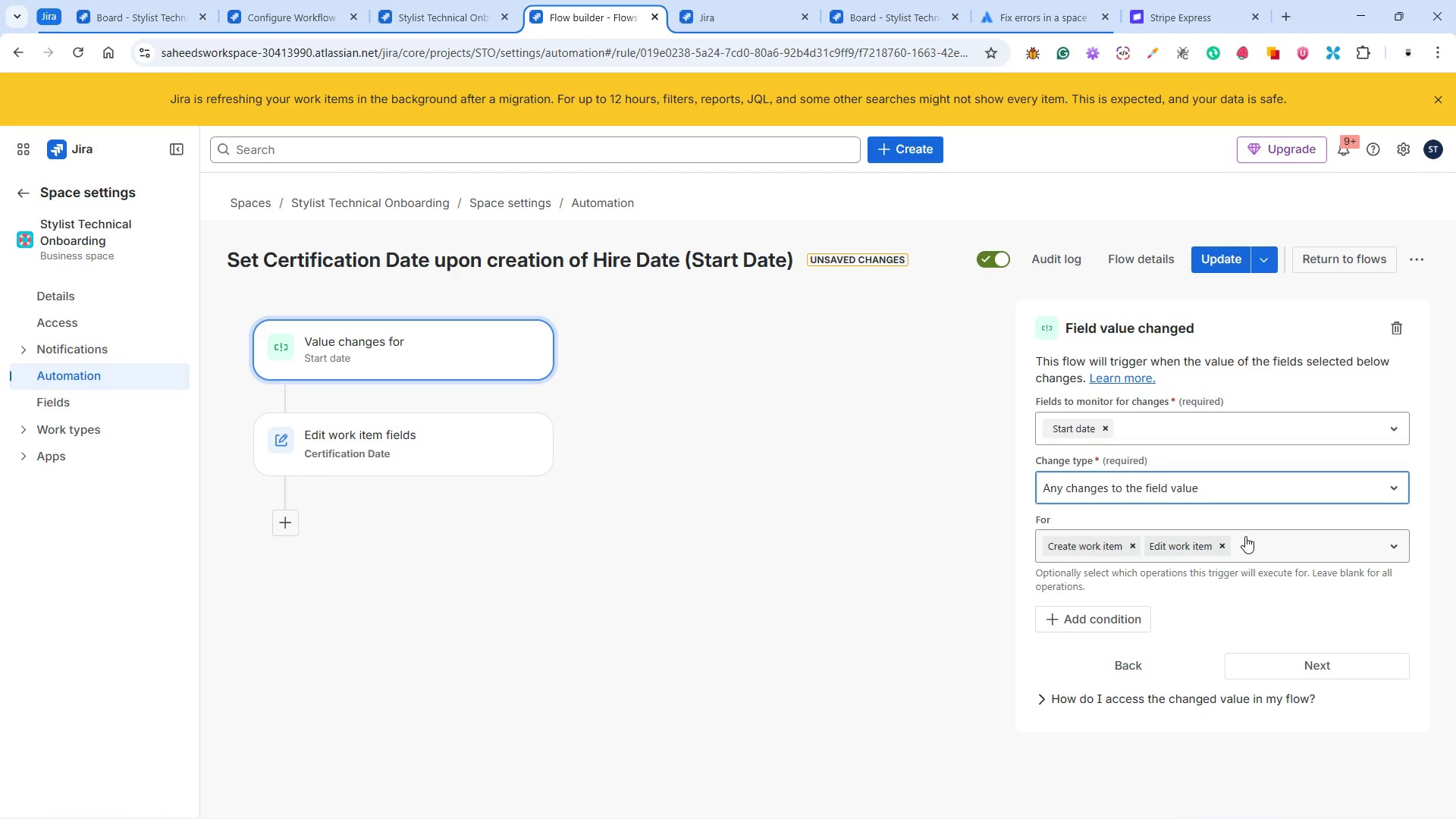 
left_click([1250, 536])
 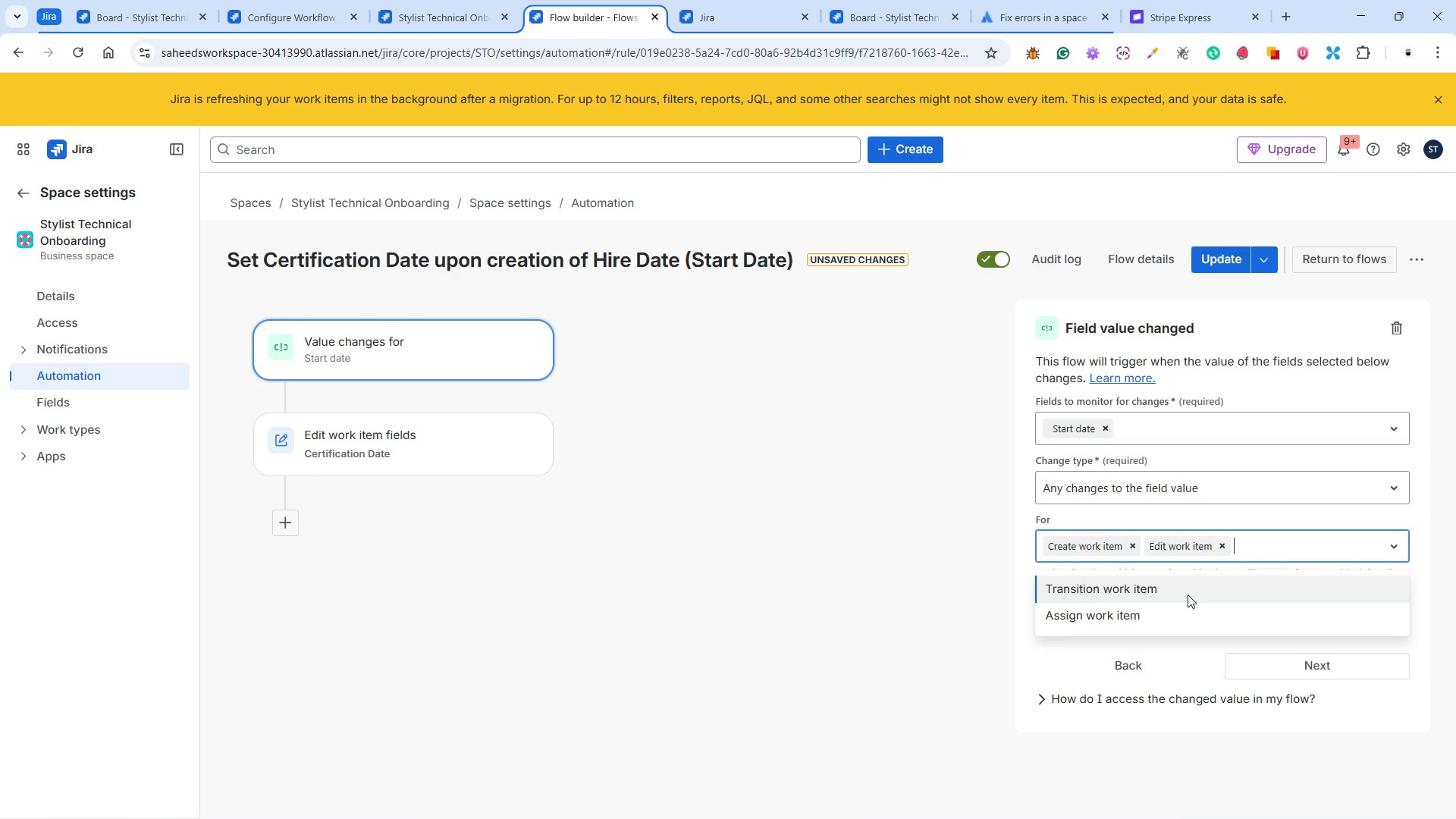 
left_click([1188, 595])
 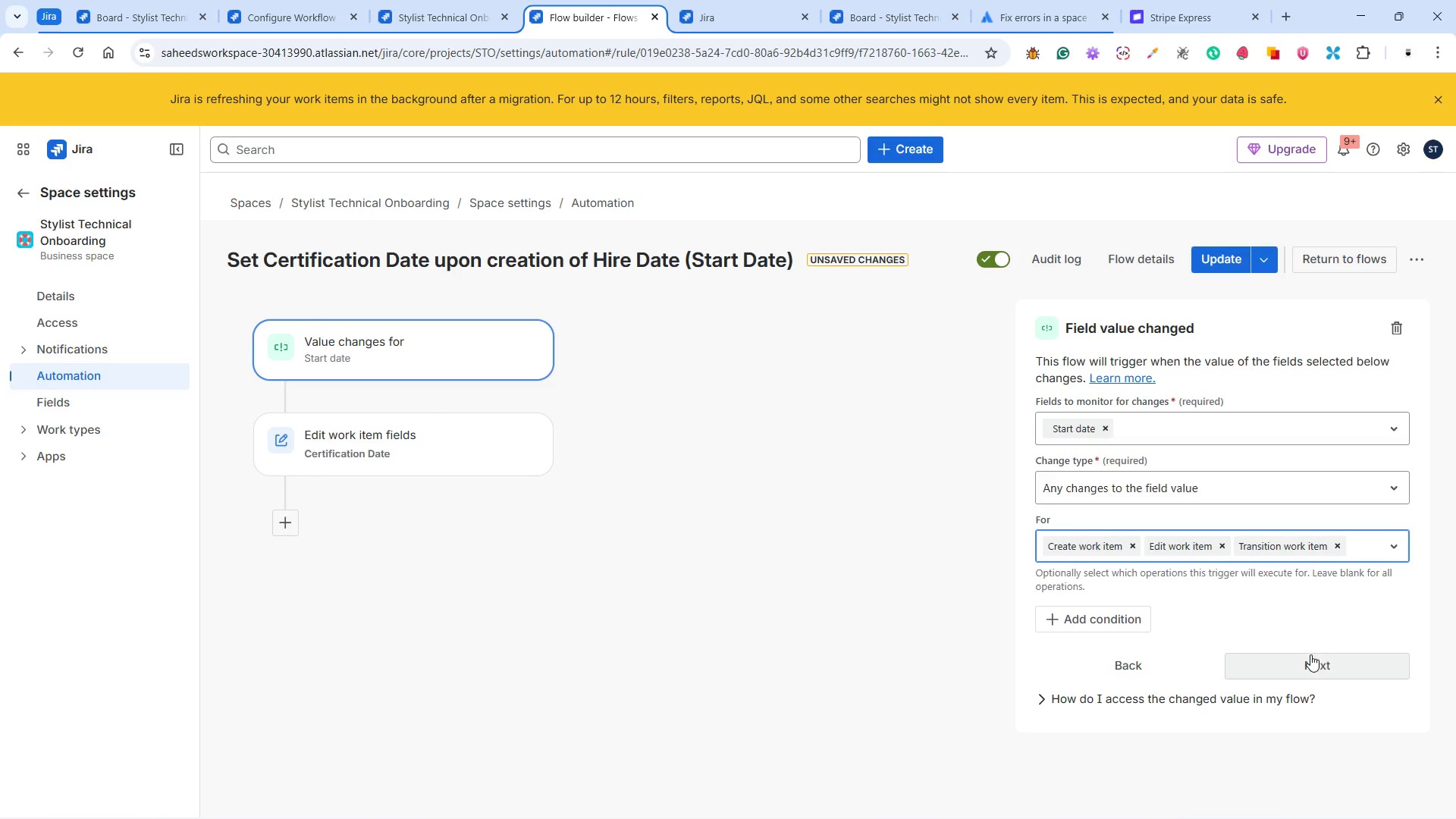 
wait(6.02)
 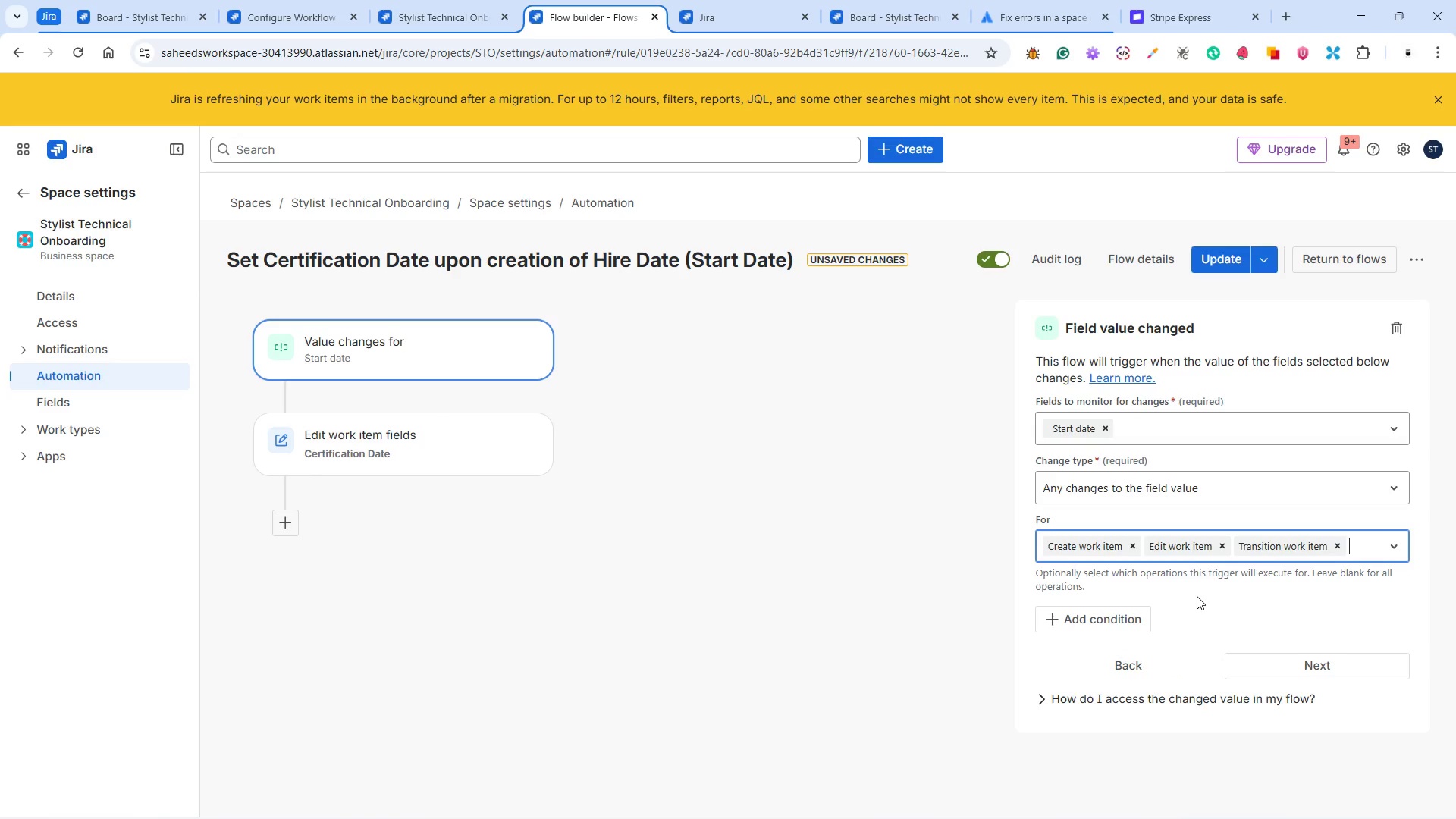 
left_click([1266, 659])
 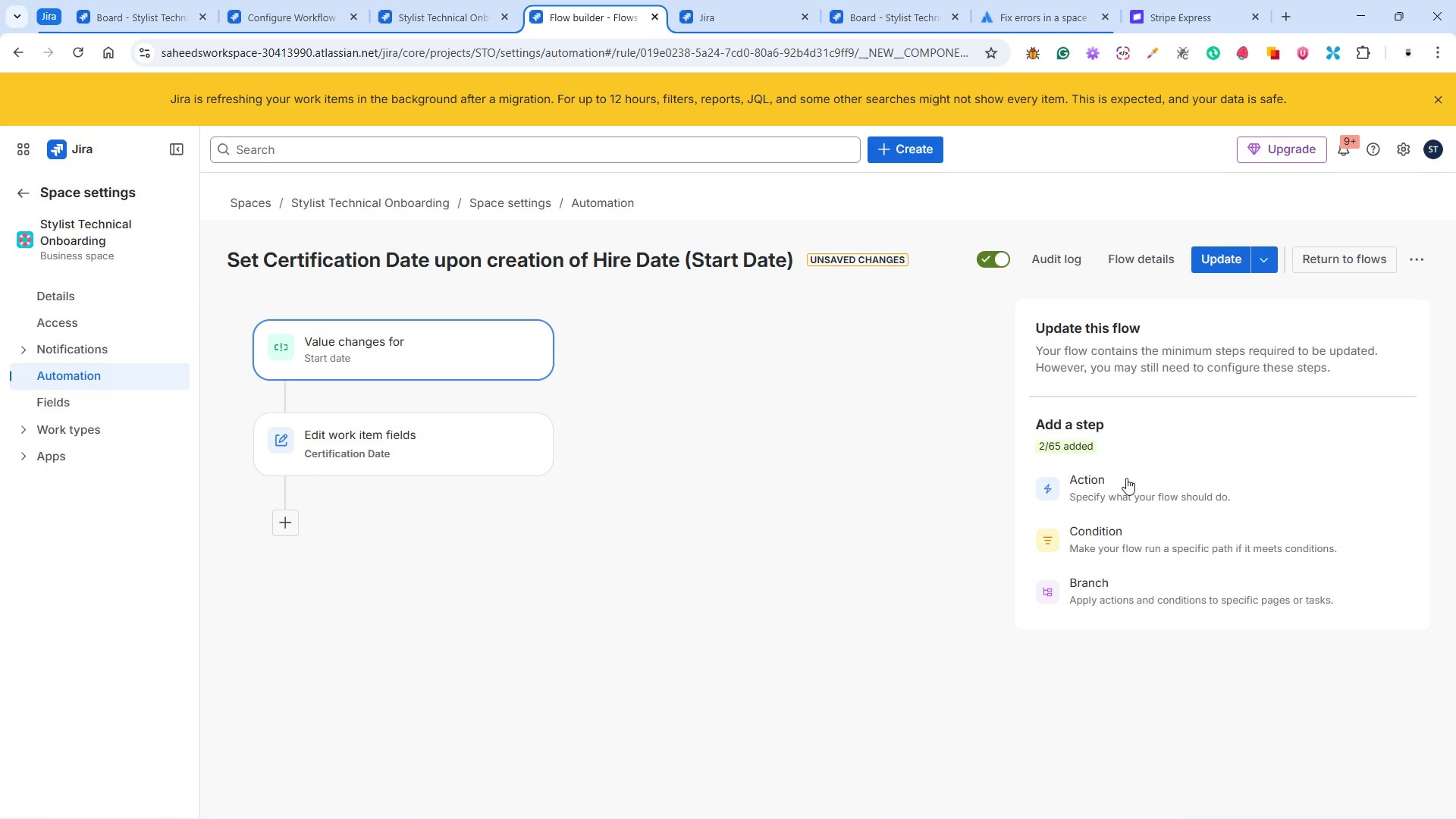 
left_click([1125, 485])
 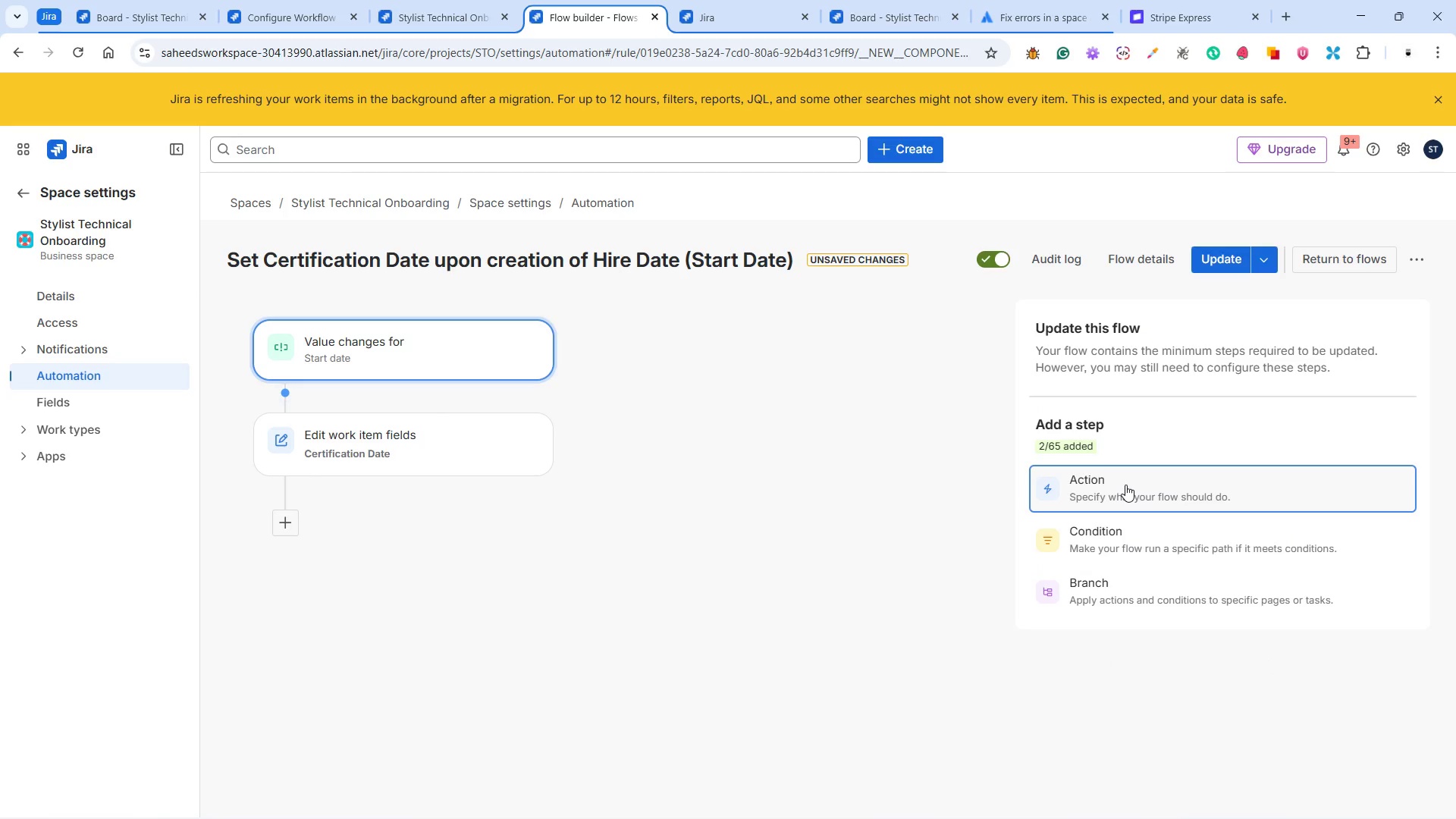 
mouse_move([1156, 487])
 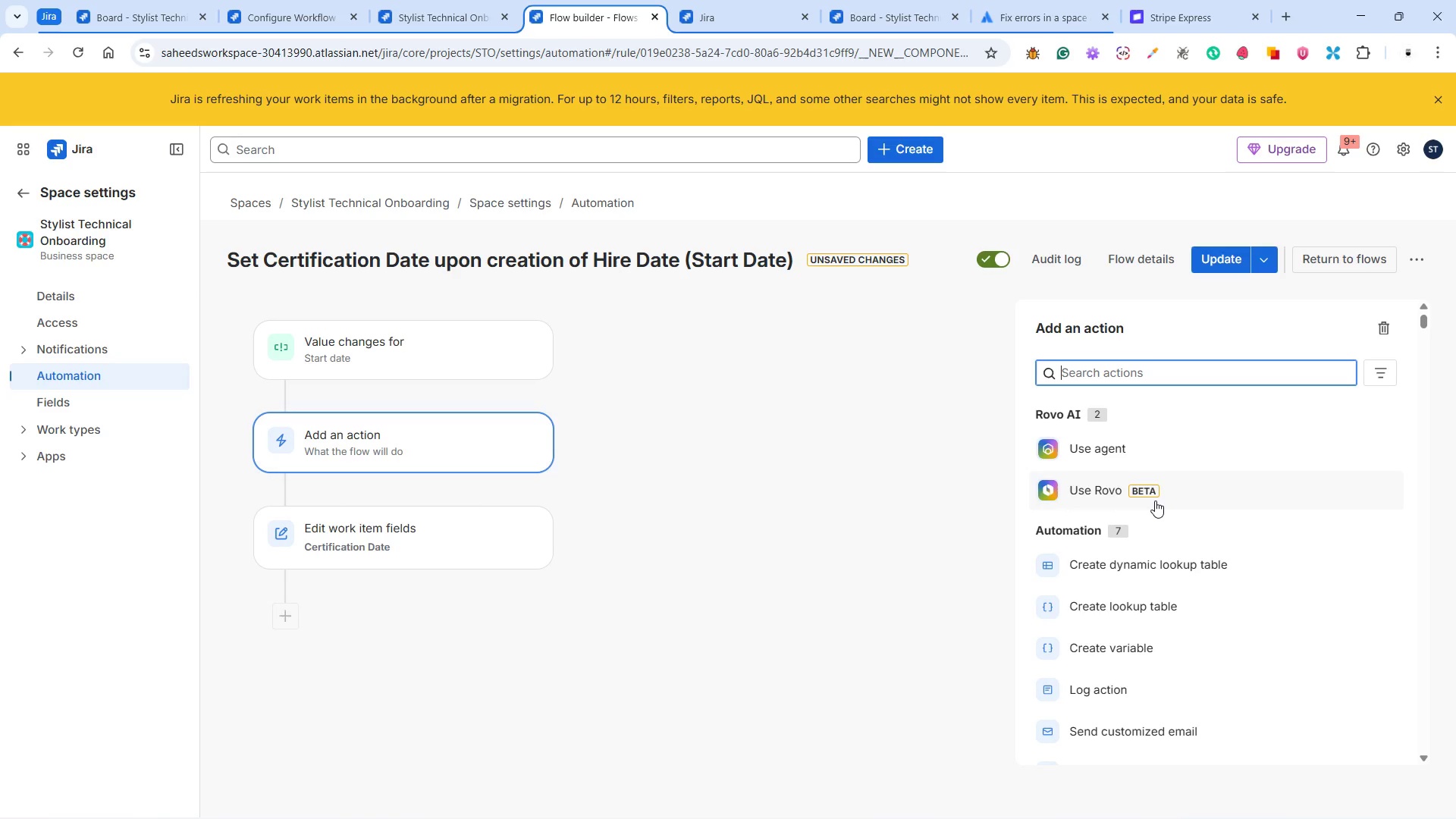 
scroll: coordinate [1148, 575], scroll_direction: down, amount: 14.0
 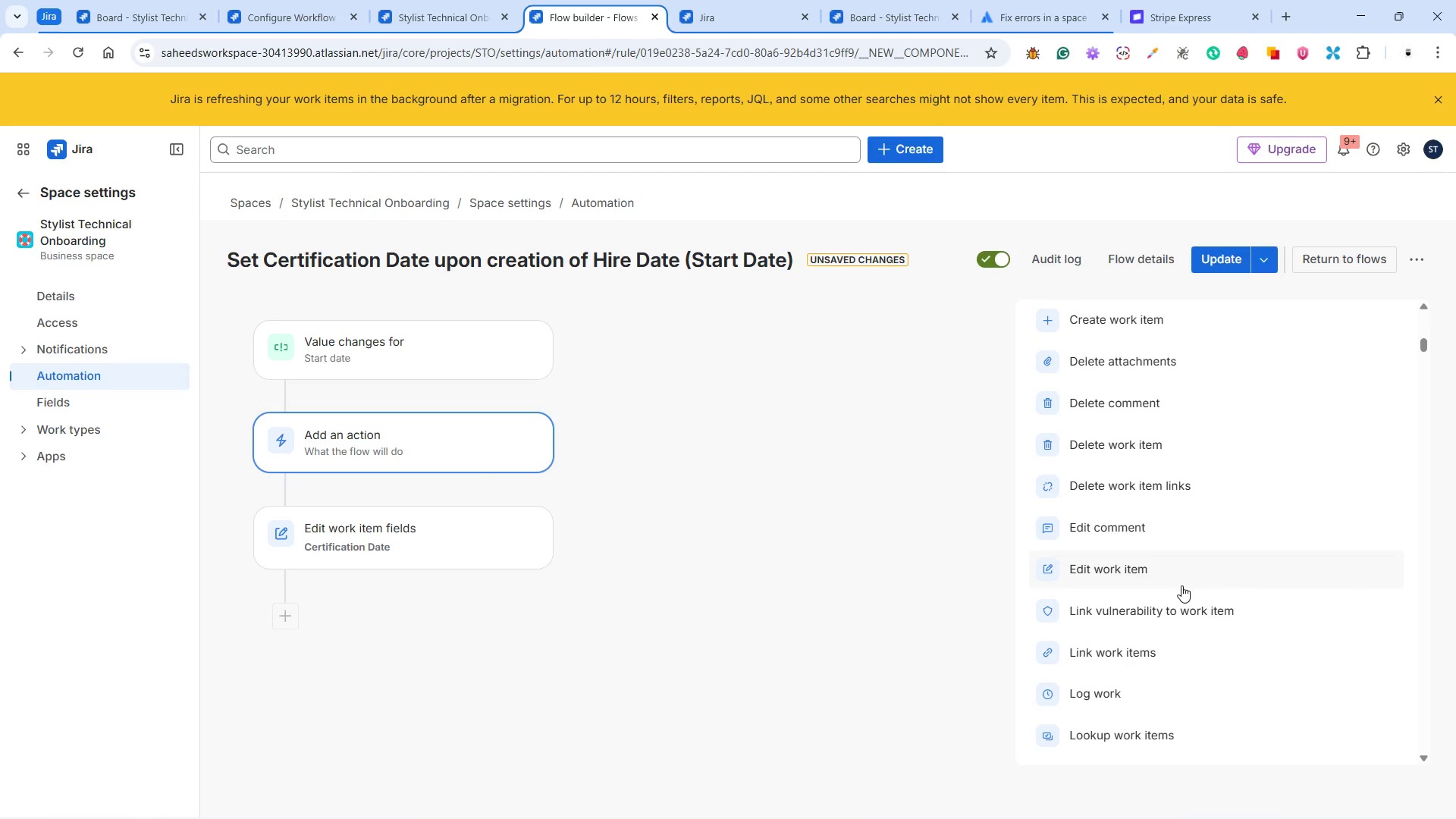 
left_click([1145, 564])
 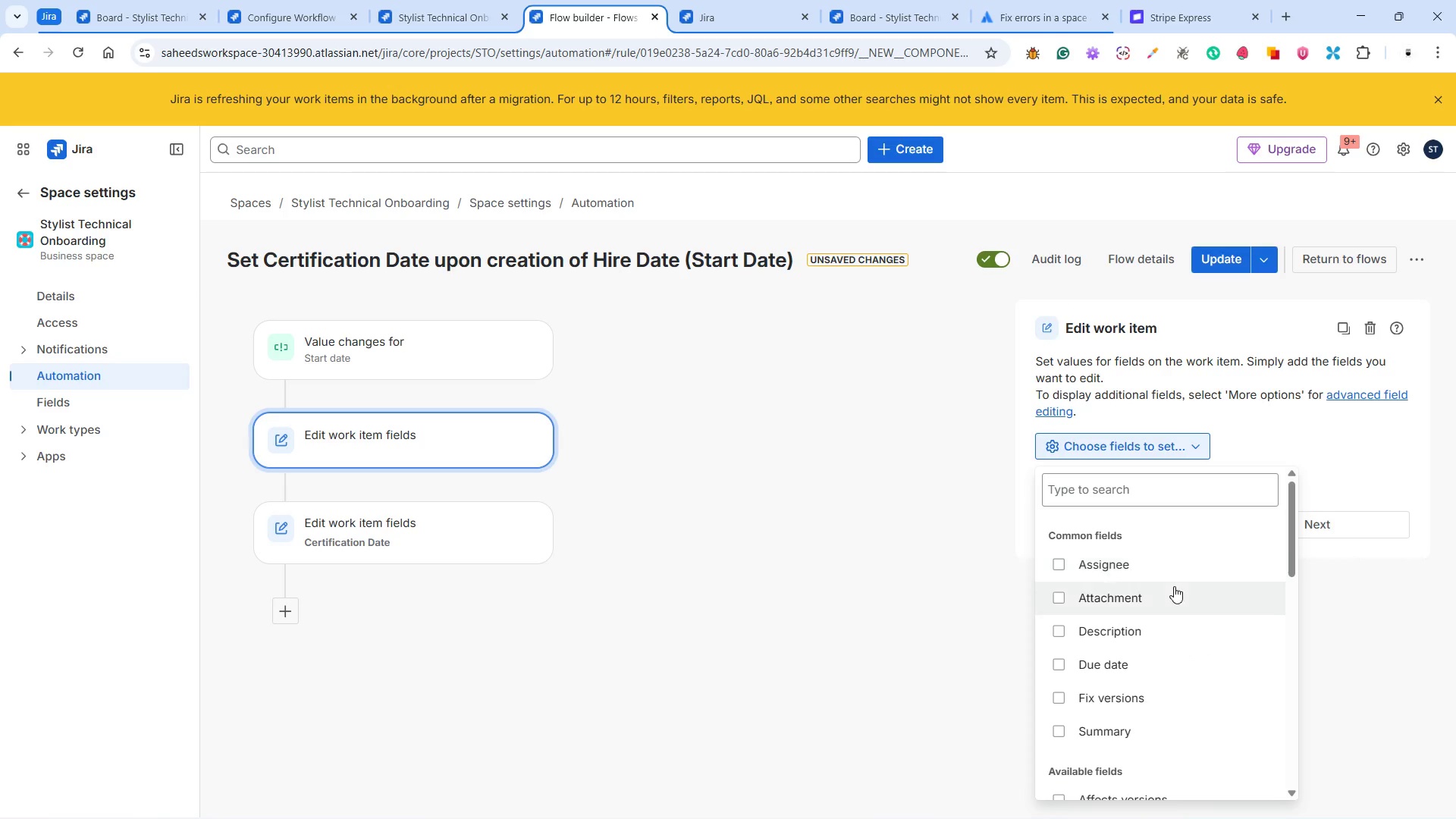 
scroll: coordinate [1163, 570], scroll_direction: down, amount: 1.0
 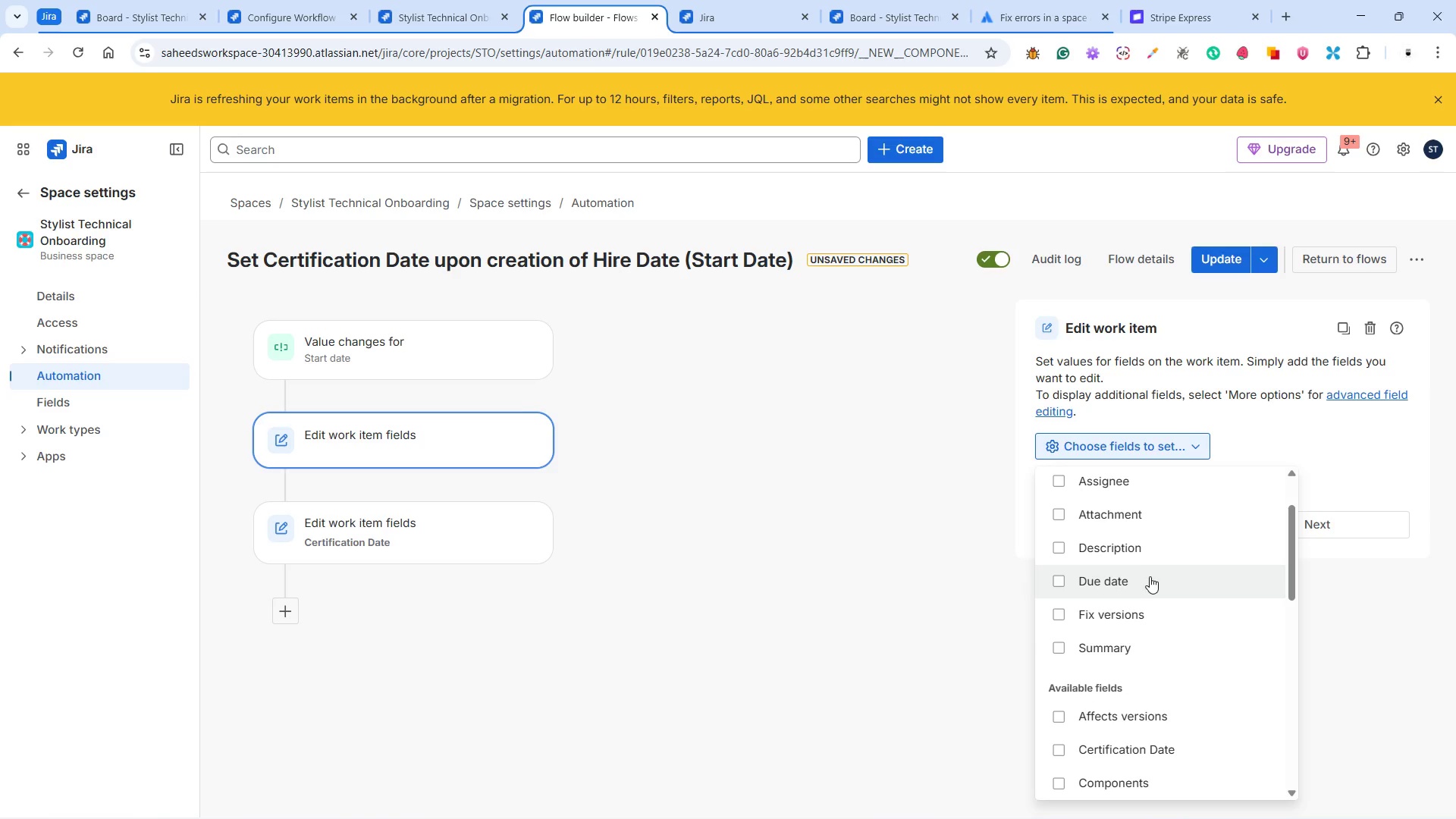 
left_click([1143, 579])
 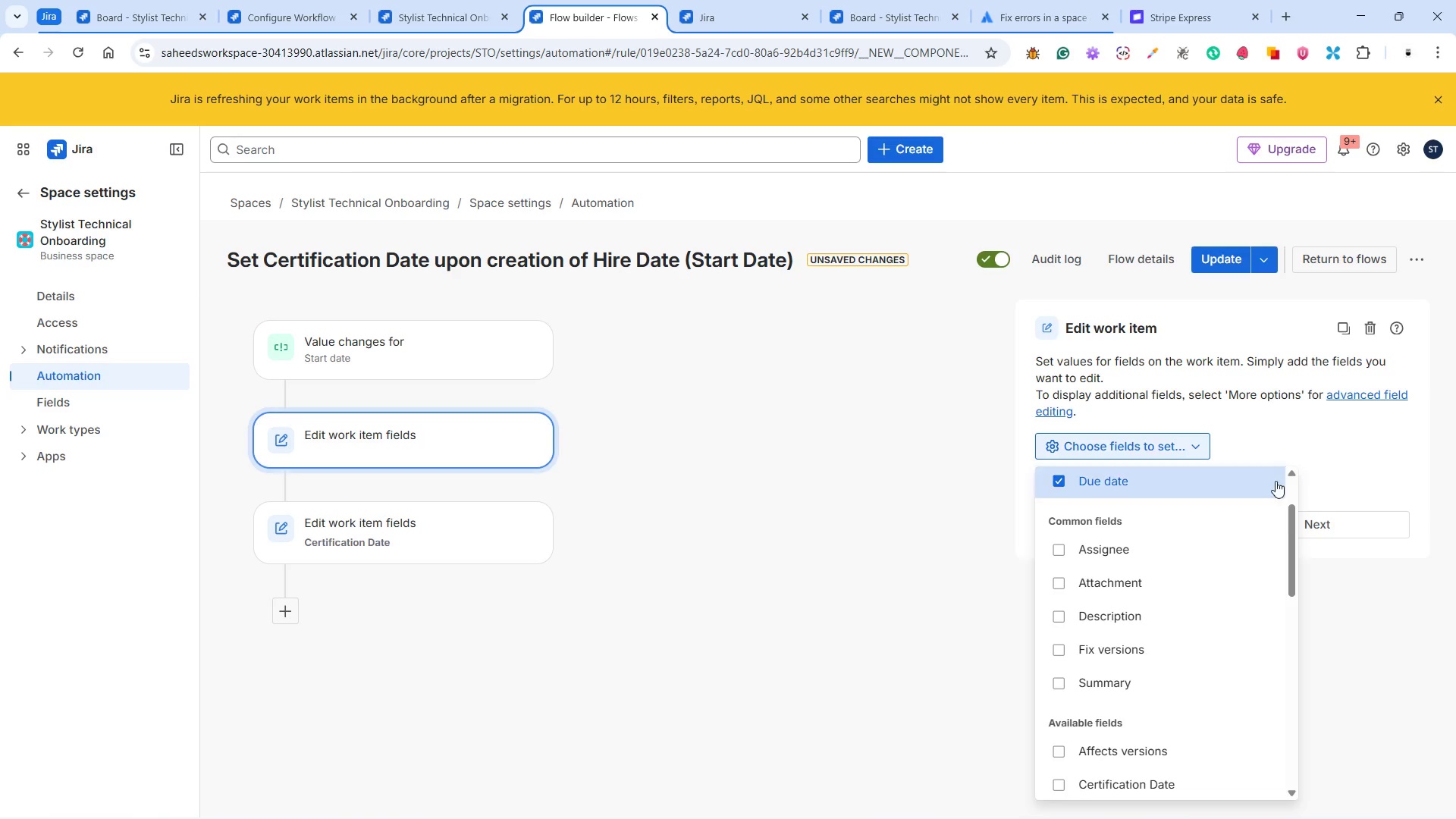 
left_click([1326, 458])
 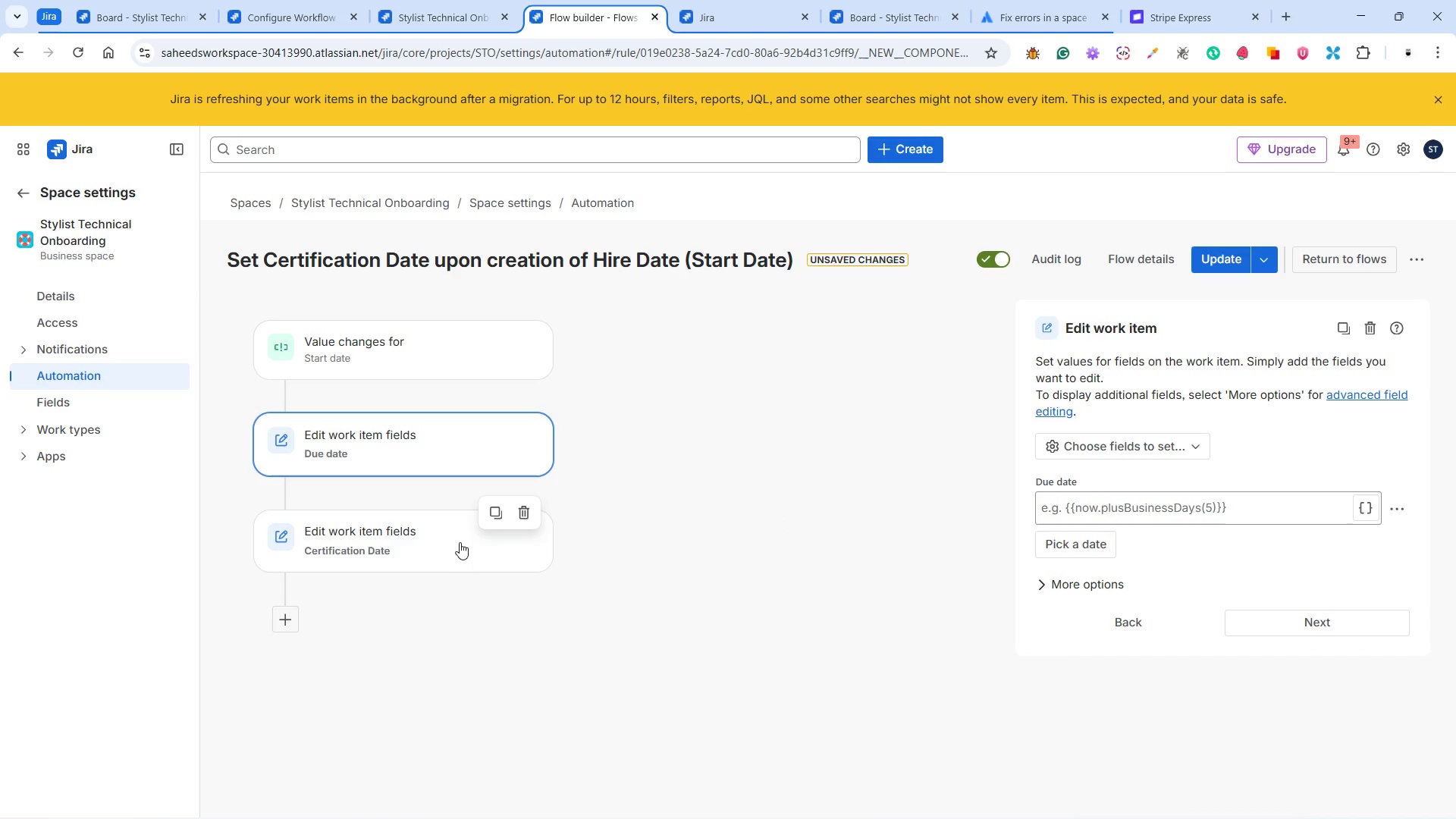 
wait(5.58)
 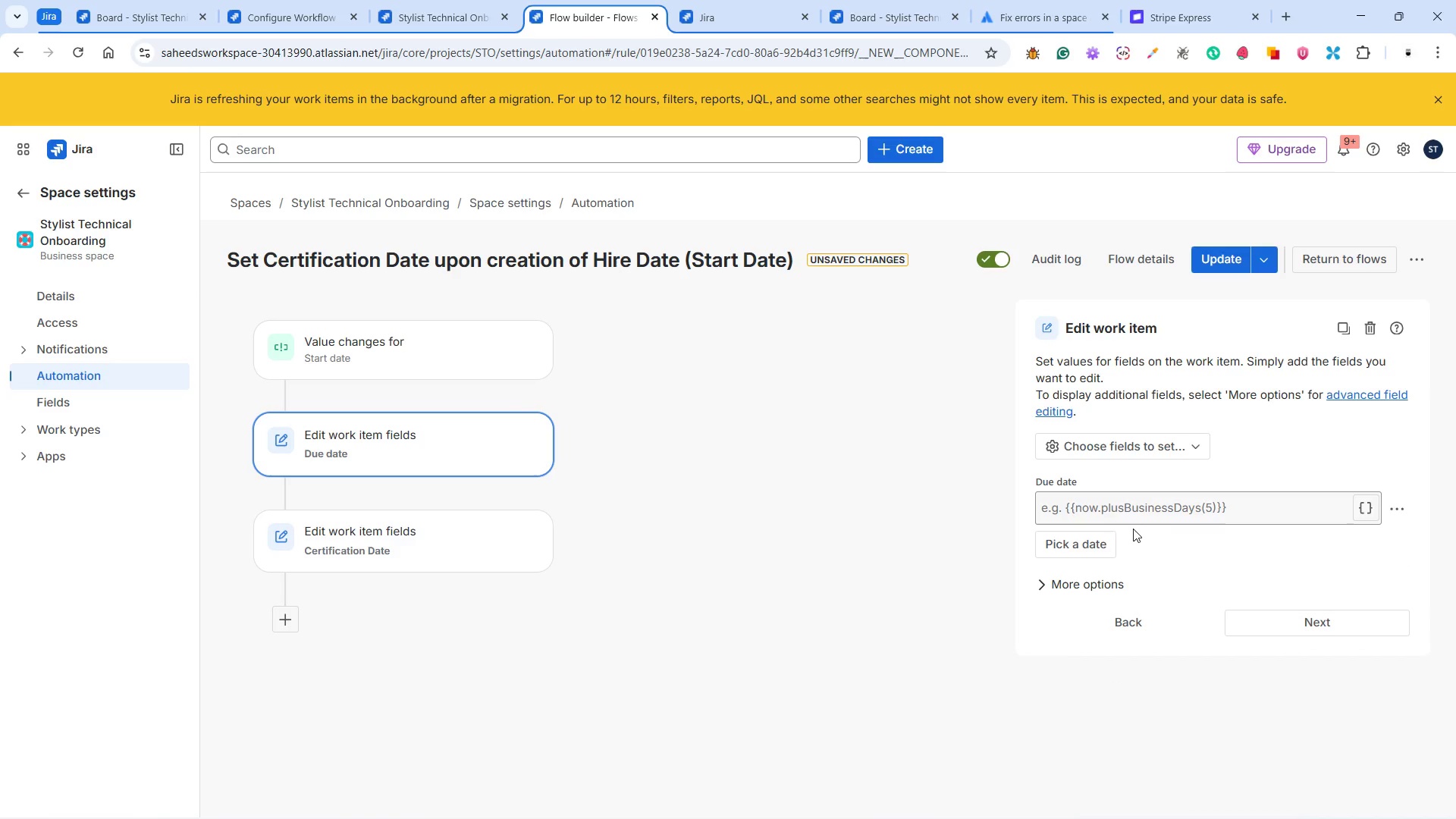 
left_click([454, 542])
 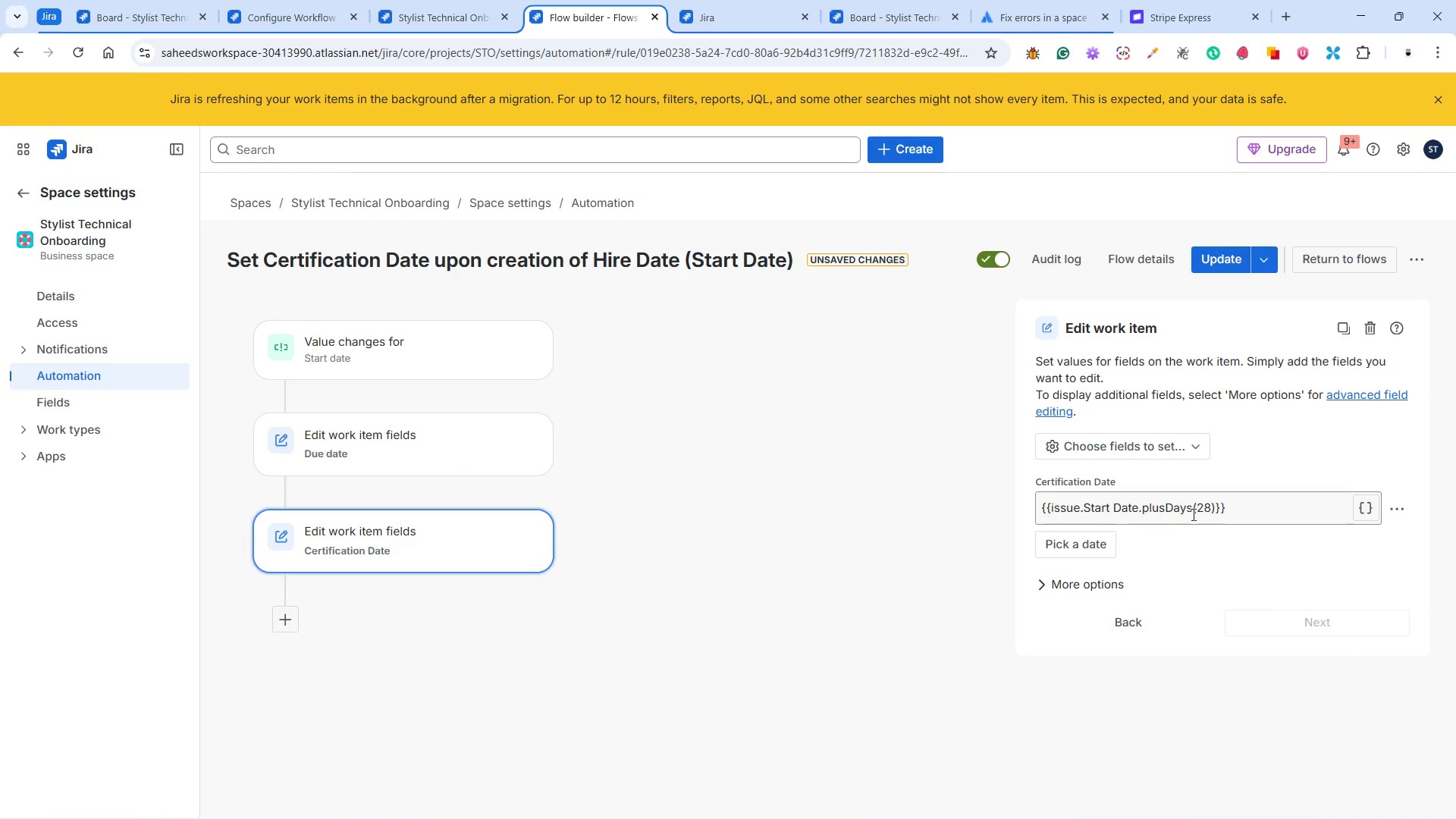 
left_click_drag(start_coordinate=[1230, 507], to_coordinate=[1013, 510])
 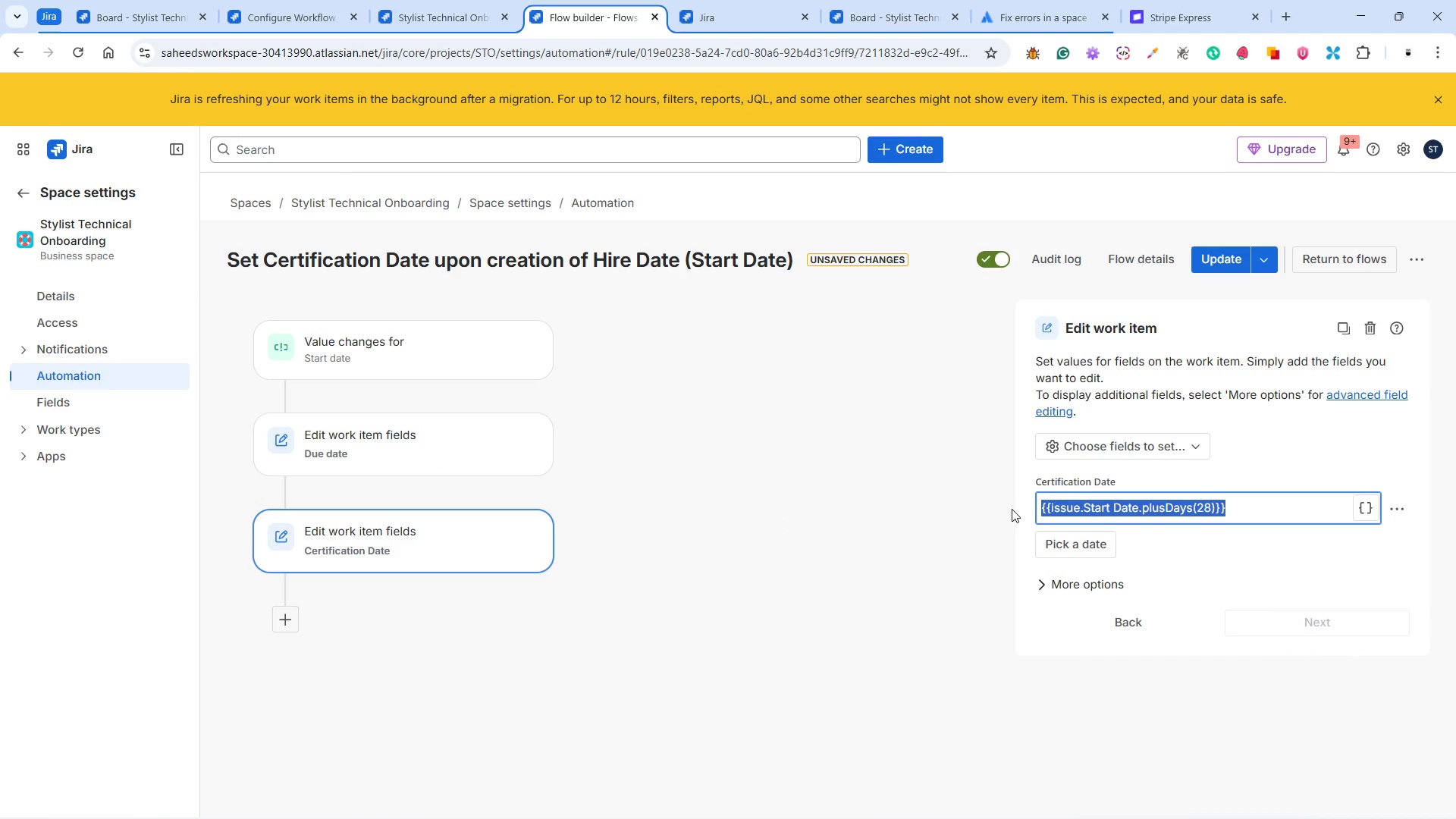 
key(Control+C)
 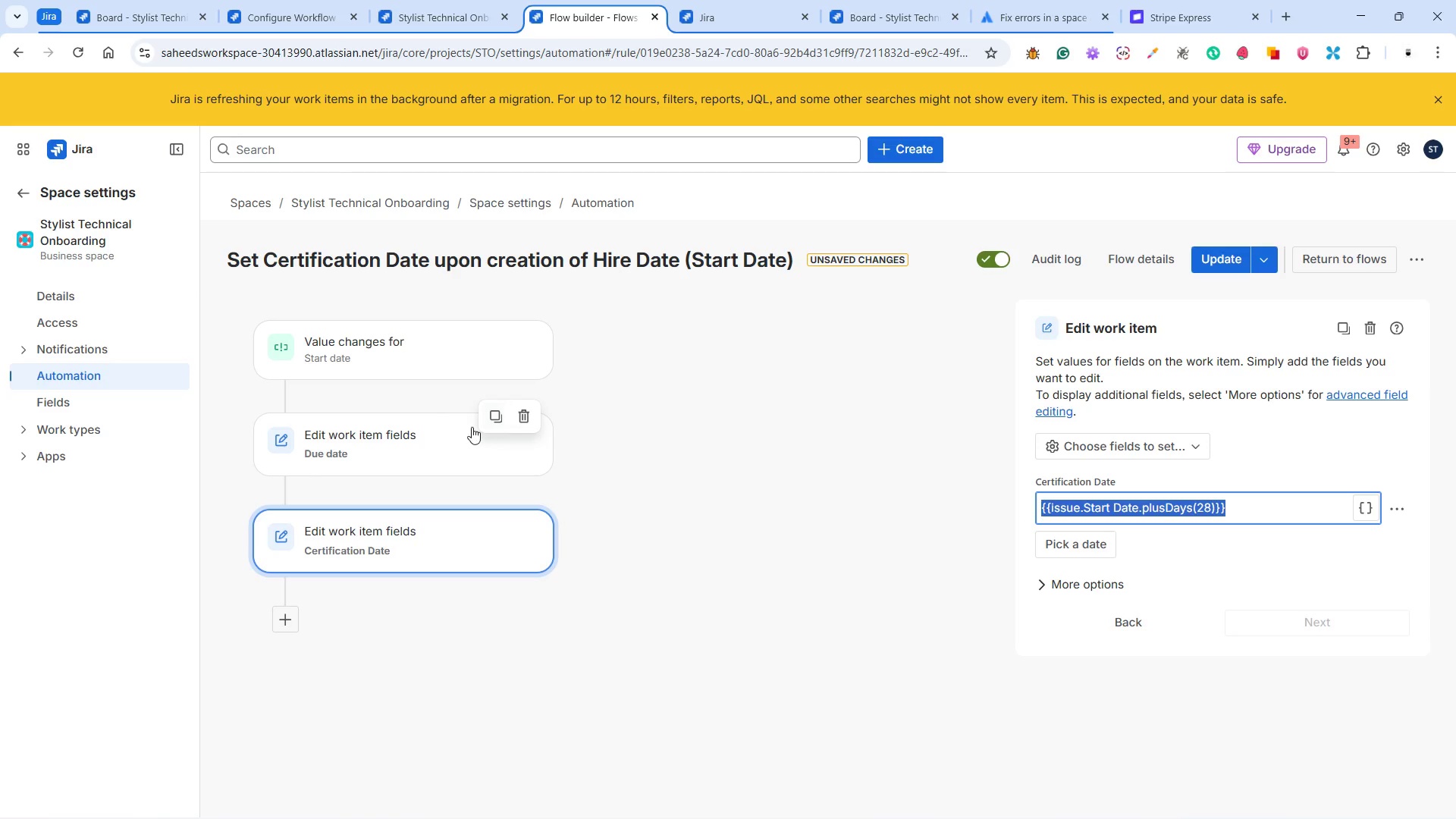 
left_click([457, 438])
 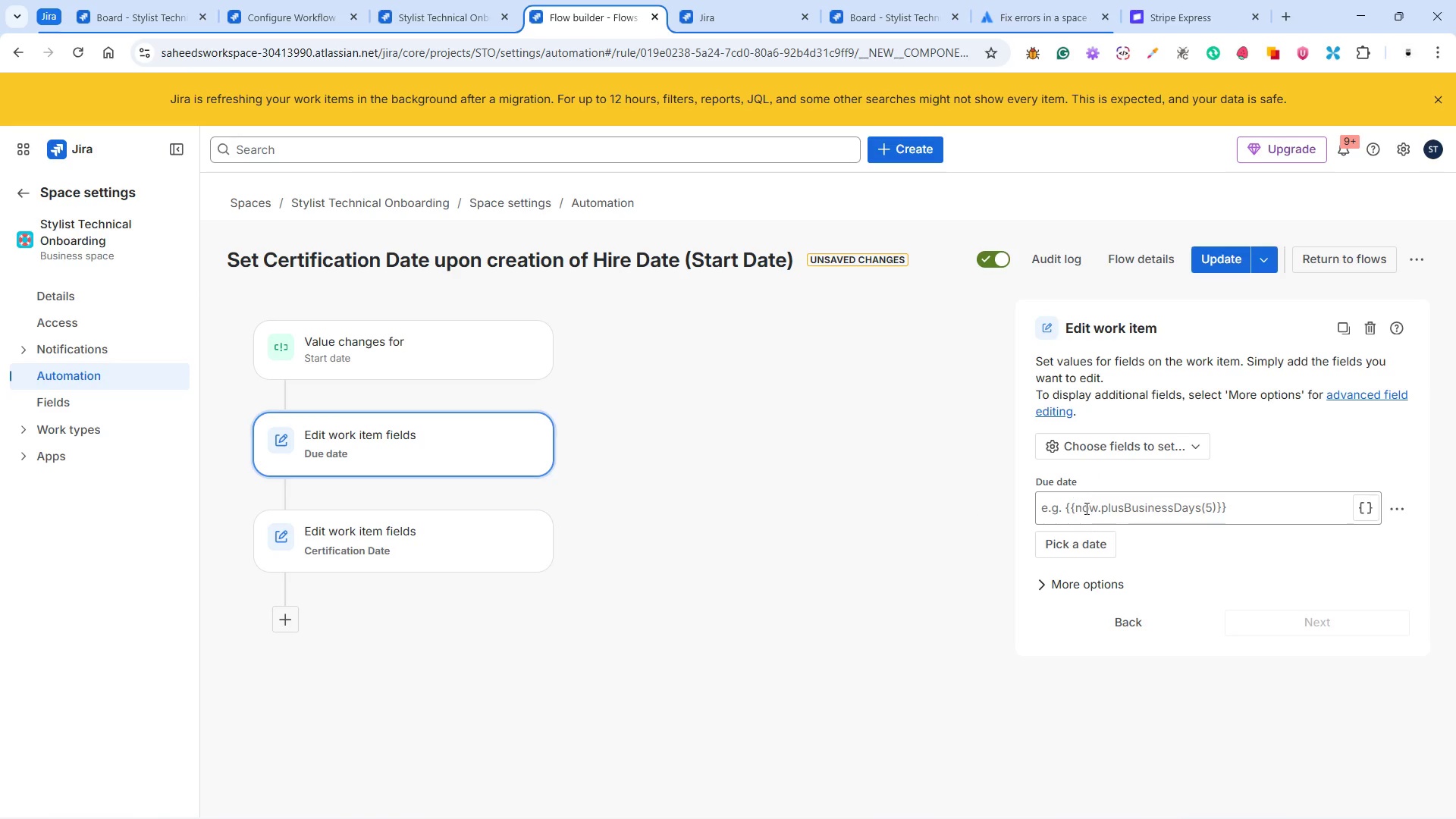 
left_click([1087, 510])
 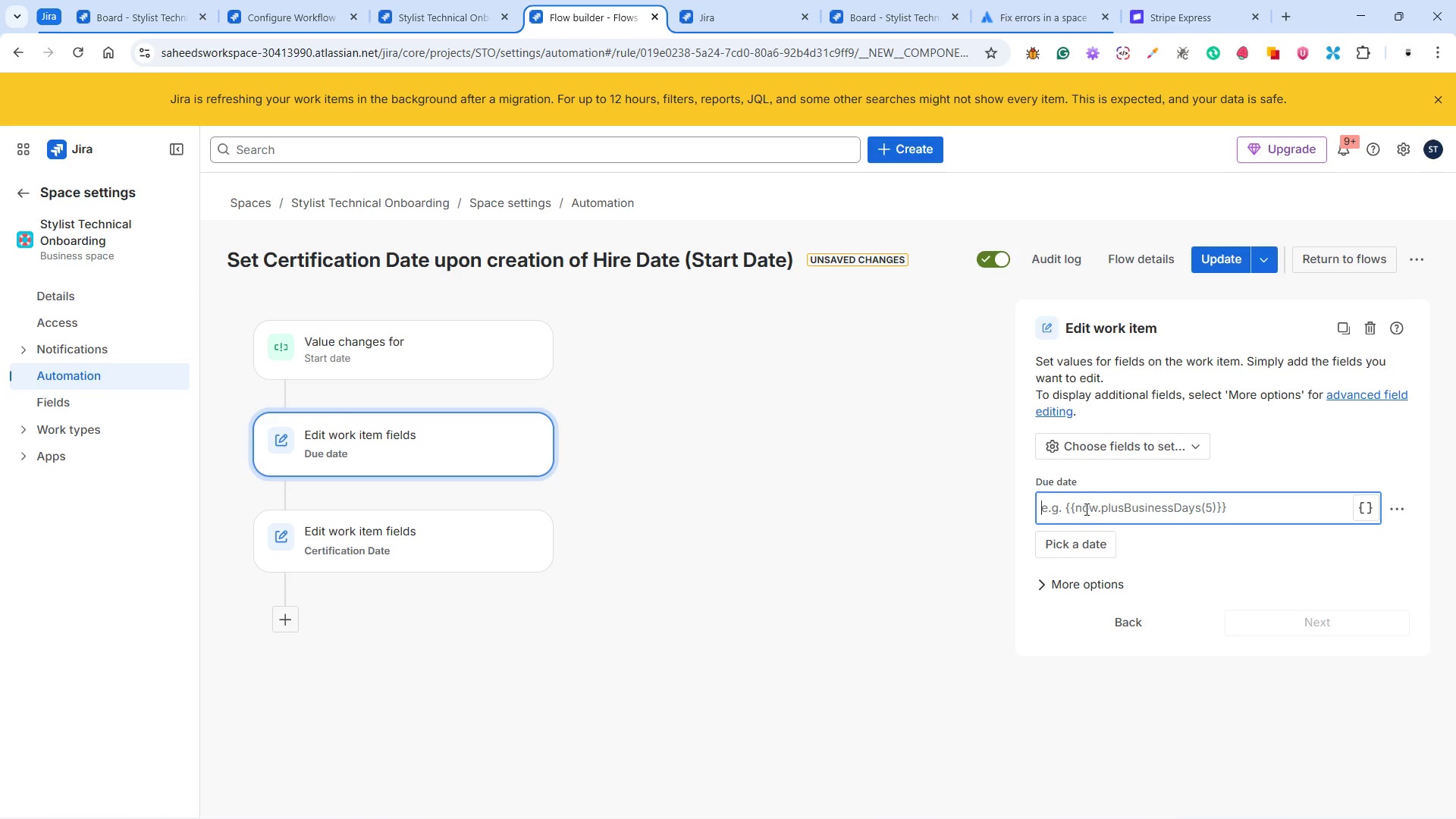 
key(Control+V)
 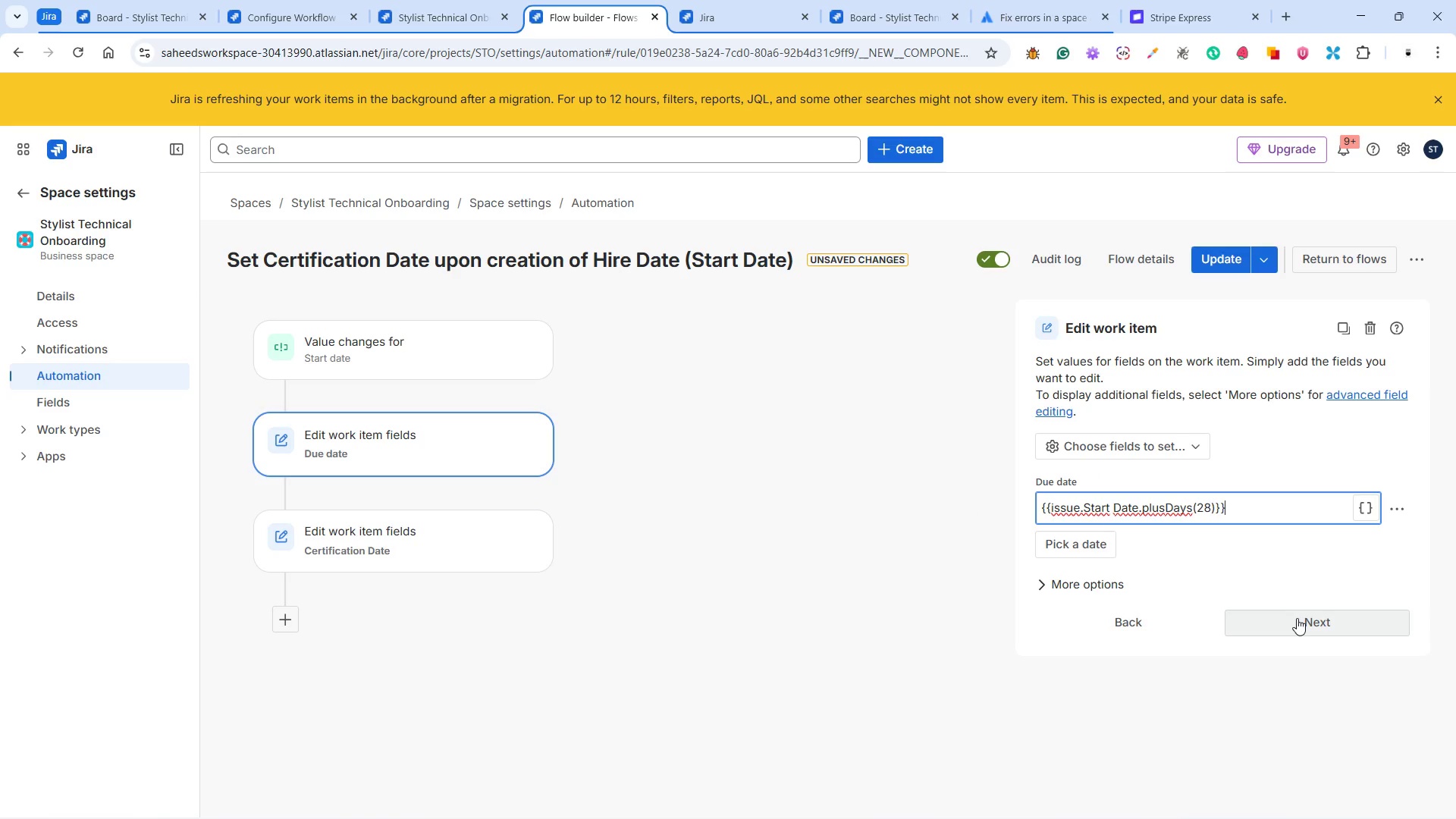 
left_click([1217, 265])
 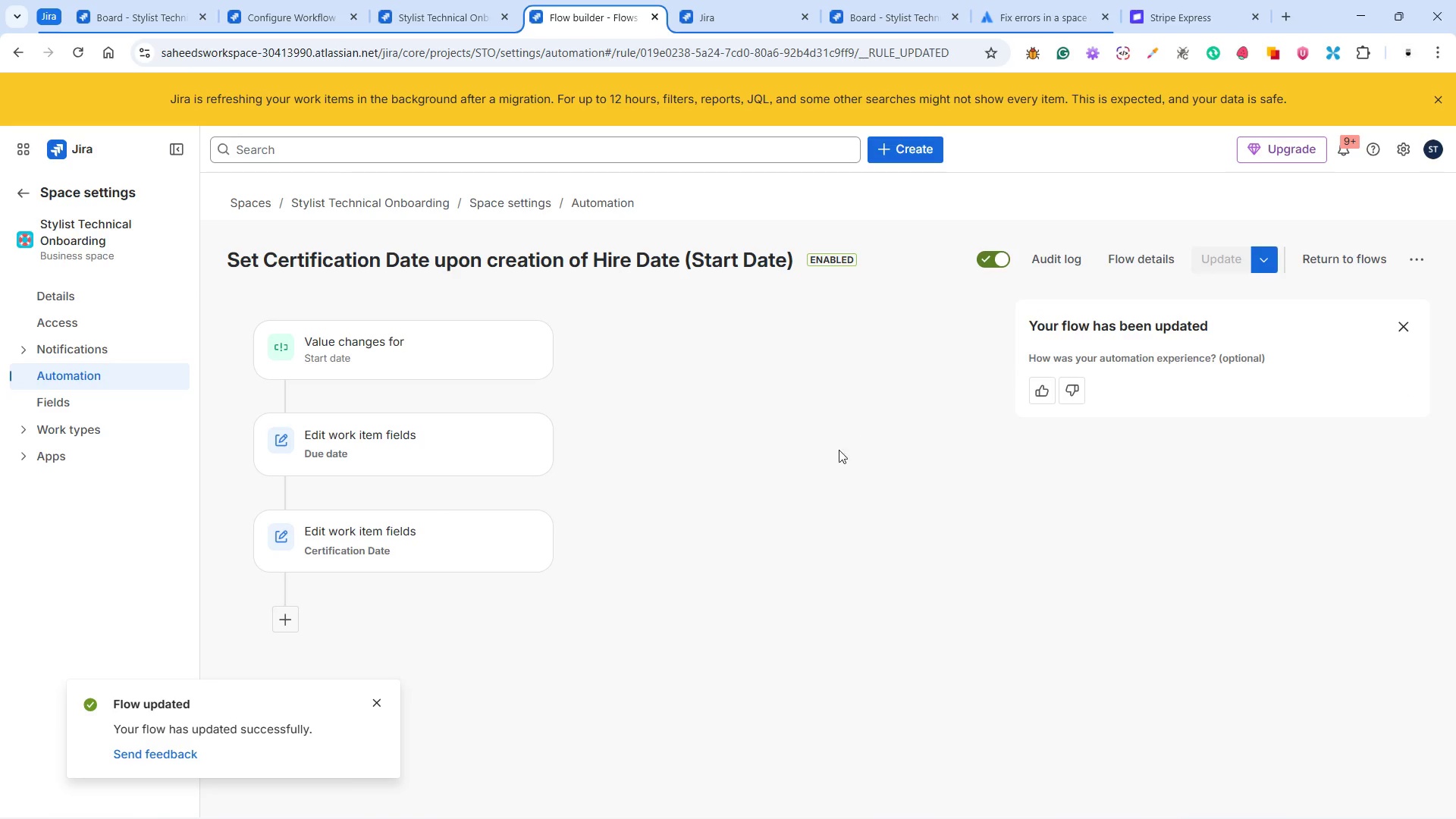 
wait(5.69)
 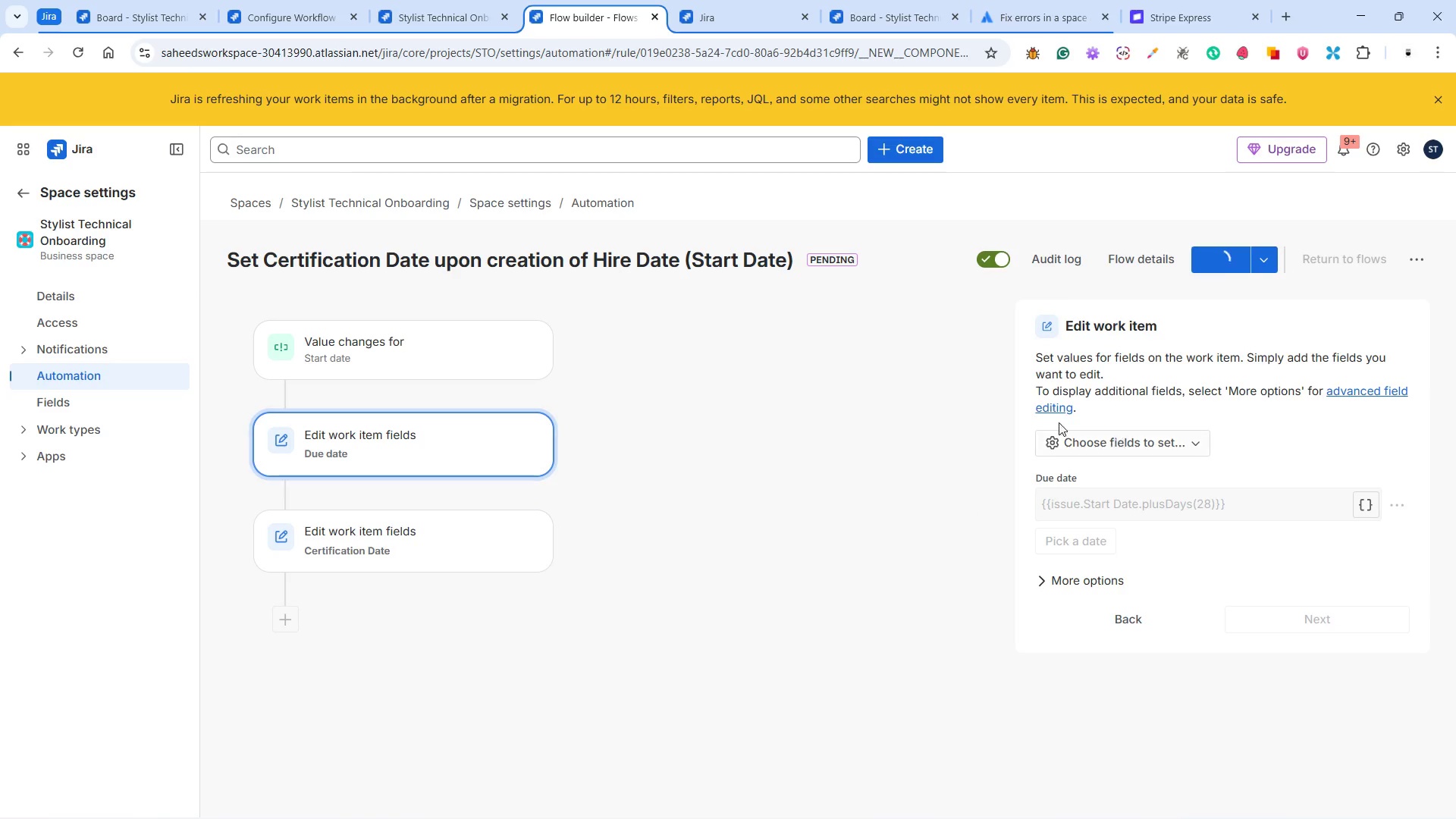 
left_click([913, 17])
 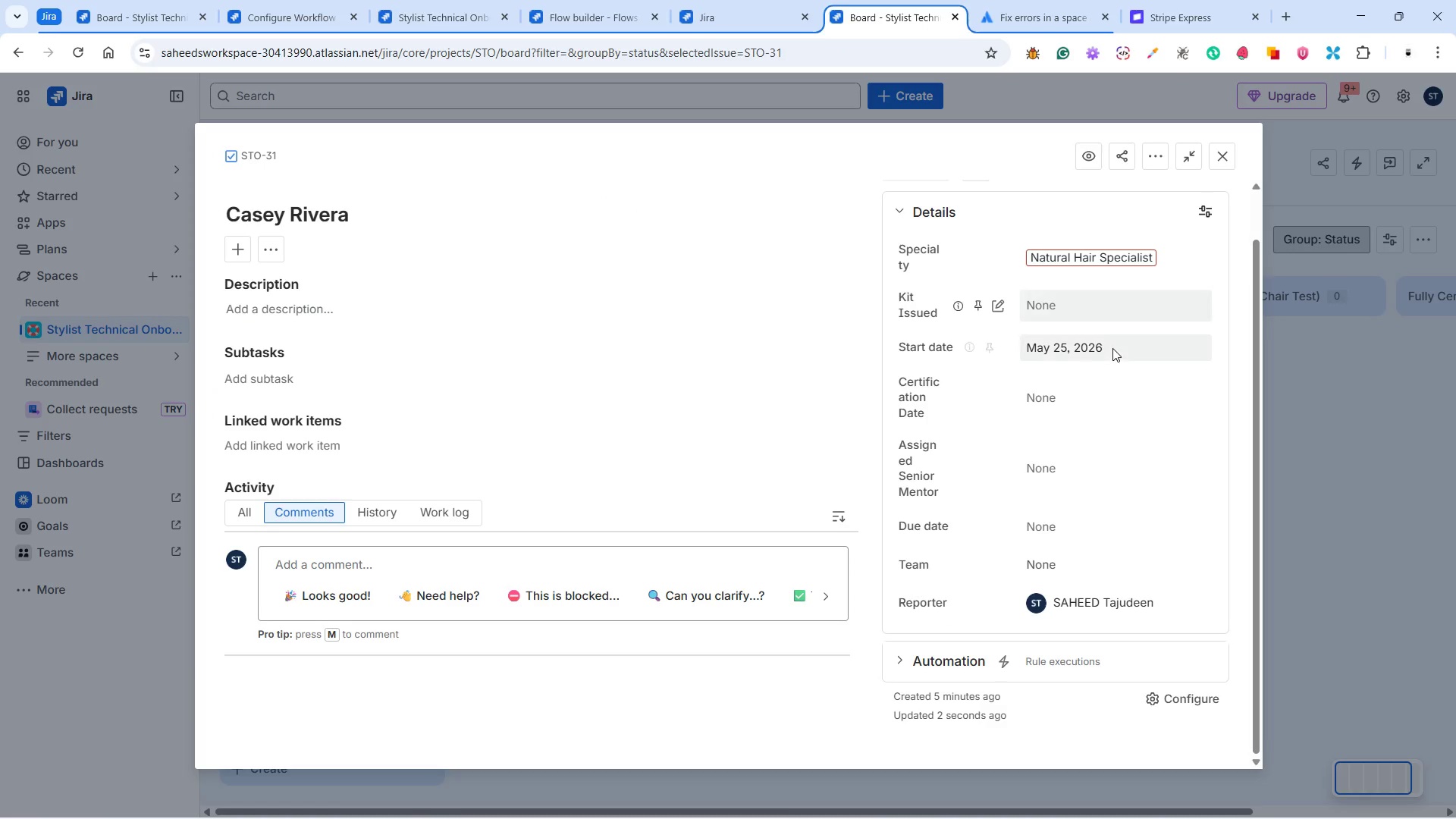 
left_click([1105, 348])
 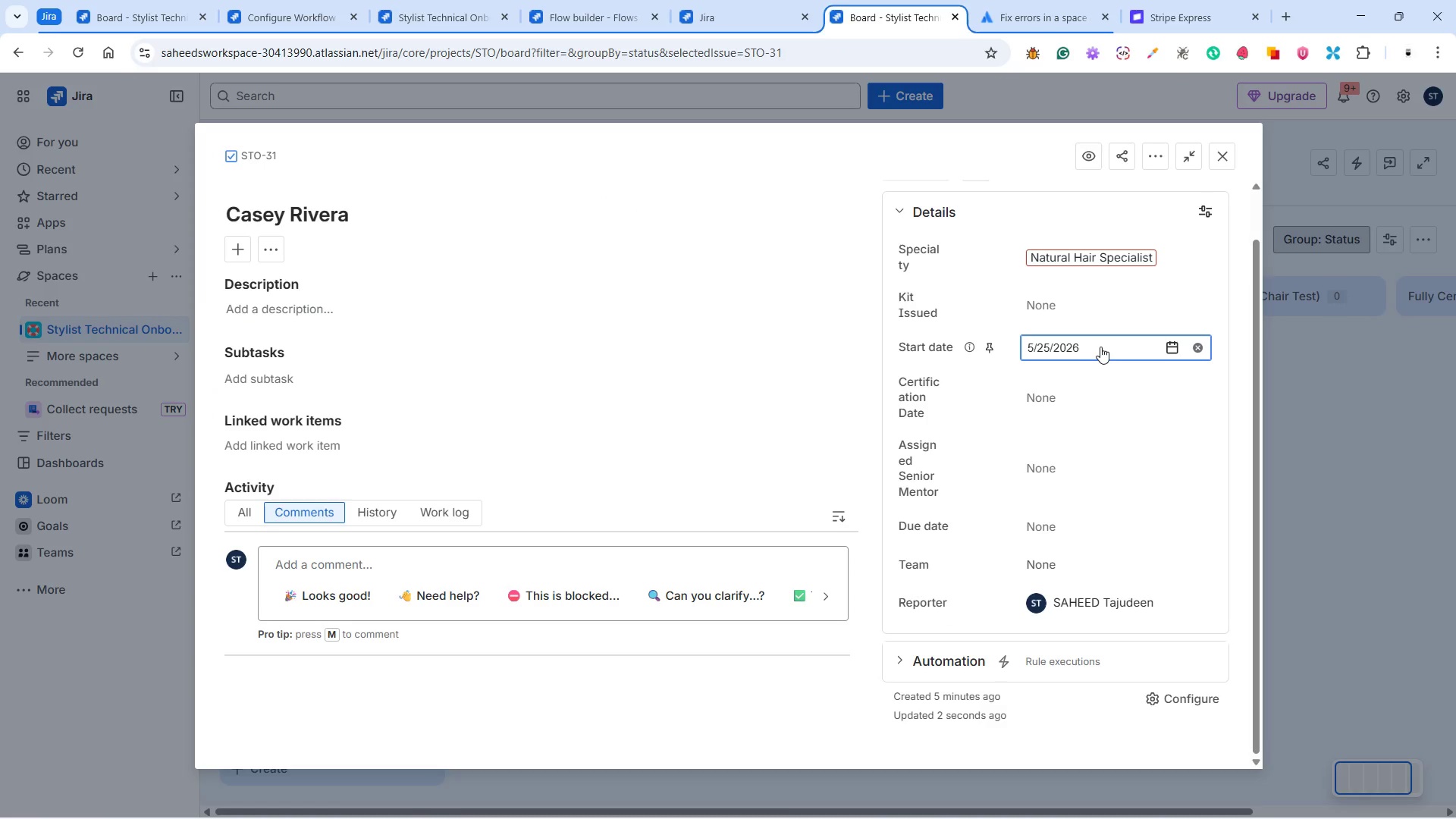 
left_click([1088, 343])
 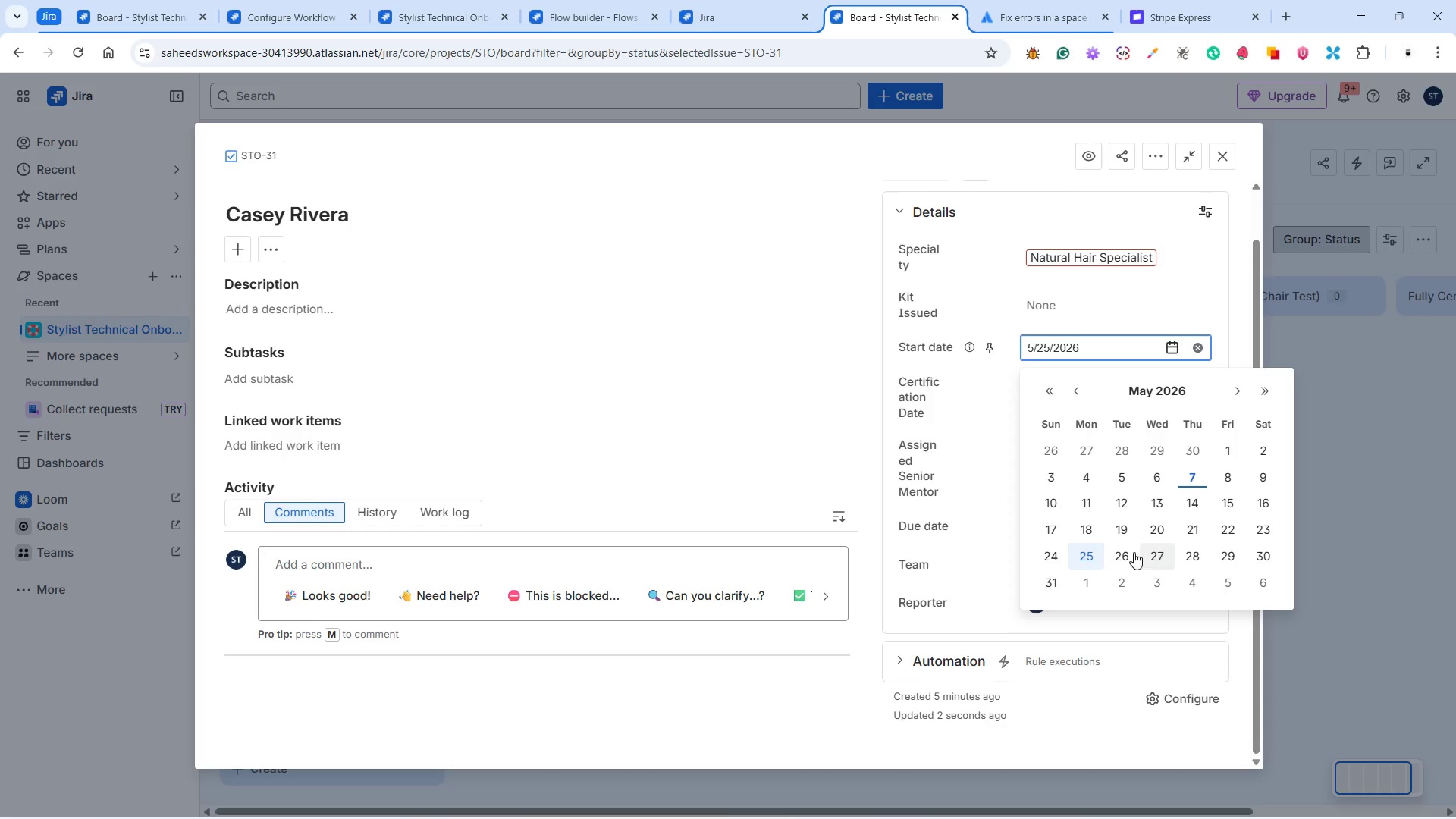 
left_click([1094, 552])
 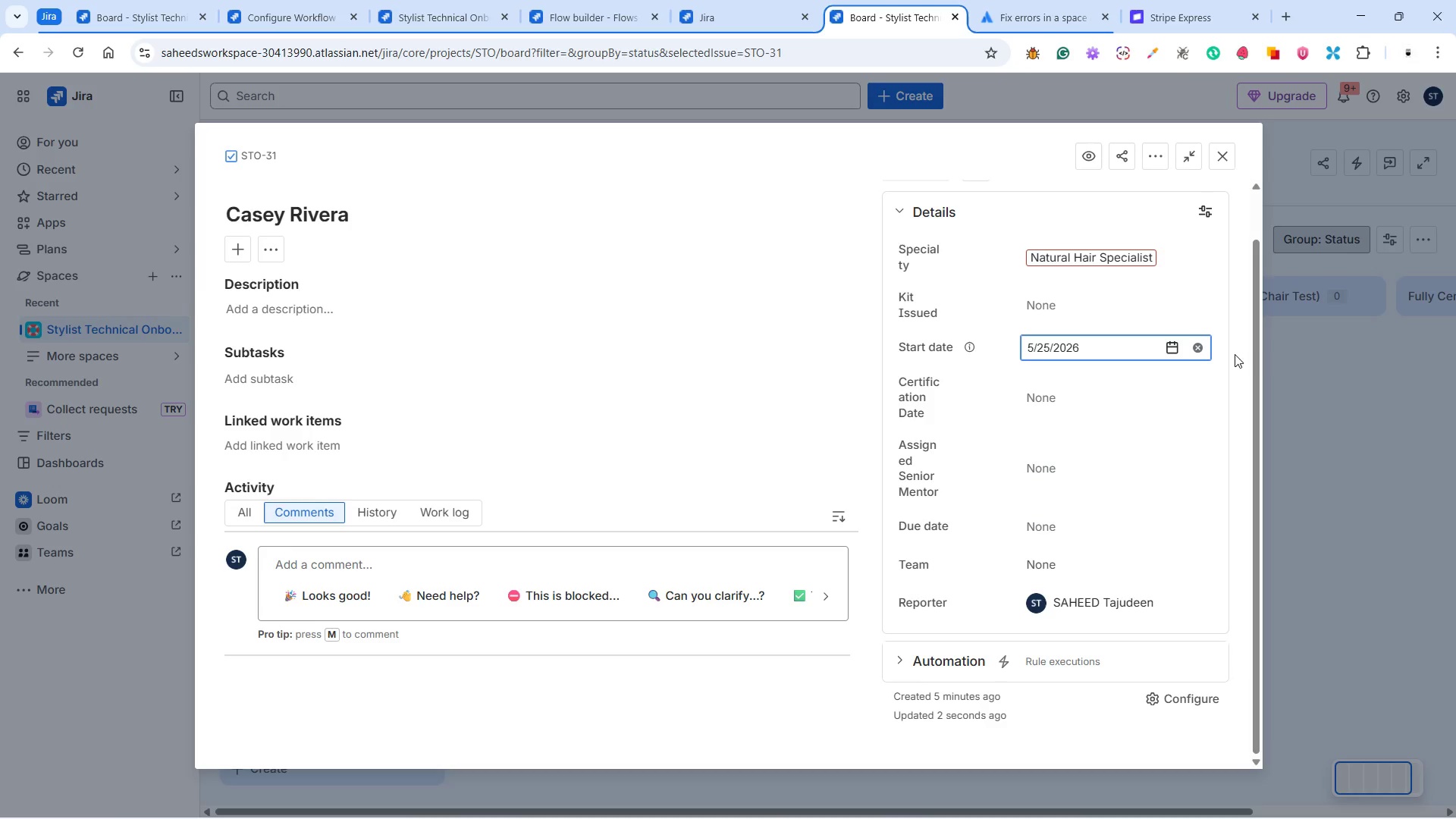 
wait(33.36)
 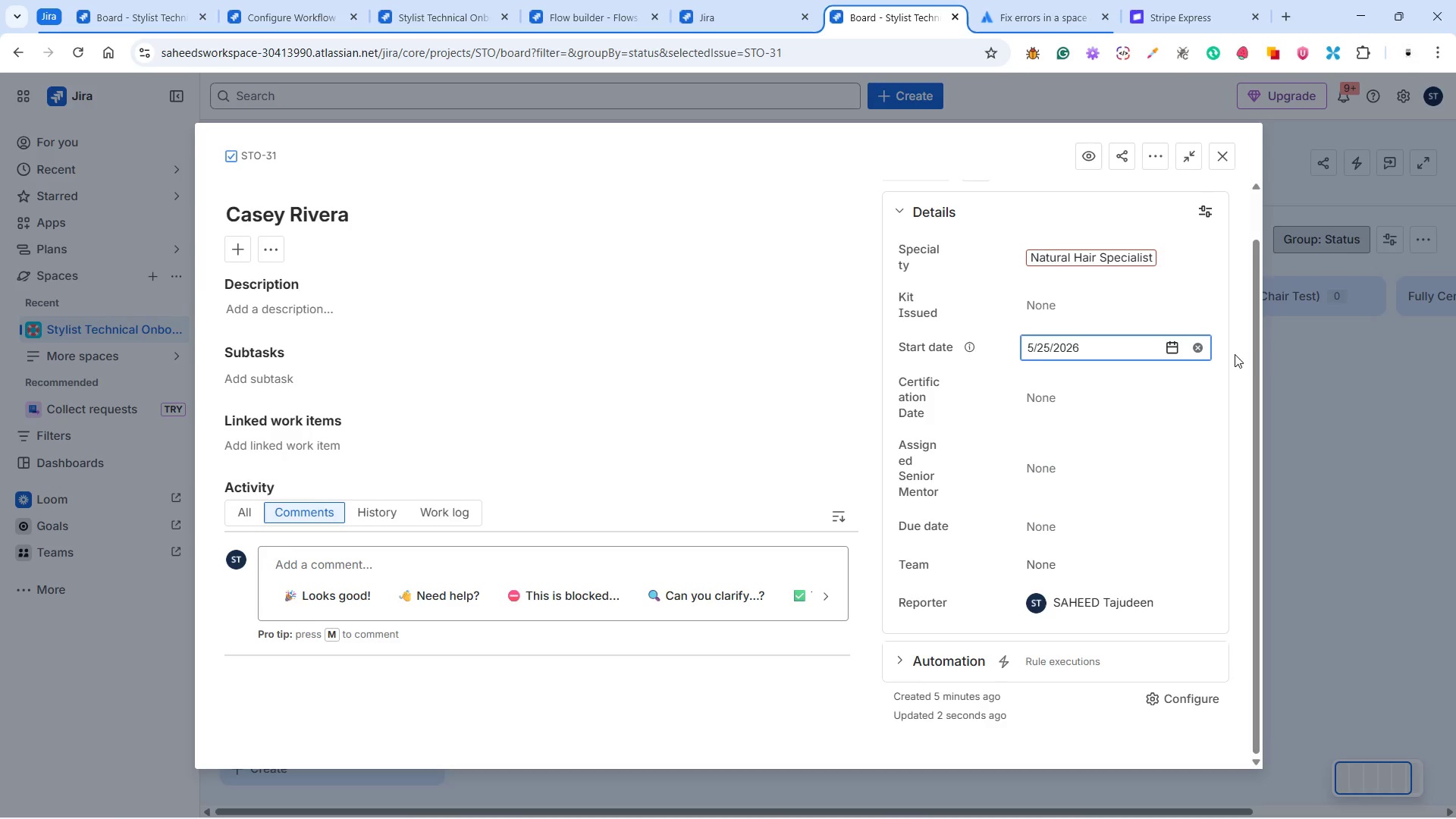 
left_click([574, 12])
 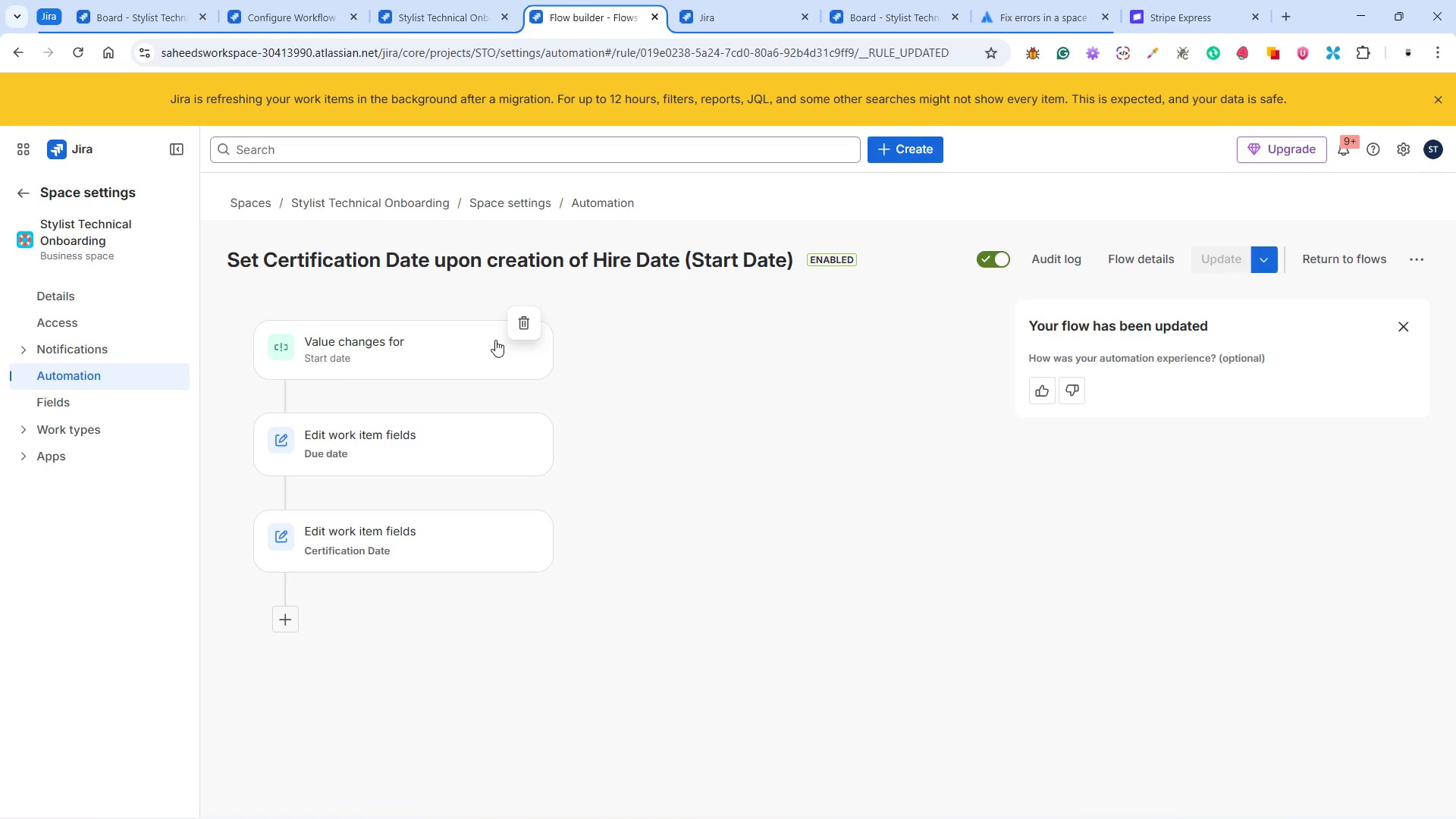 
left_click([495, 340])
 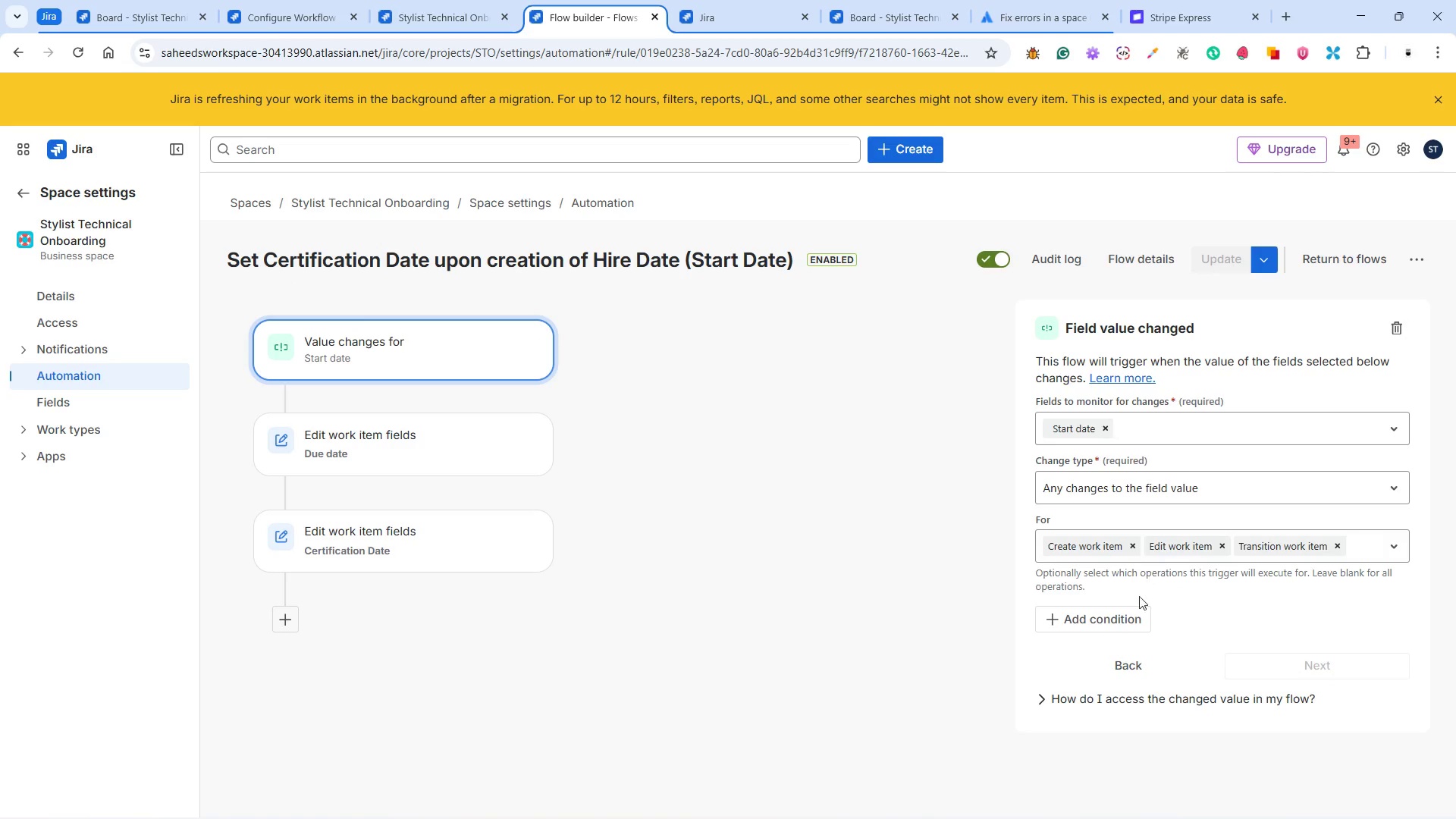 
left_click([1097, 626])
 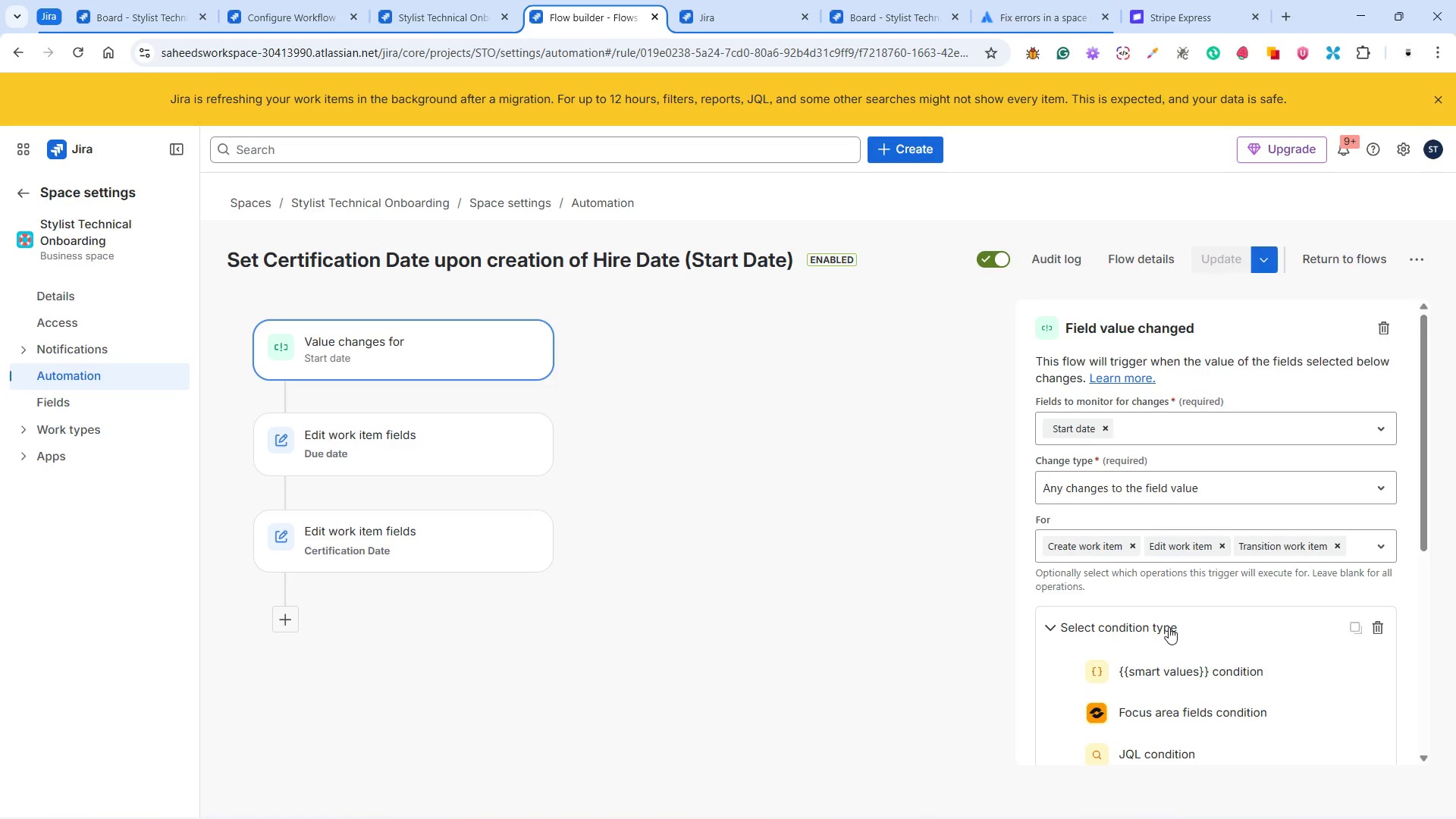 
scroll: coordinate [1172, 626], scroll_direction: down, amount: 4.0
 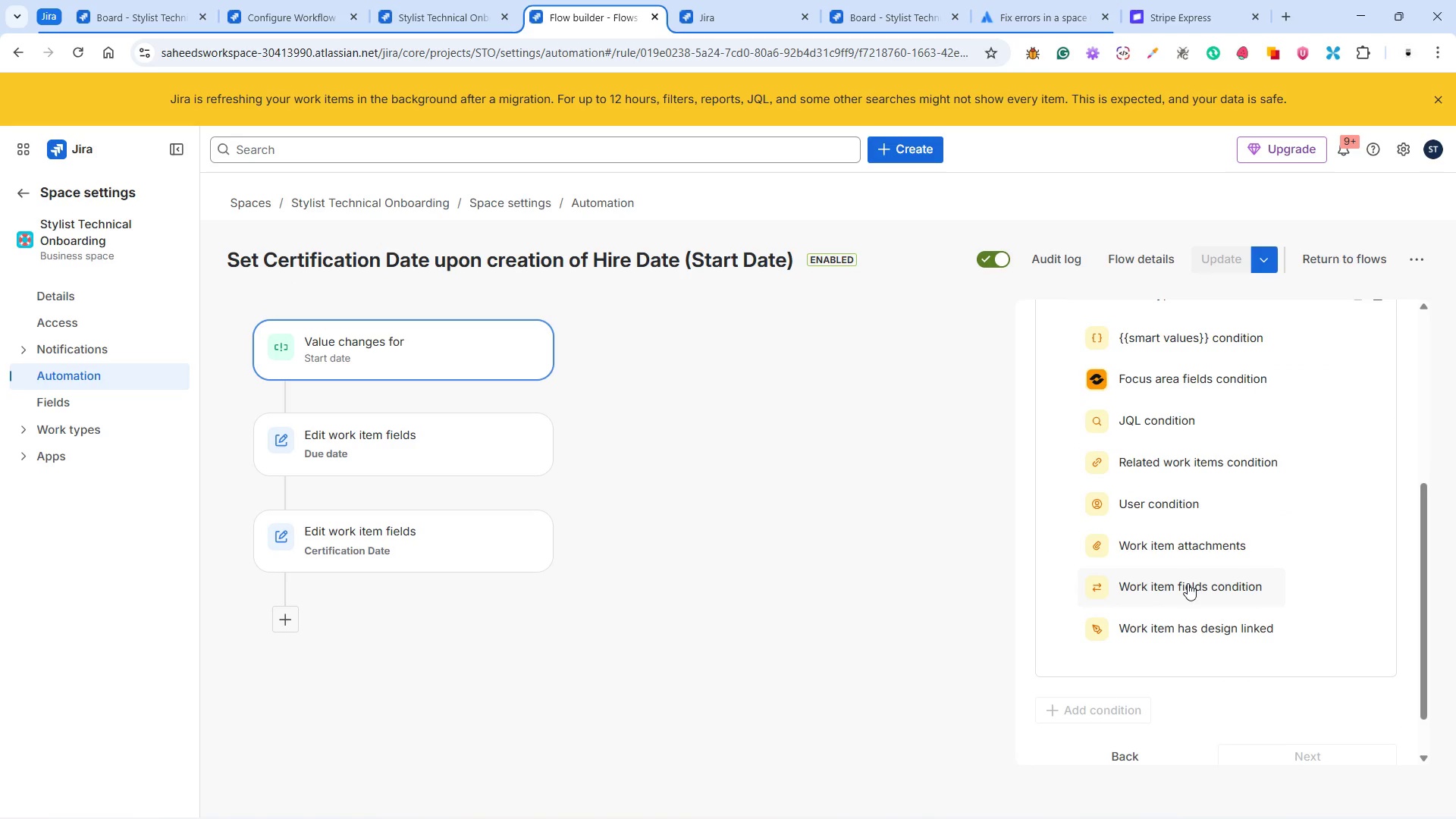 
left_click([1185, 588])
 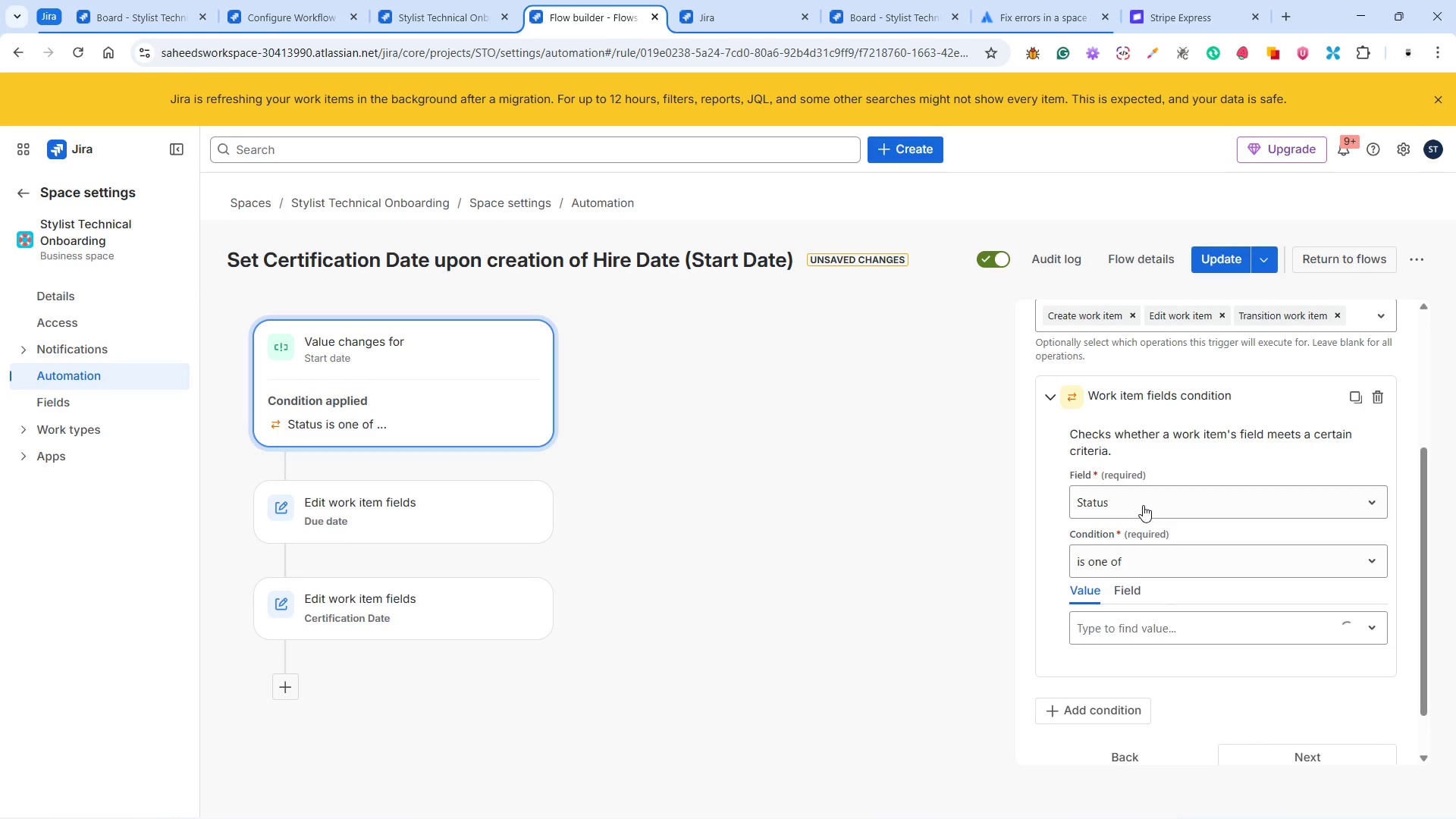 
left_click([1139, 501])
 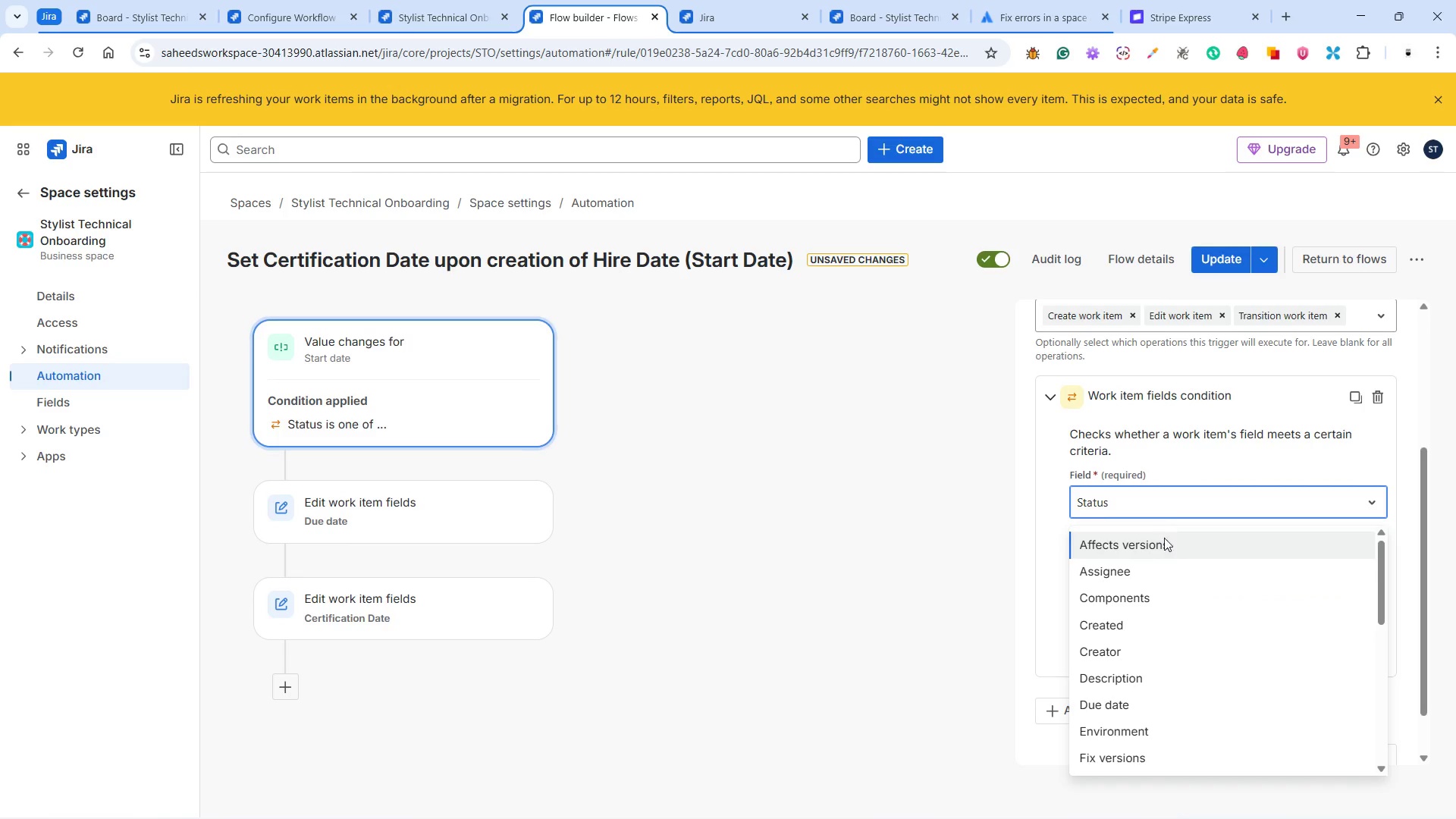 
scroll: coordinate [1146, 617], scroll_direction: down, amount: 7.0
 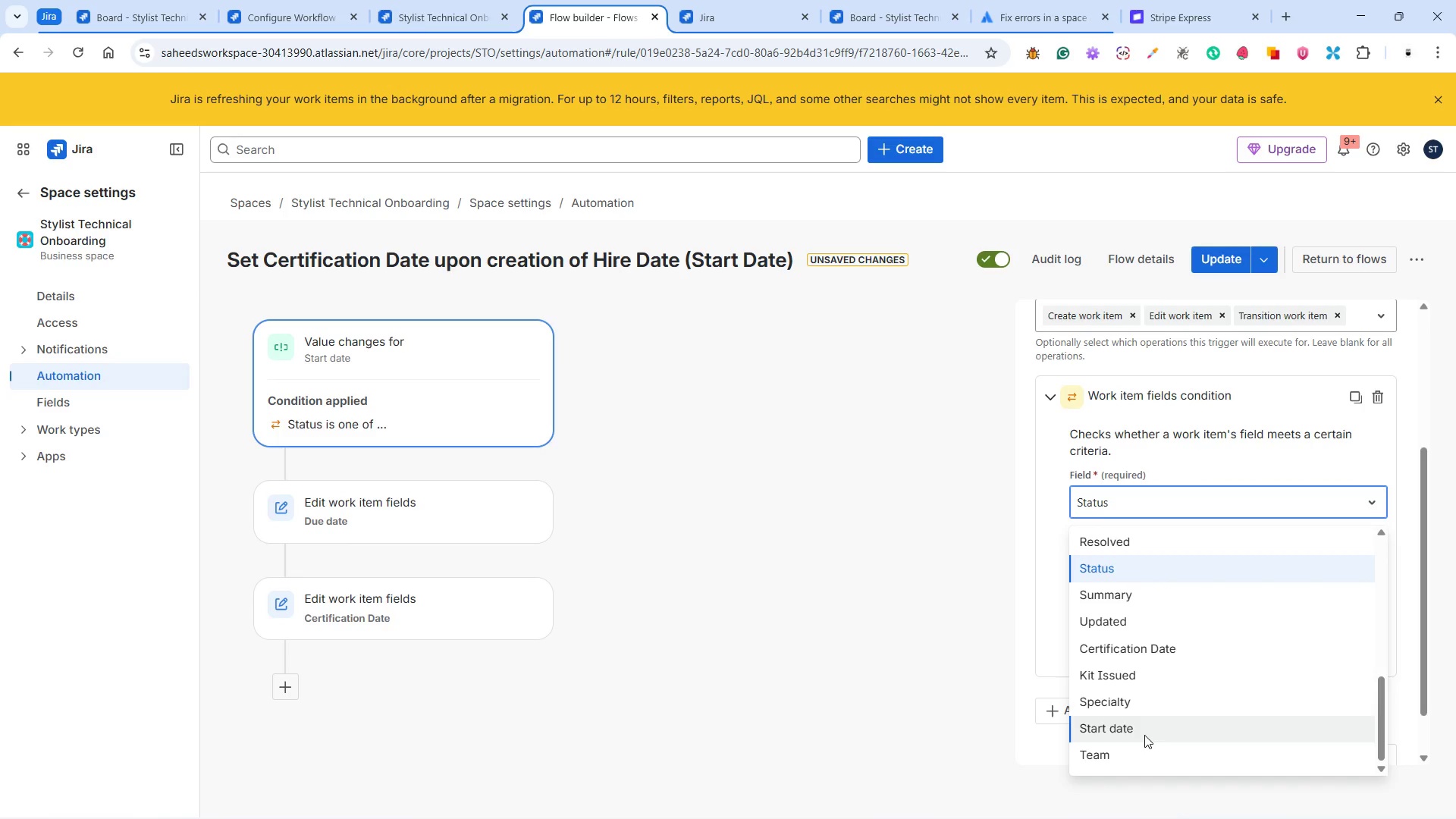 
left_click([1144, 733])
 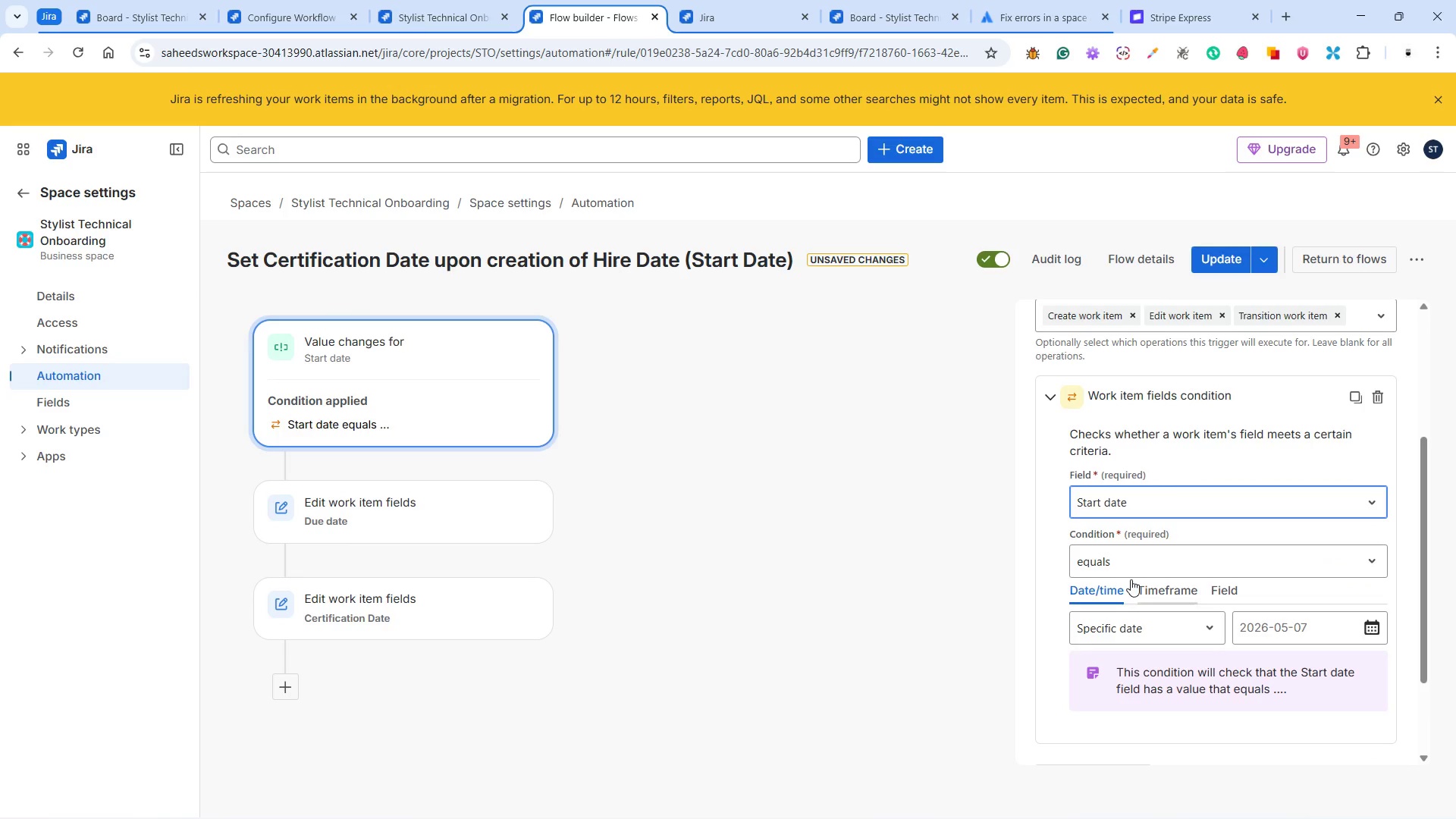 
left_click([1122, 561])
 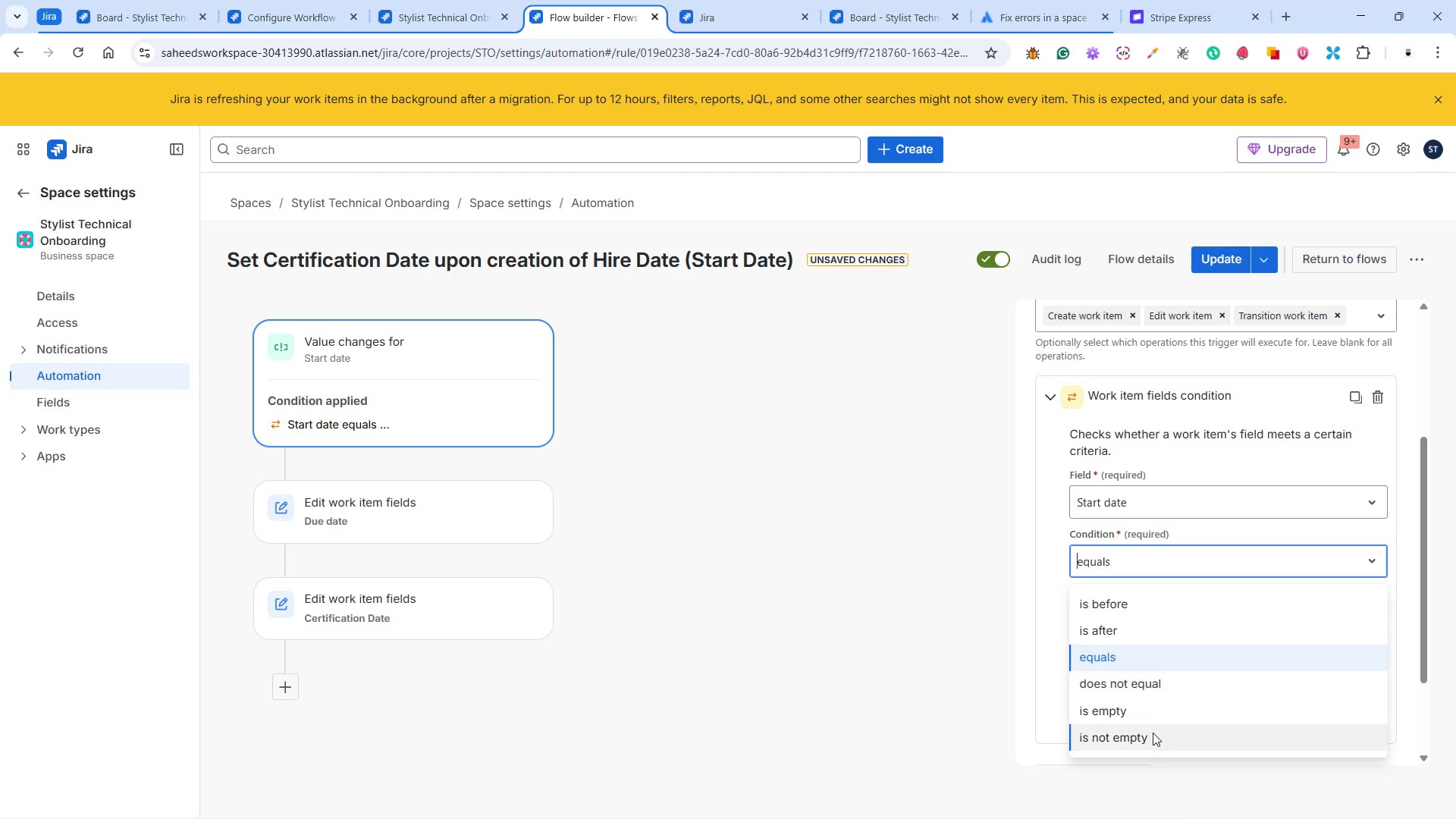 
left_click([1151, 729])
 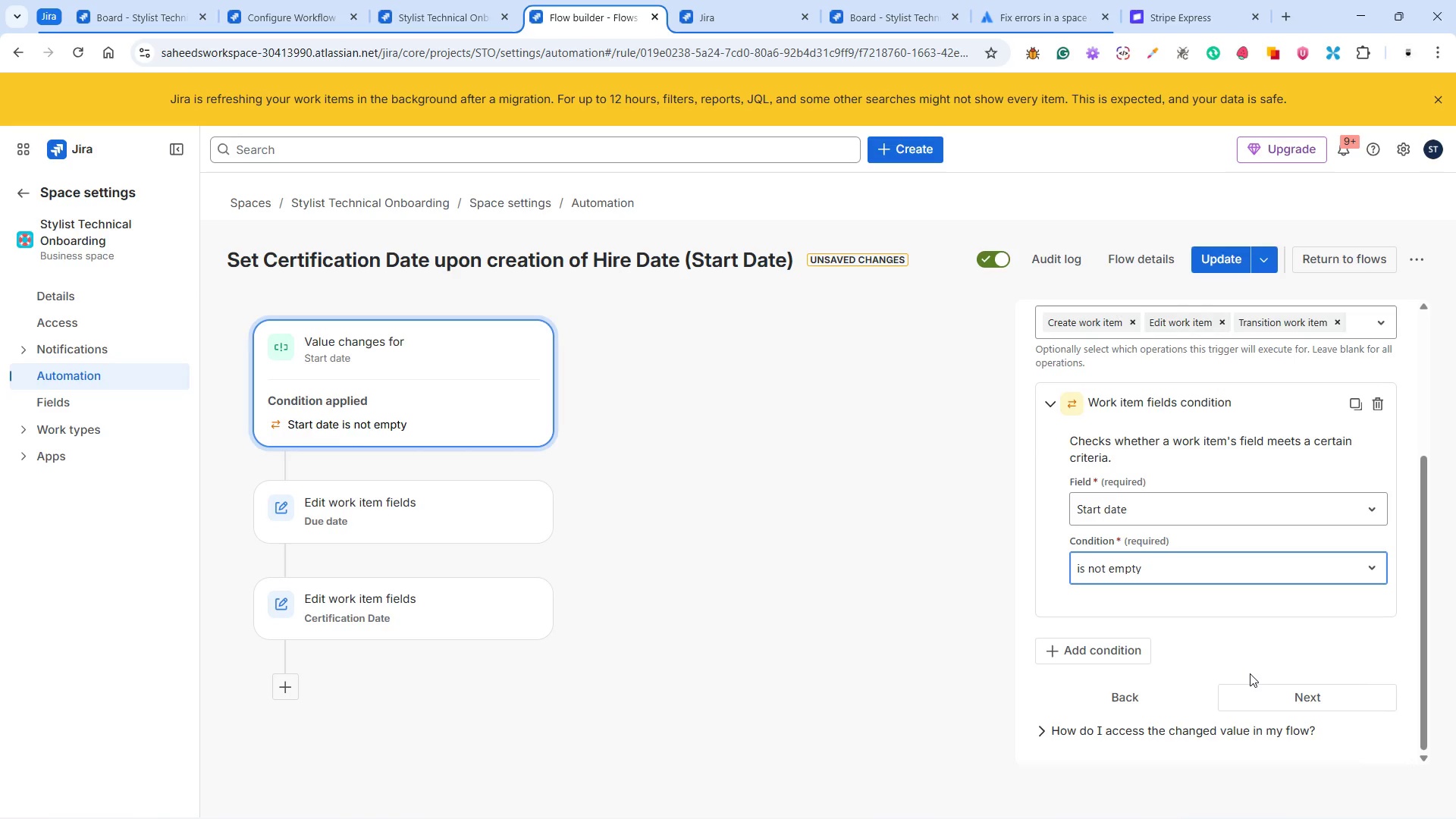 
wait(5.42)
 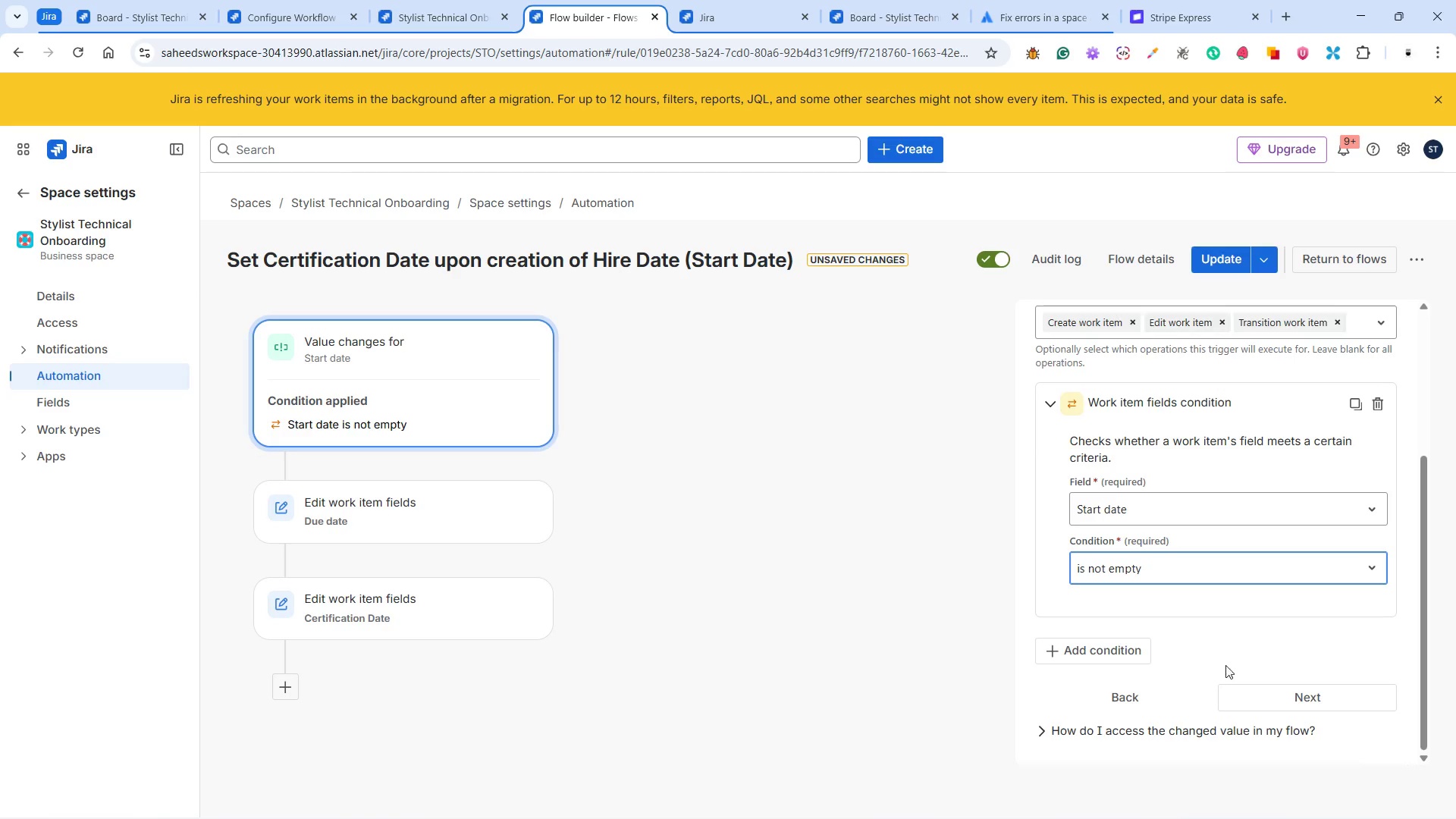 
left_click([1267, 699])
 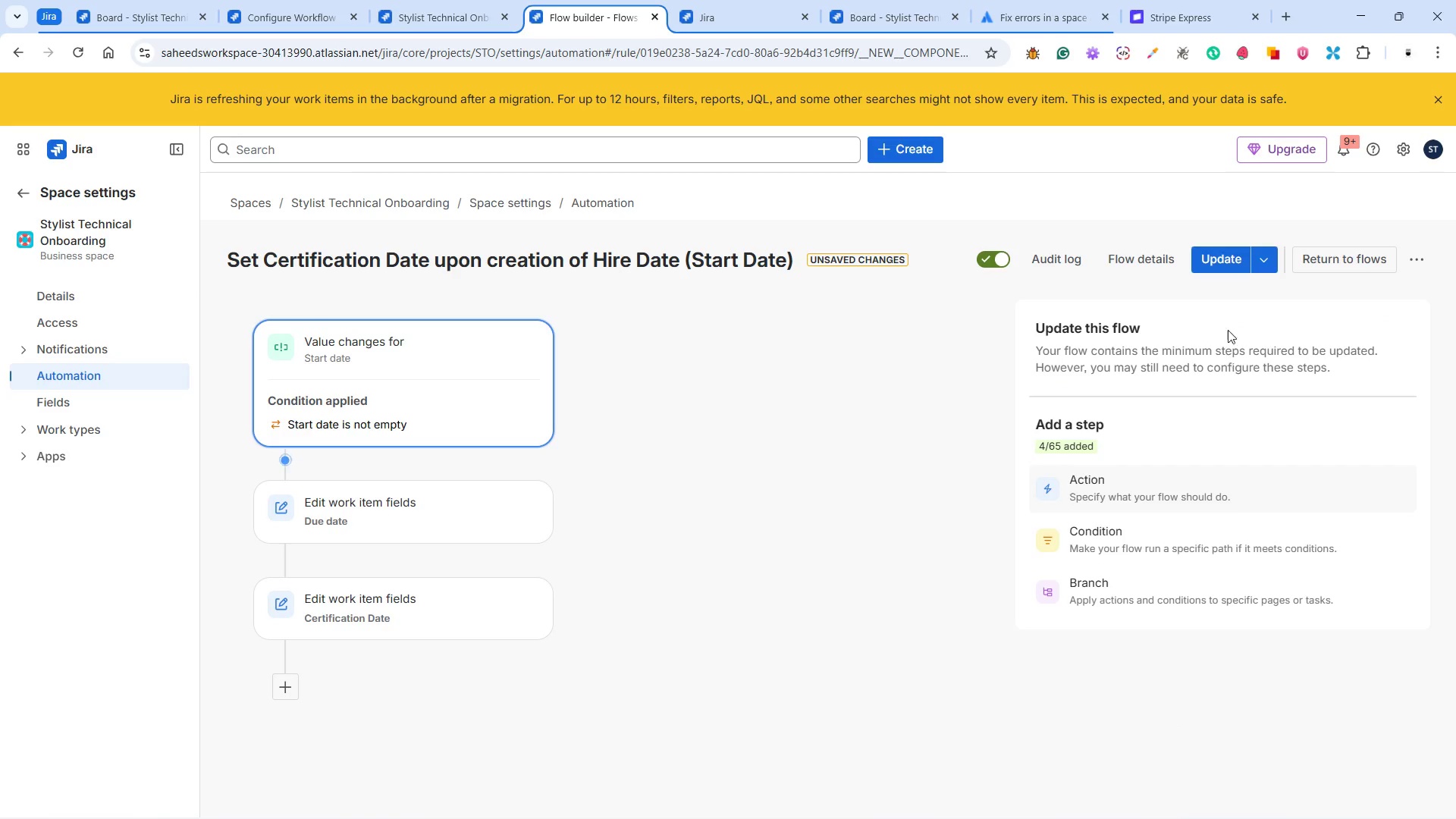 
left_click([1228, 249])
 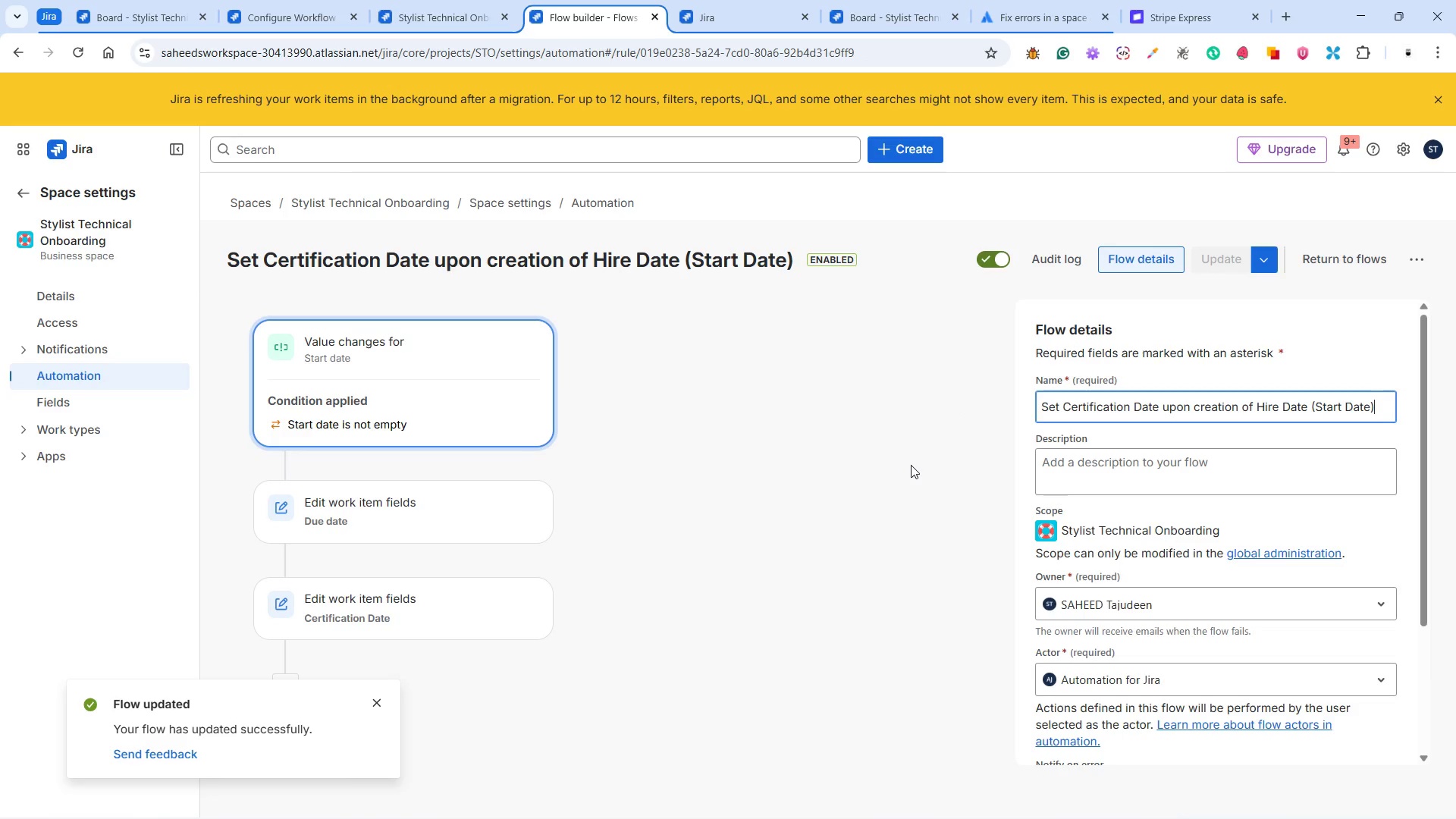 
wait(10.98)
 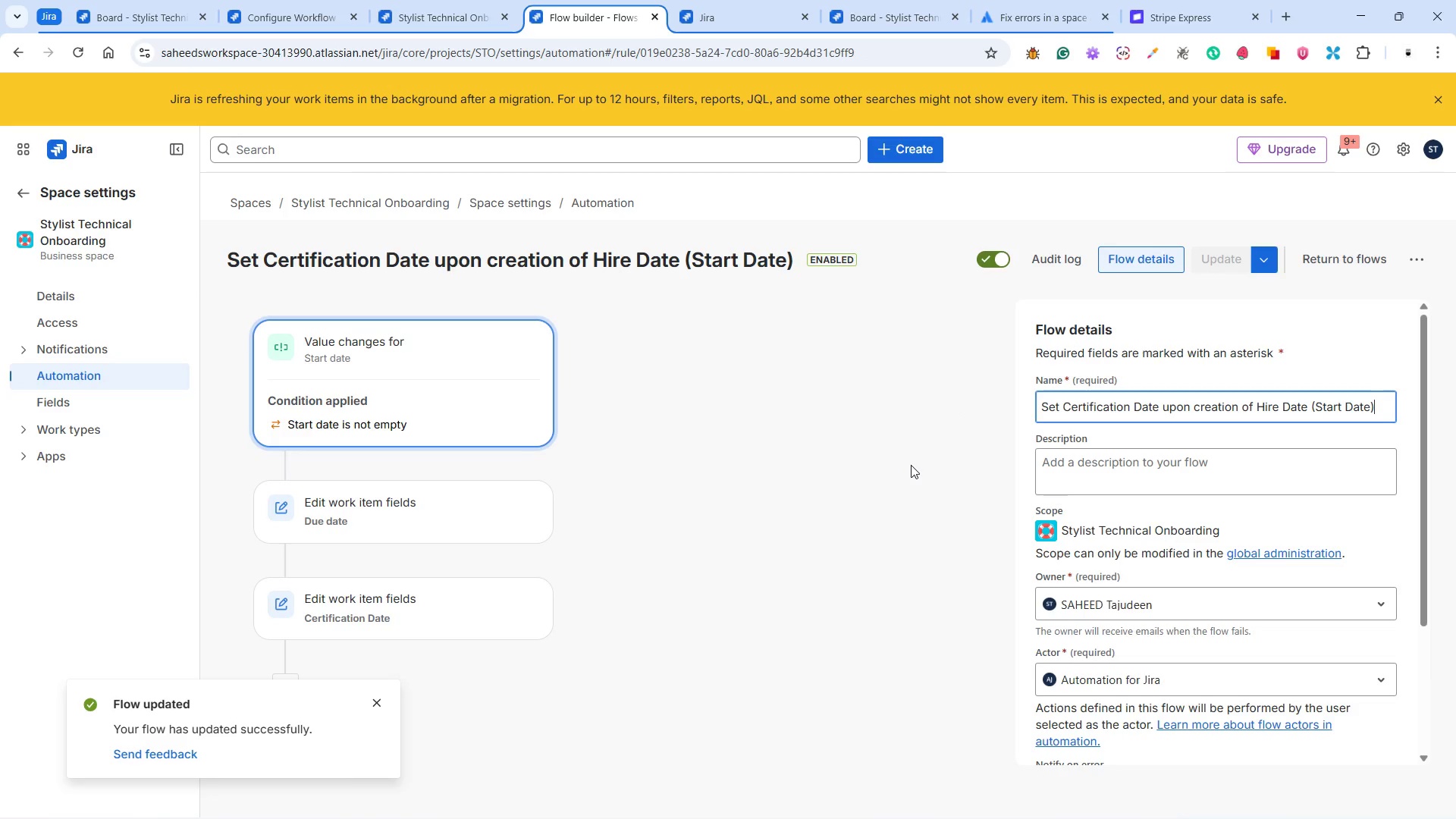 
left_click([877, 11])
 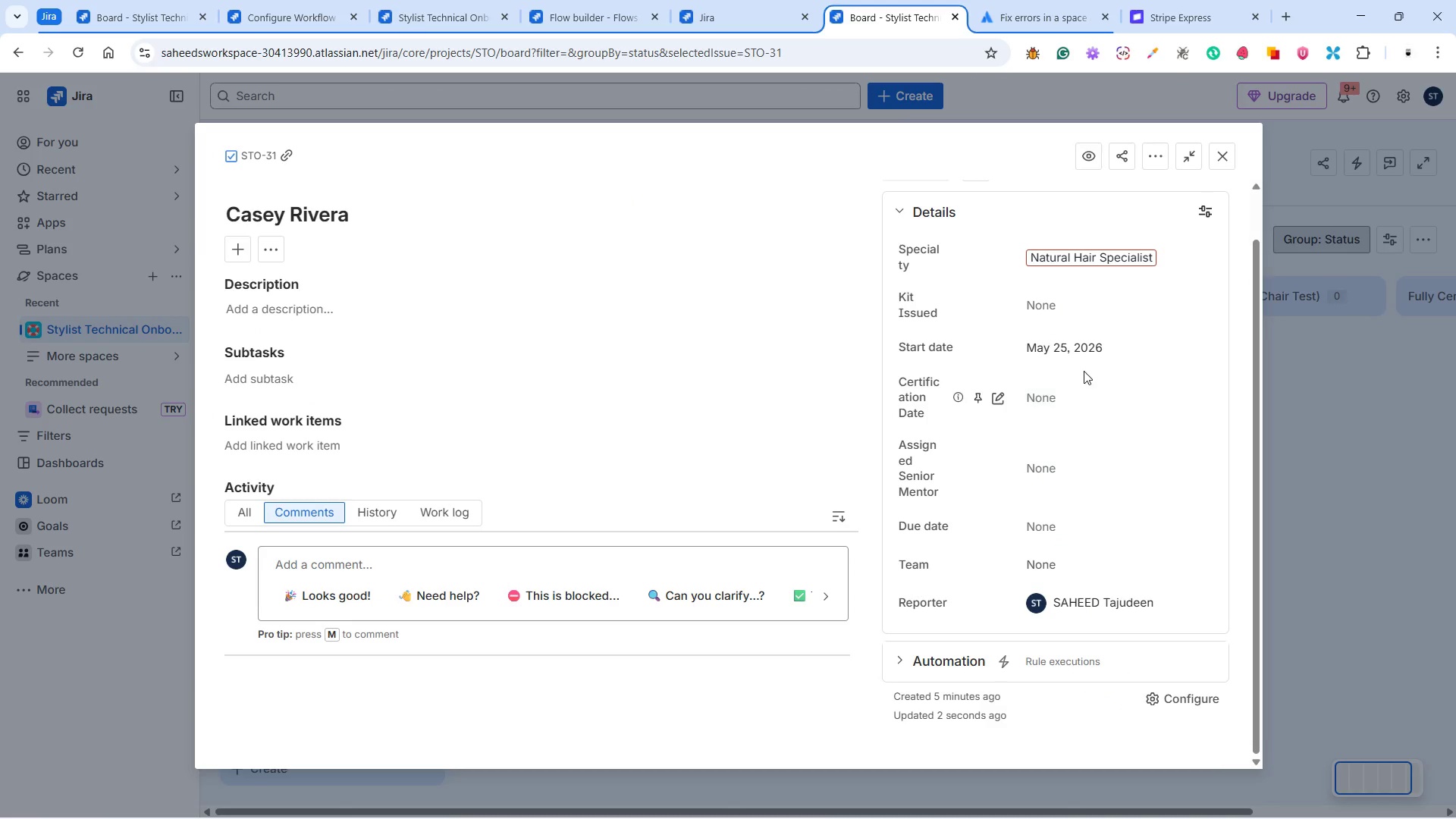 
left_click([1091, 354])
 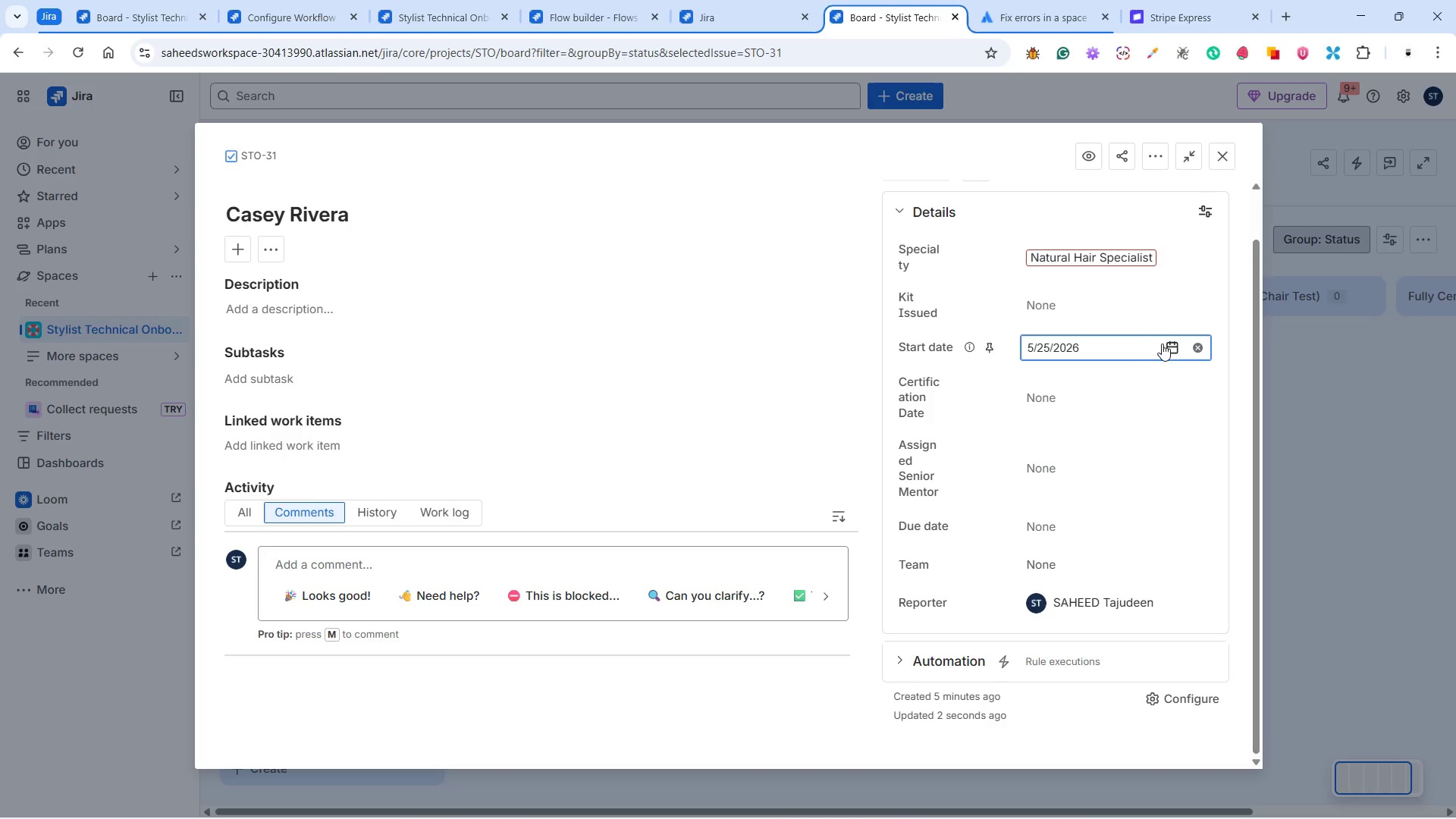 
left_click([1171, 341])
 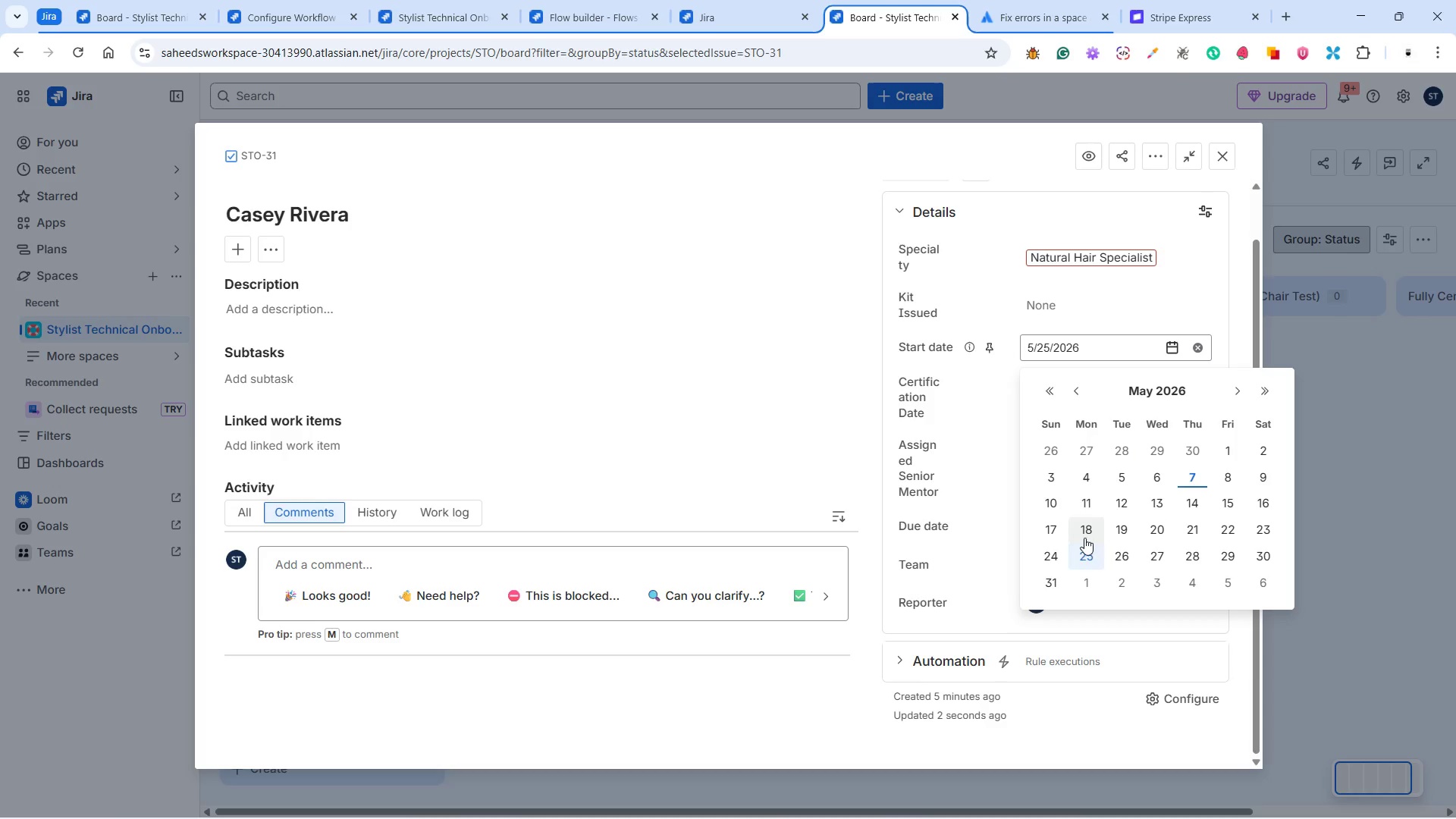 
left_click([1058, 554])
 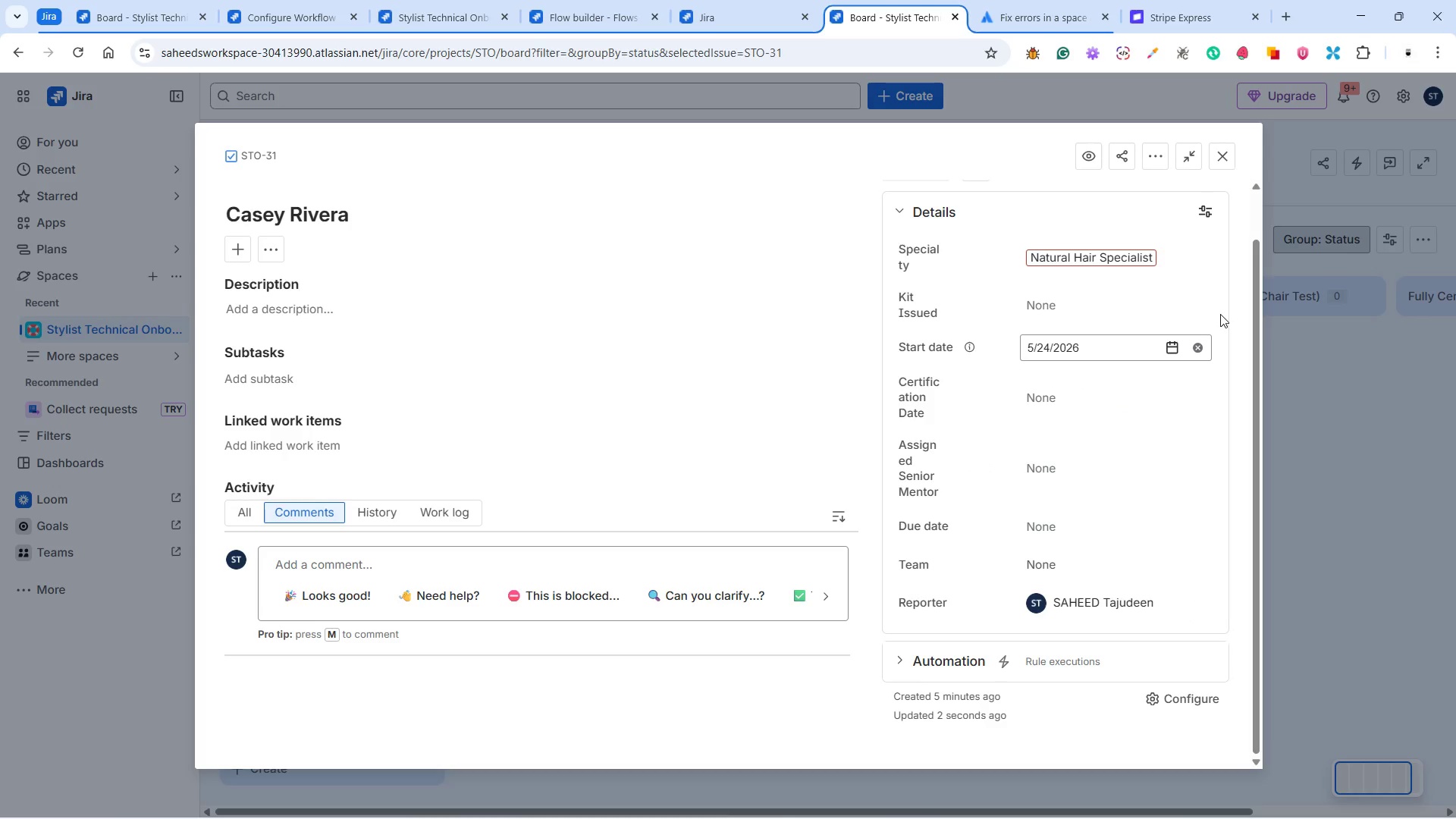 
scroll: coordinate [1167, 486], scroll_direction: down, amount: 4.0
 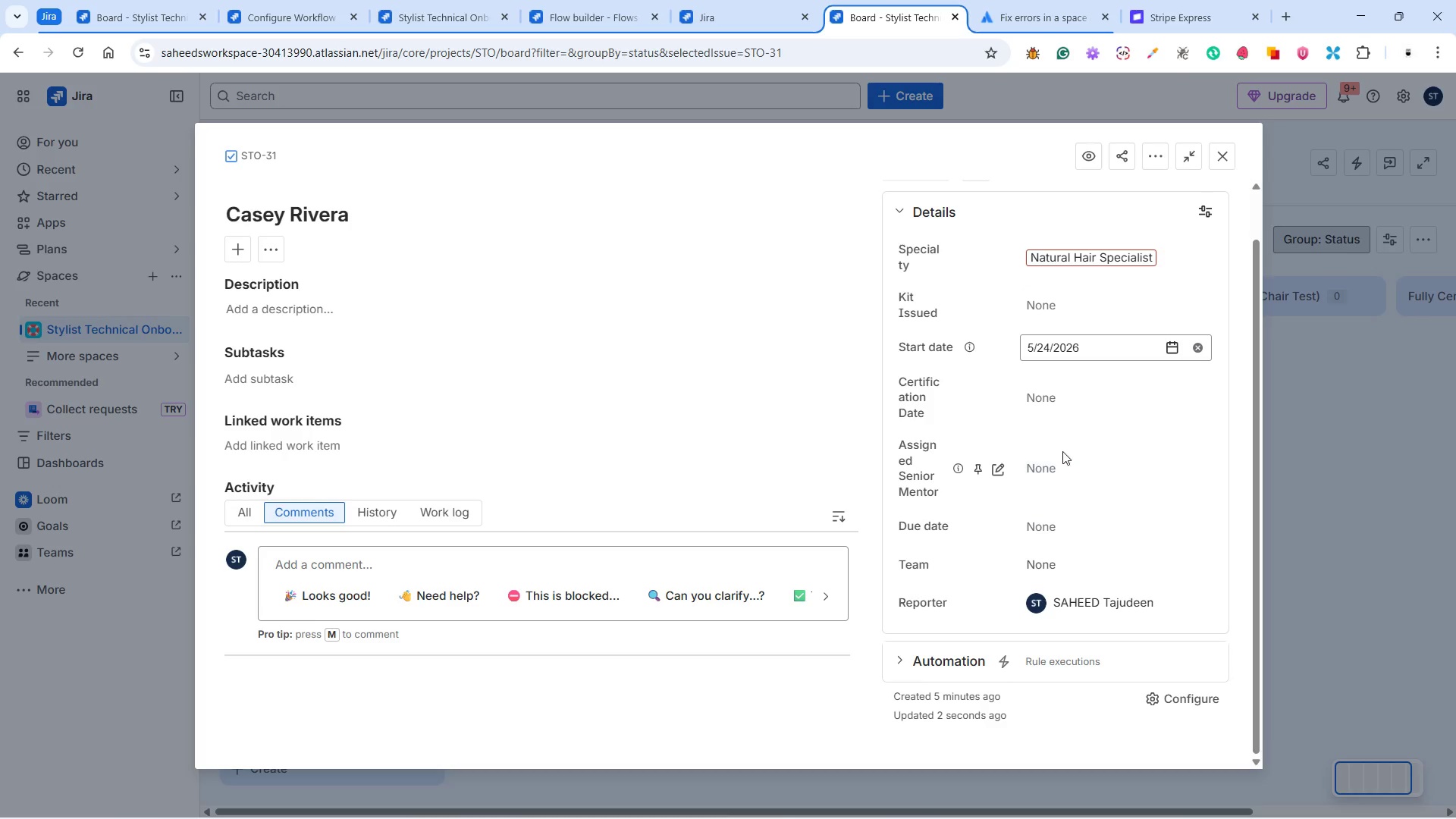 
wait(37.88)
 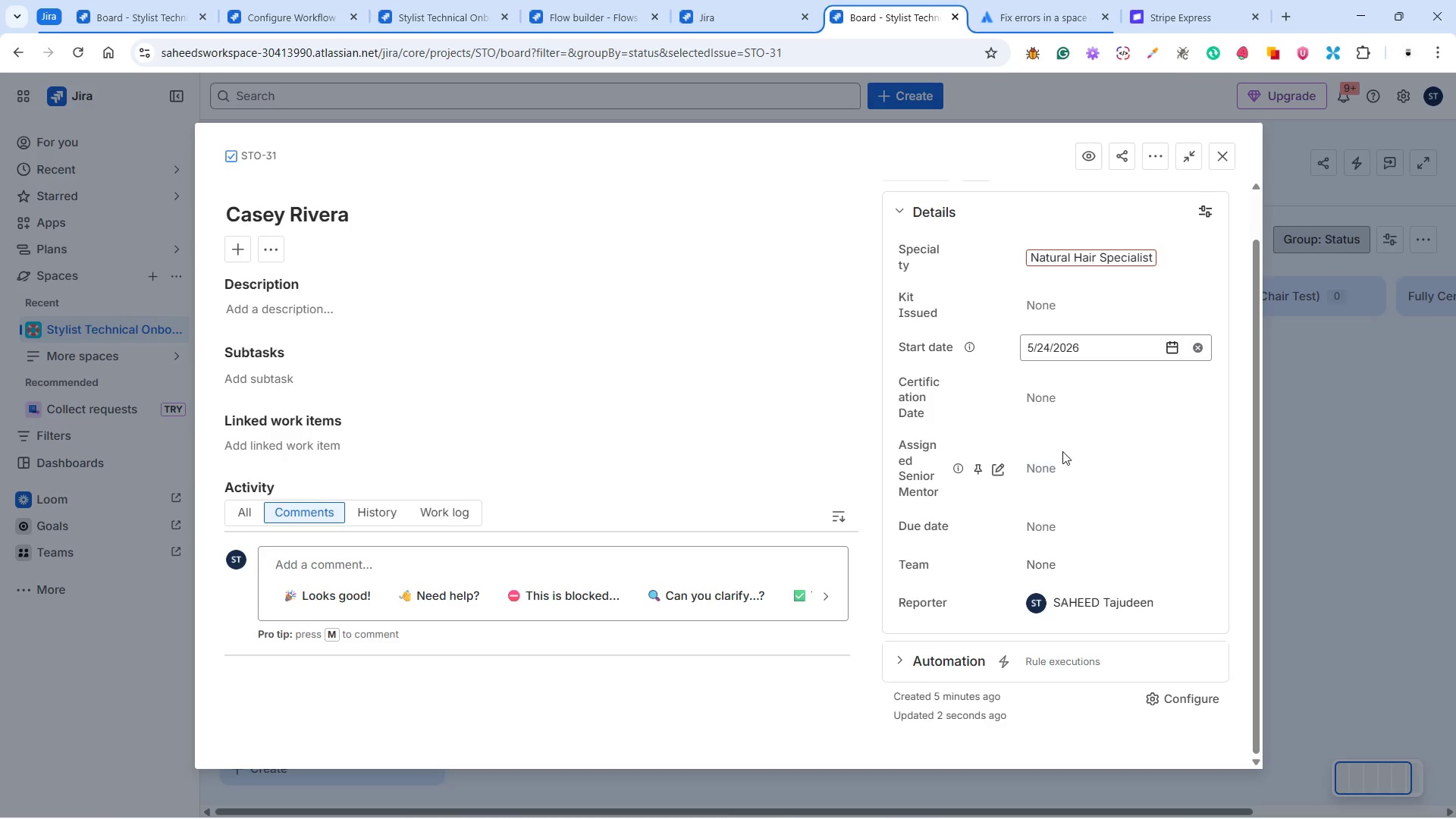 
scroll: coordinate [982, 273], scroll_direction: up, amount: 2.0
 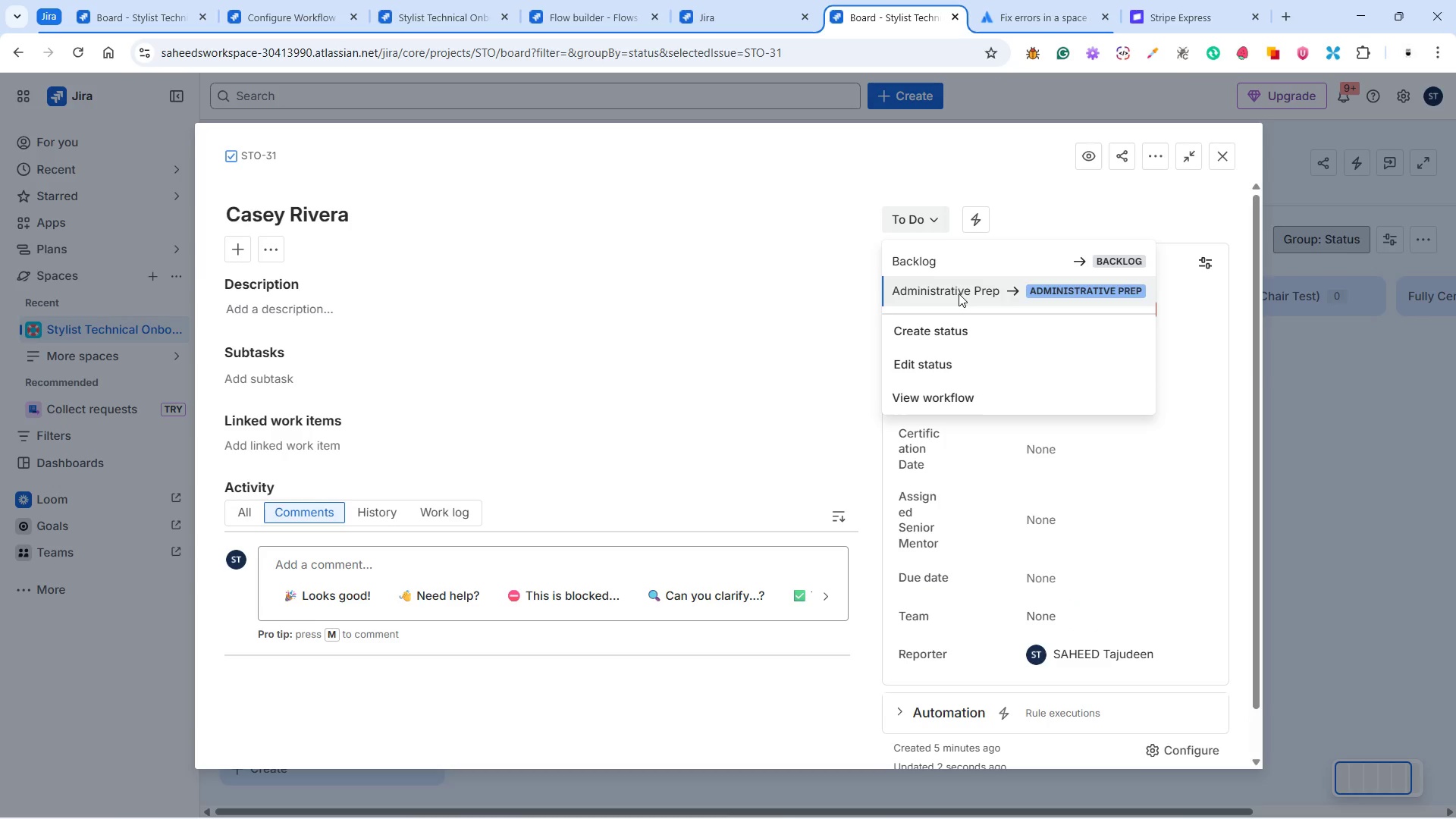 
left_click([959, 293])
 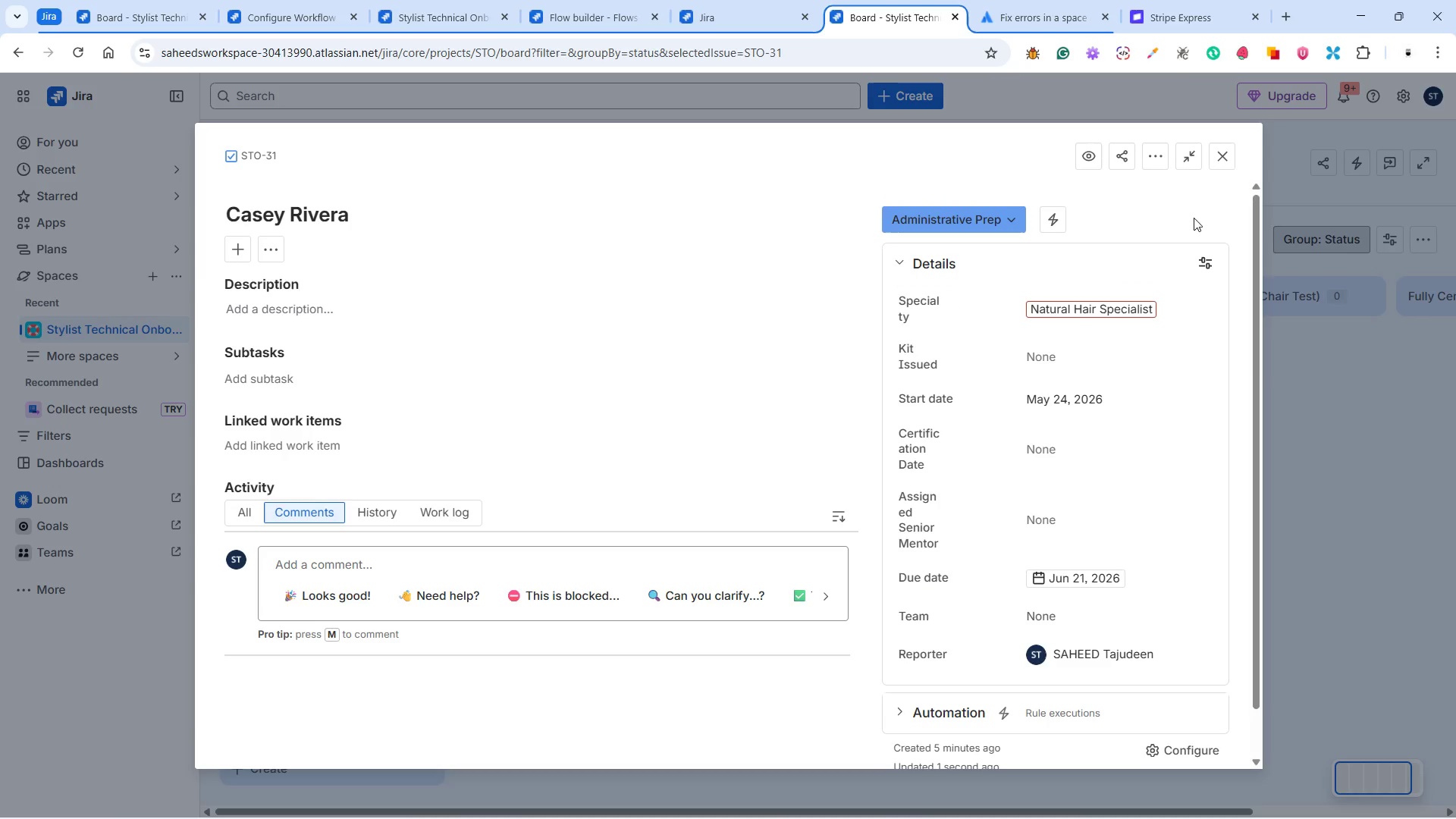 
left_click([1227, 156])
 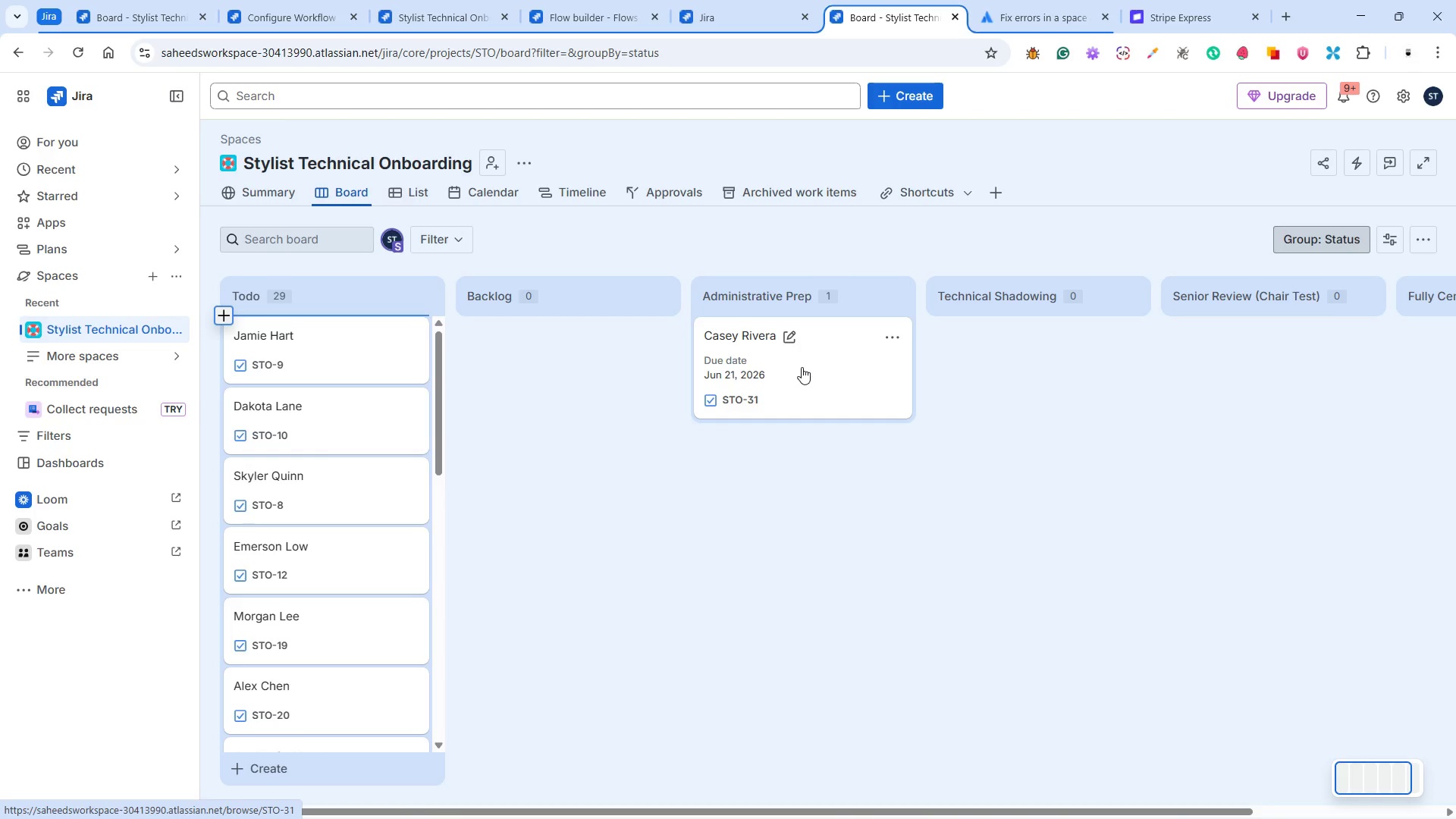 
wait(6.94)
 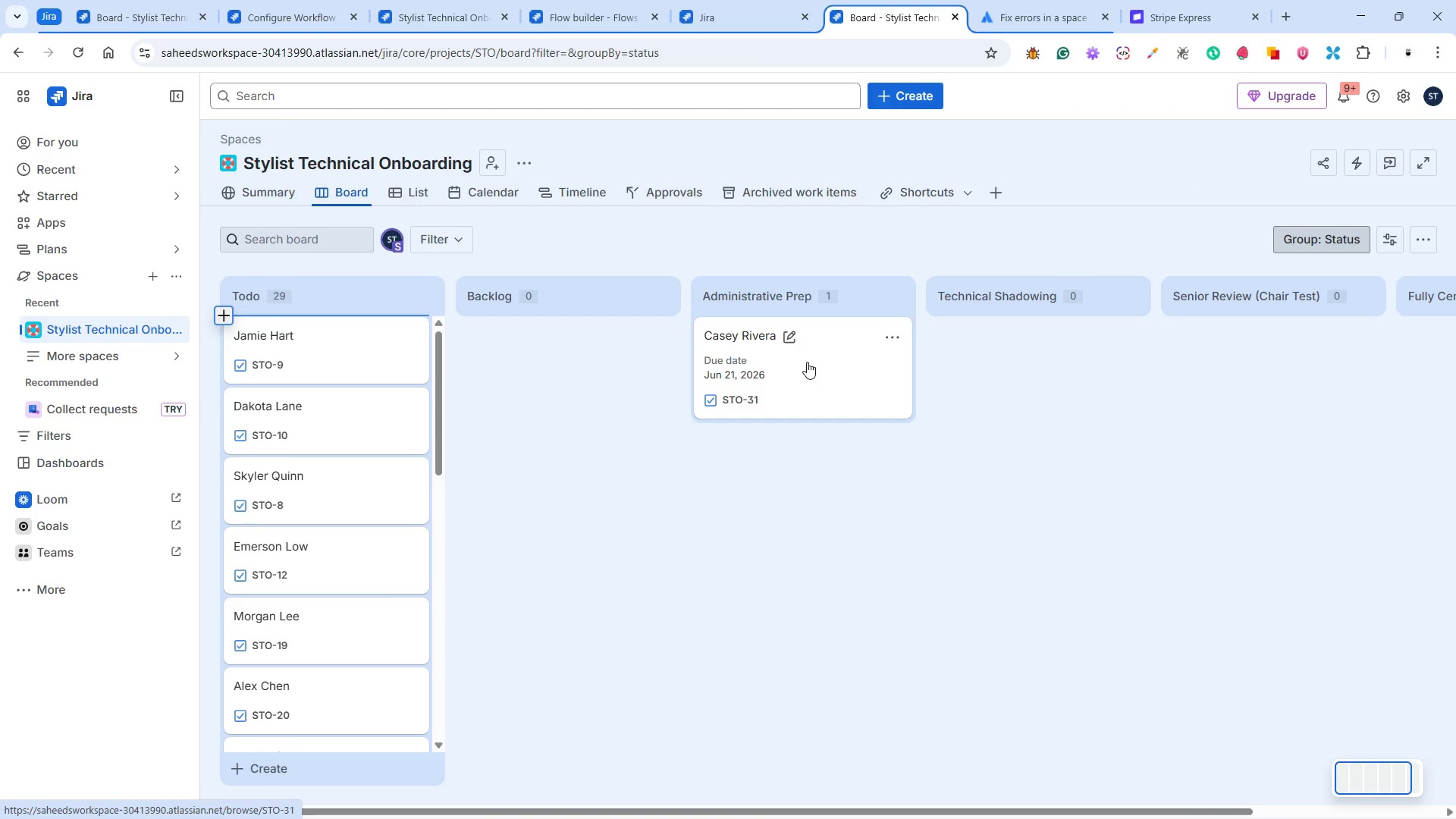 
left_click([802, 367])
 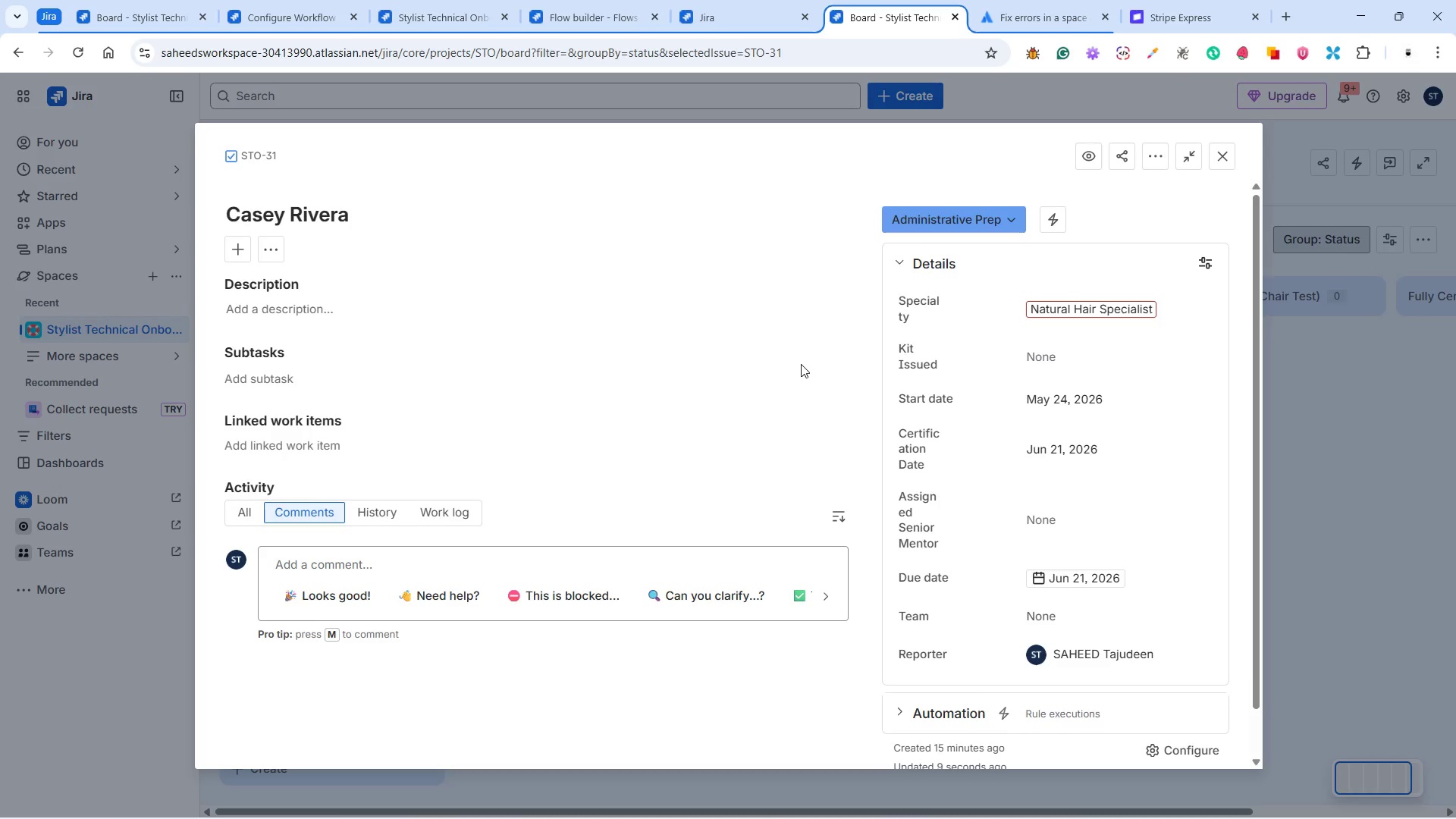 
wait(26.23)
 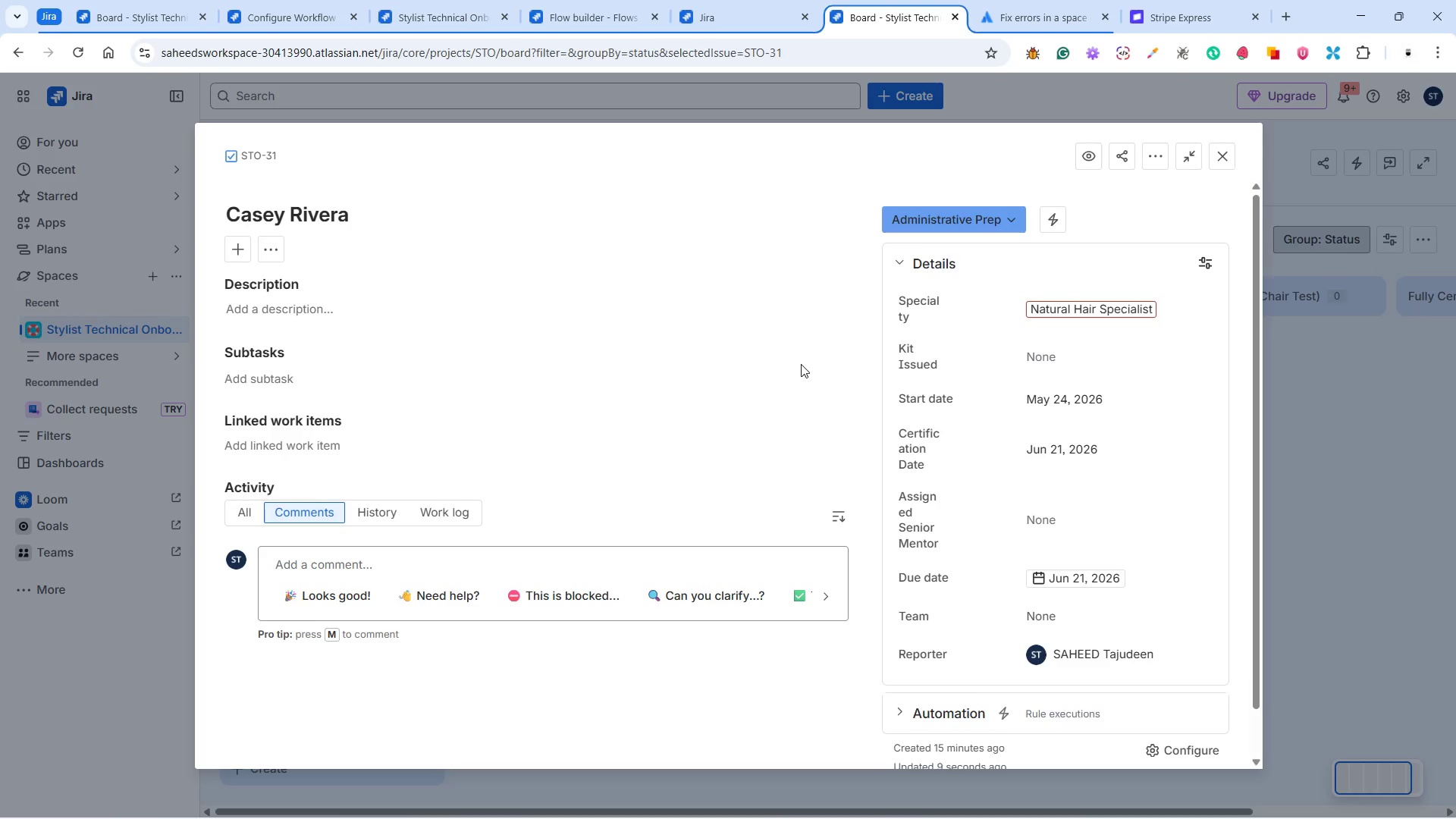 
left_click([1139, 400])
 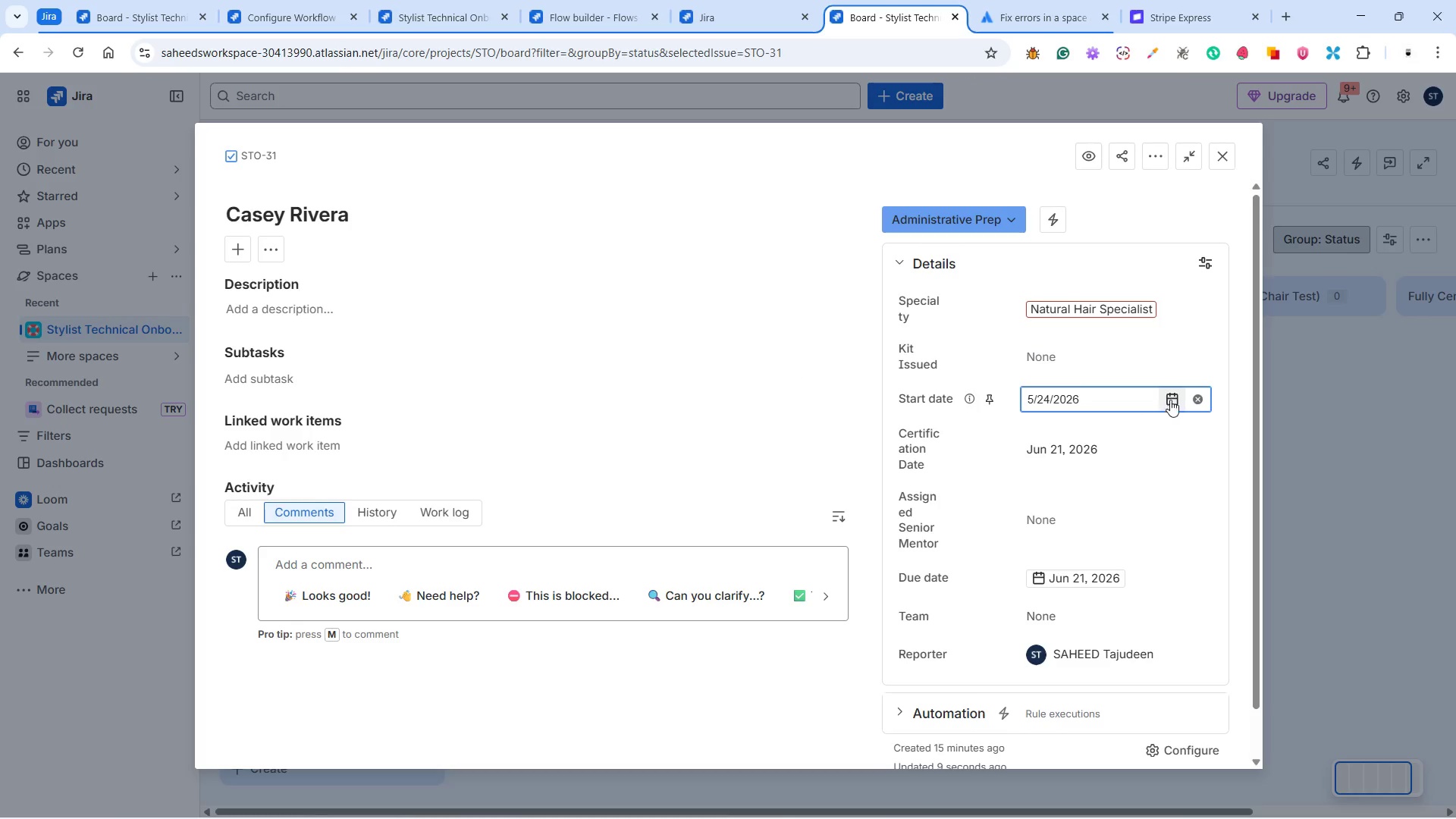 
left_click([1171, 400])
 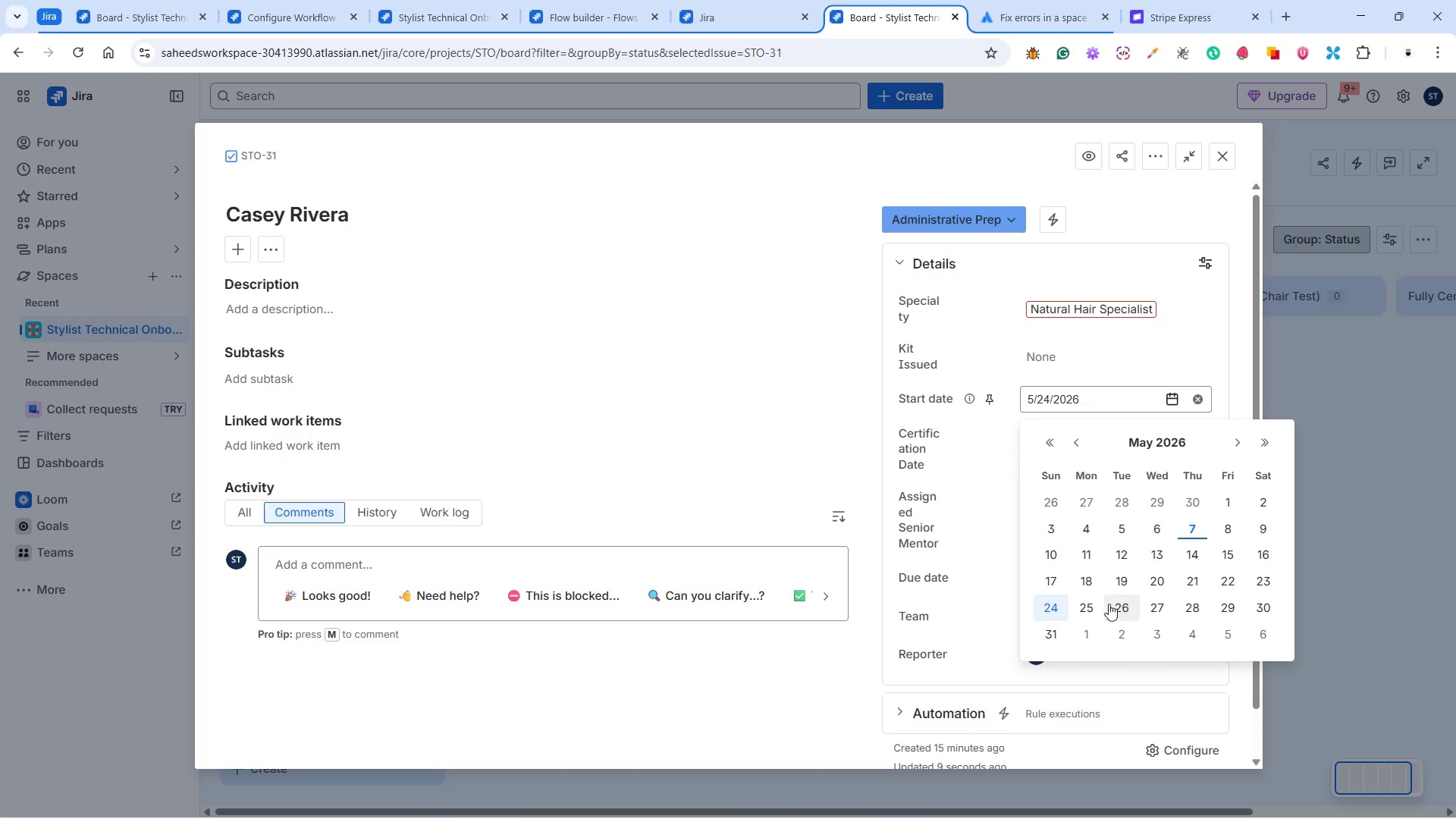 
left_click([1089, 604])
 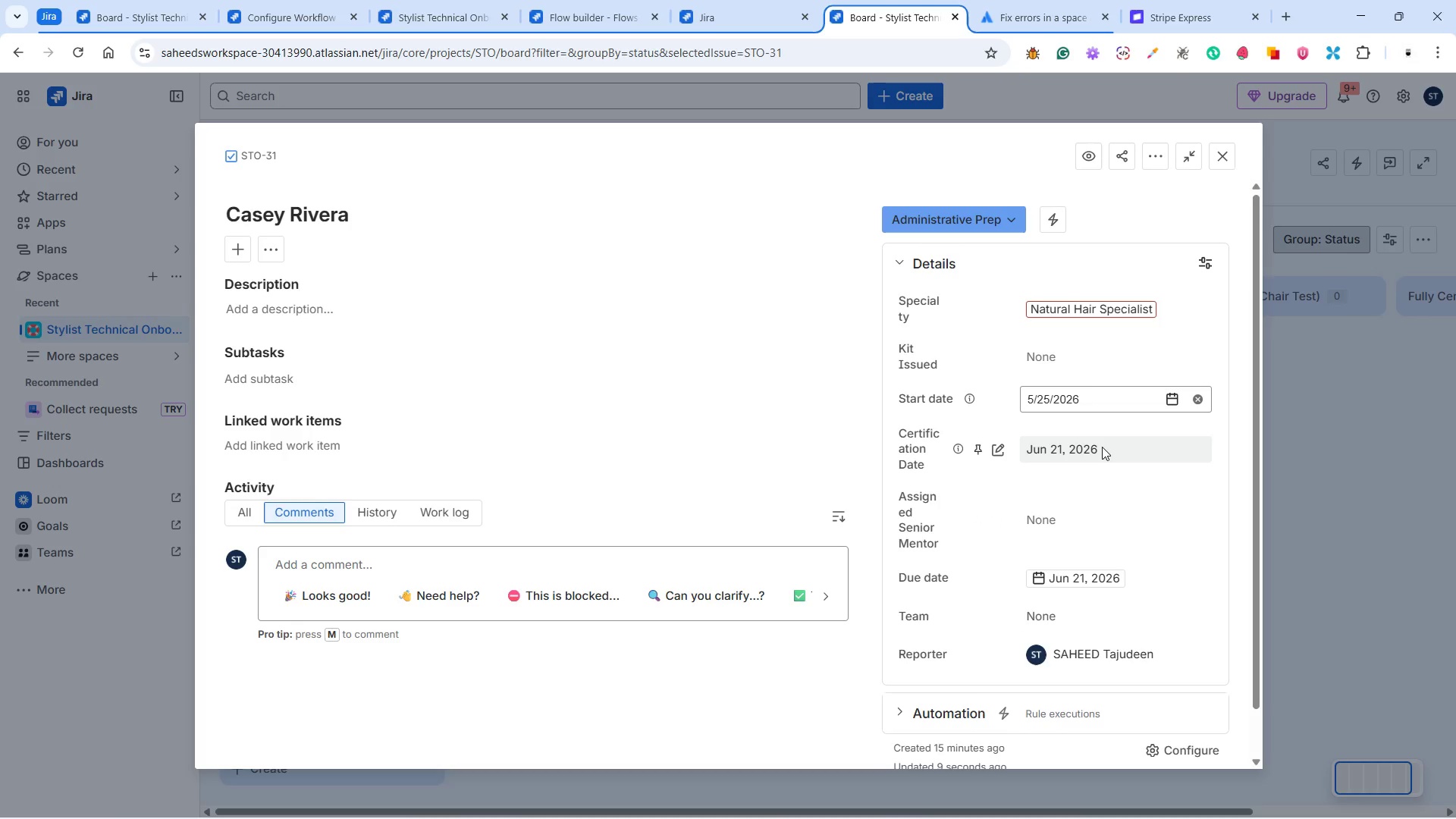 
wait(19.8)
 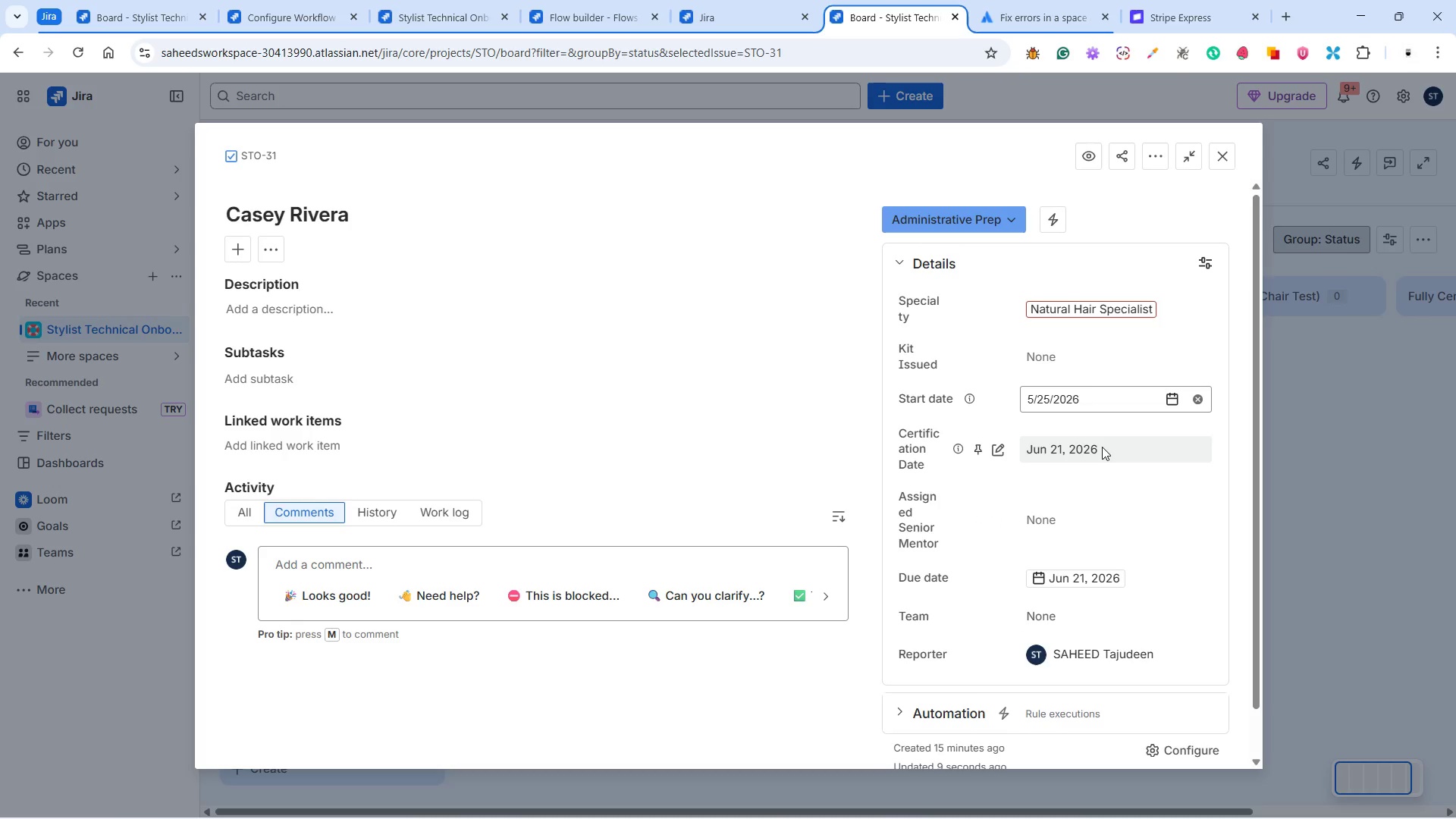 
left_click([1238, 415])
 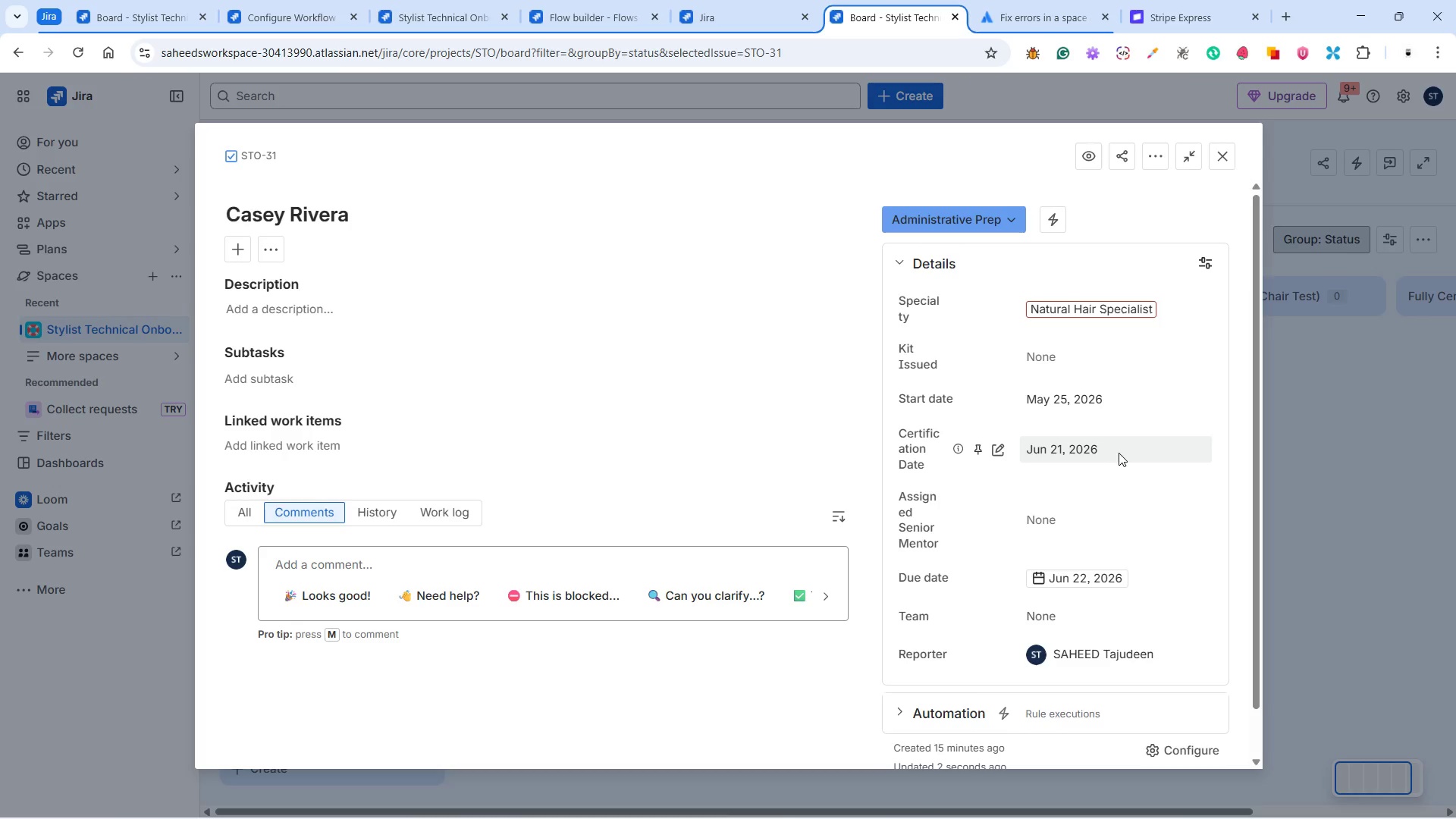 
wait(11.27)
 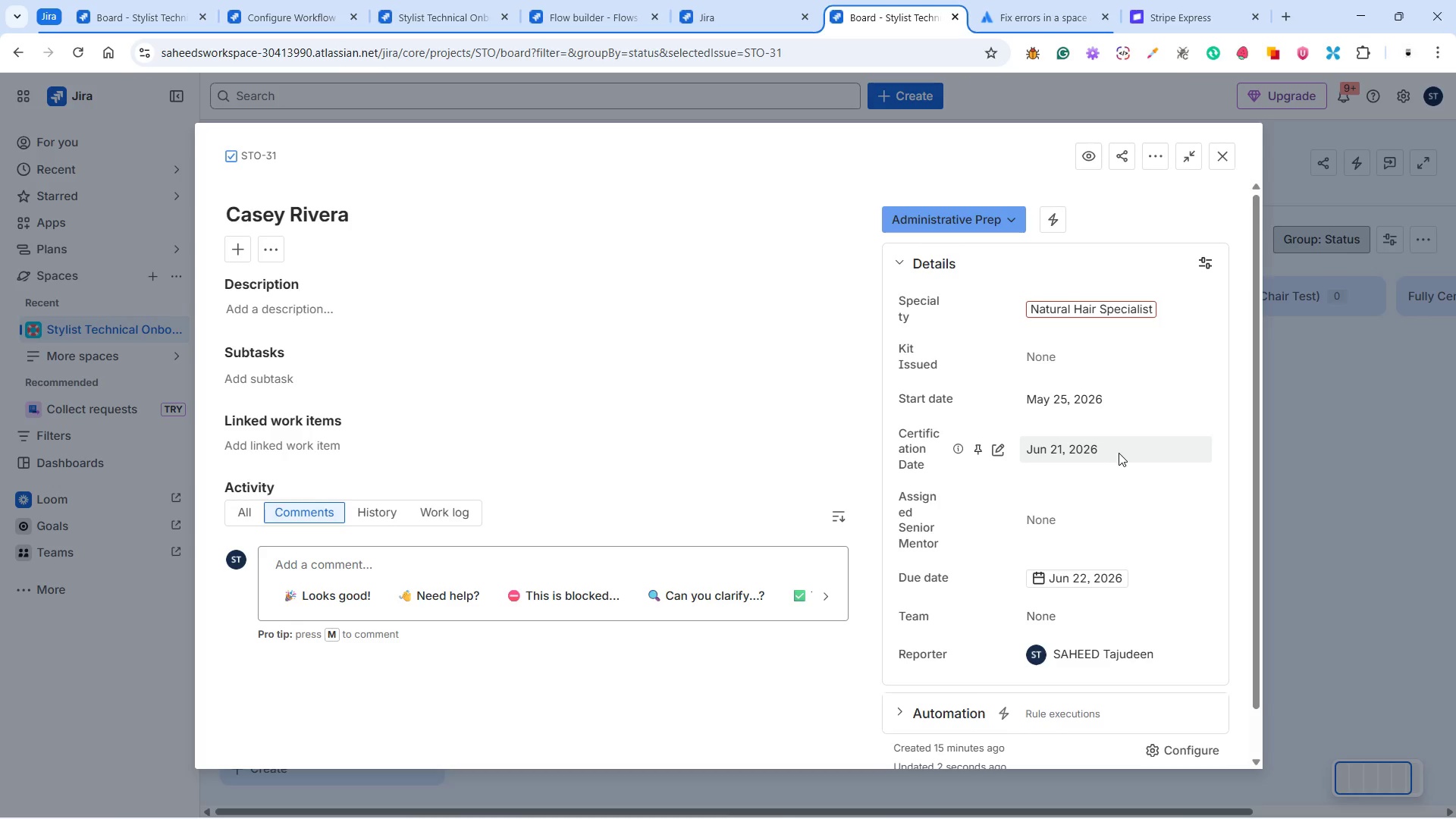 
scroll: coordinate [1077, 534], scroll_direction: down, amount: 4.0
 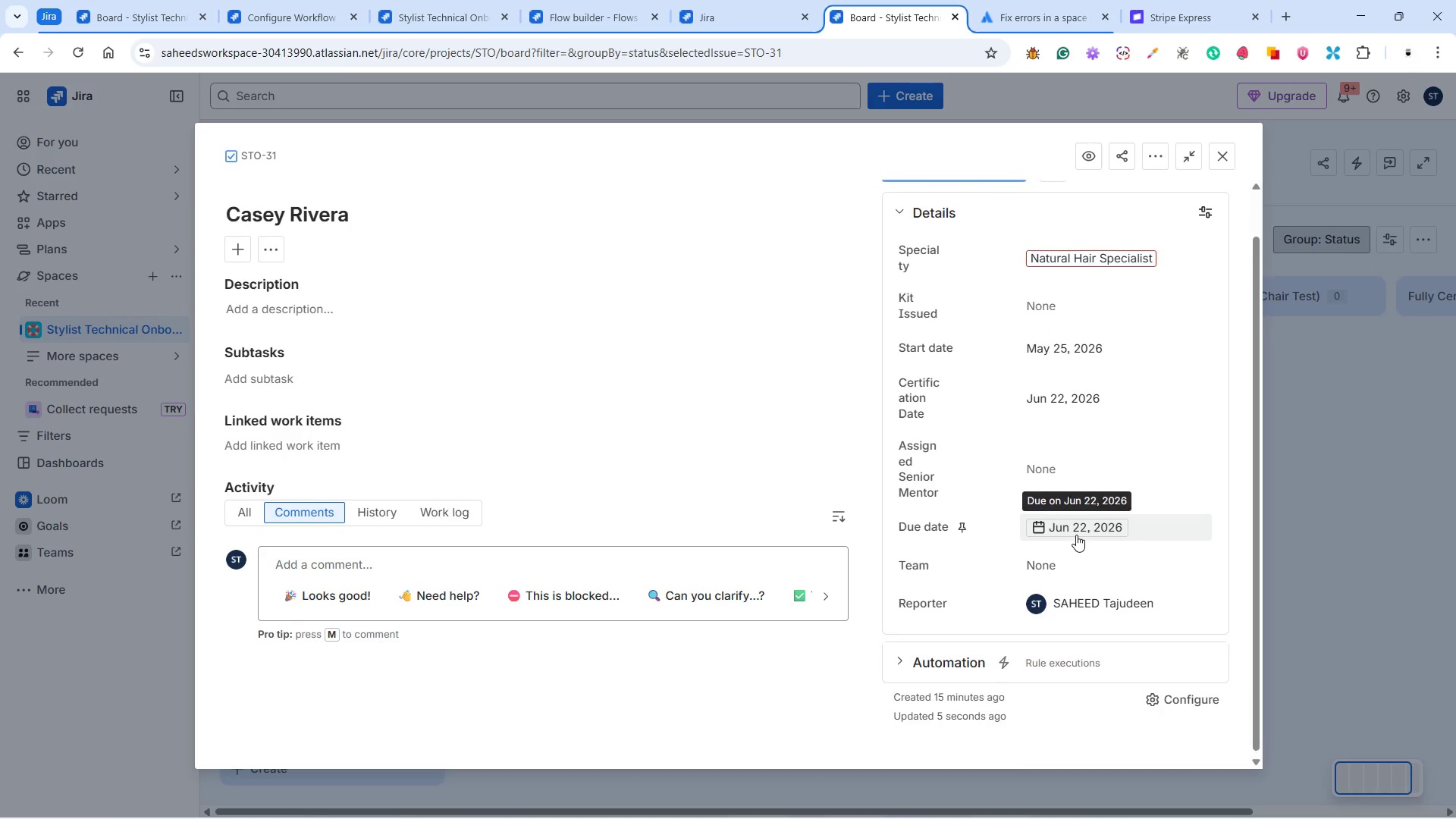 
scroll: coordinate [1076, 535], scroll_direction: up, amount: 3.0
 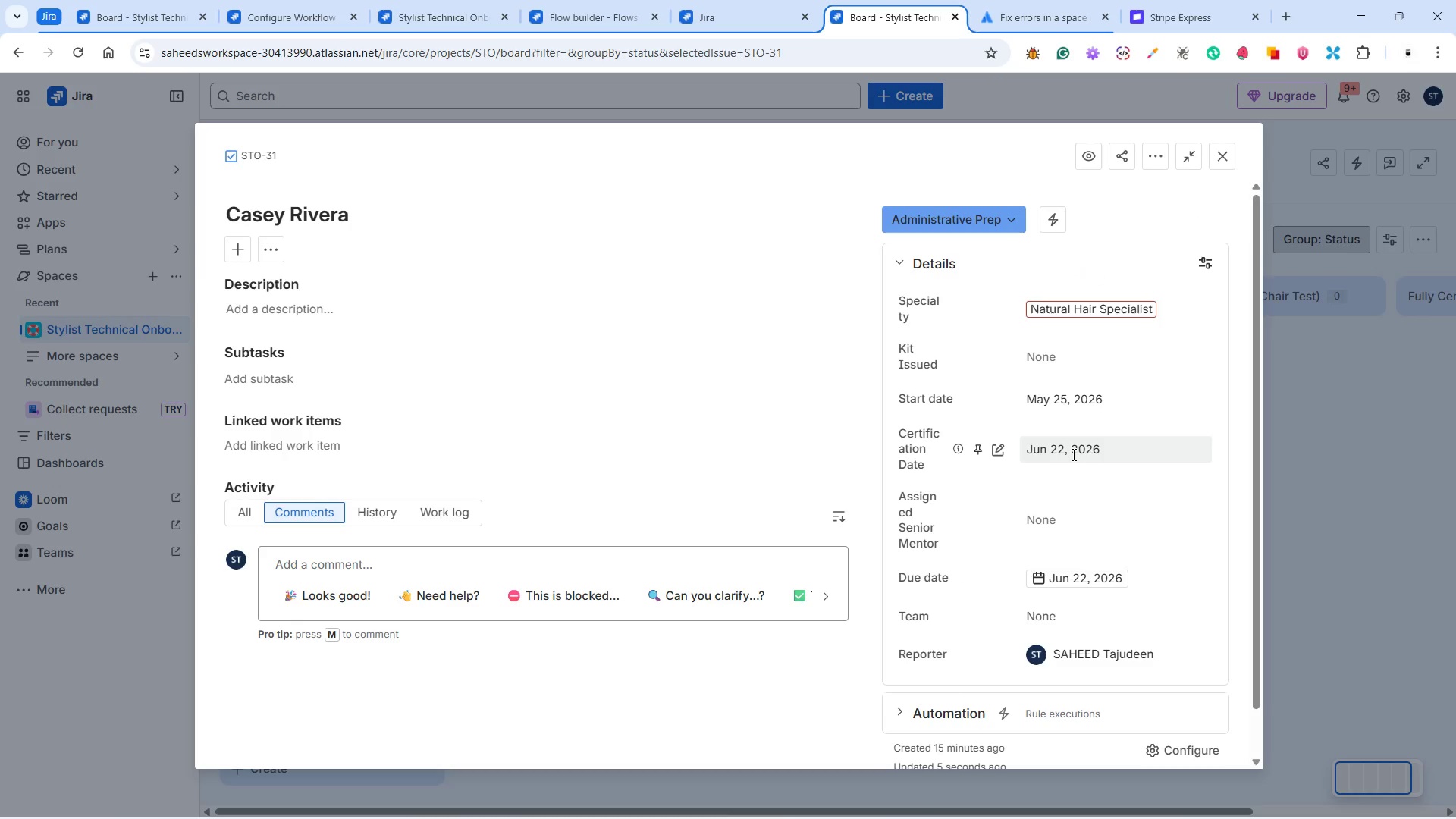 
wait(16.68)
 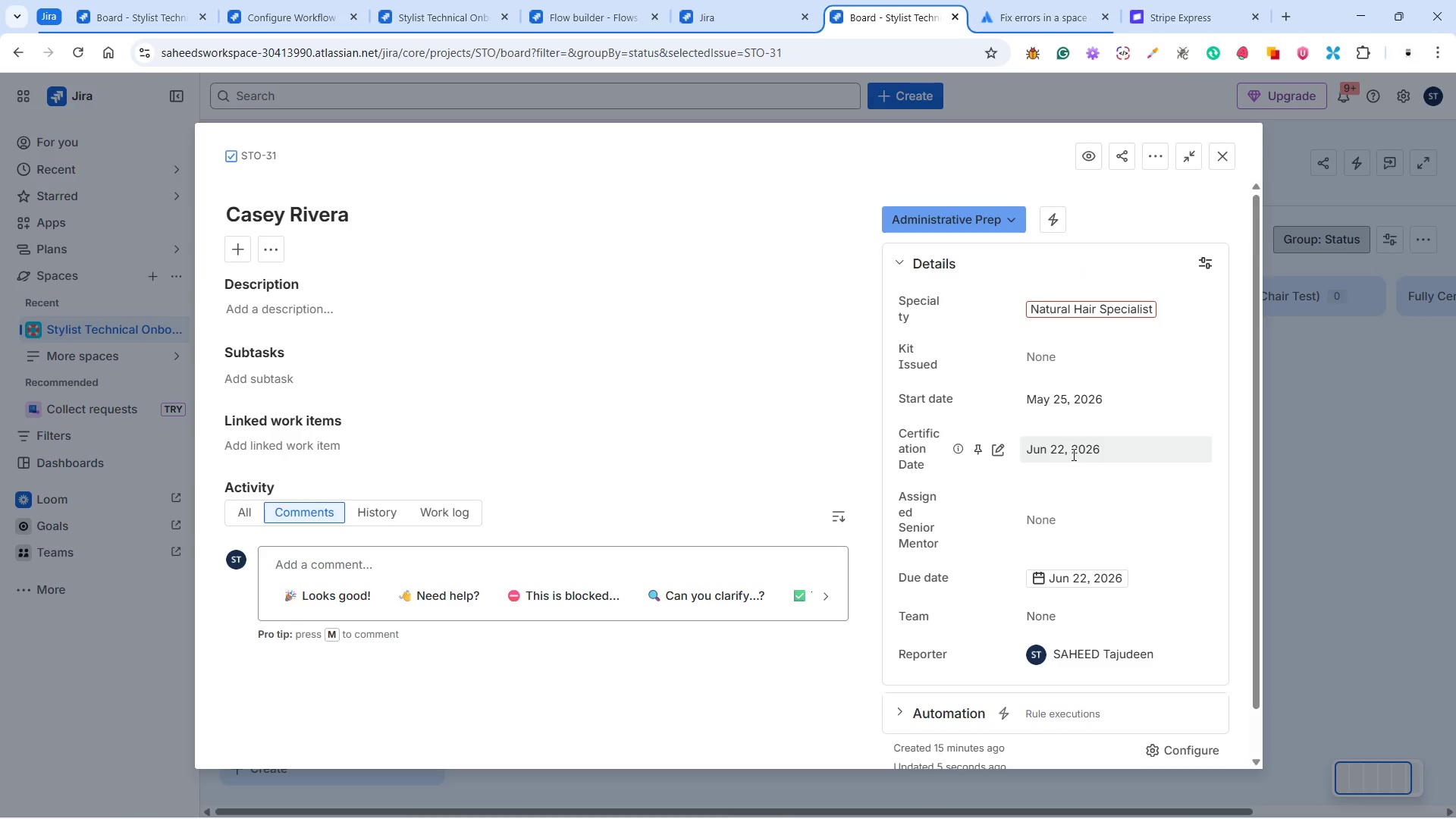 
left_click([965, 215])
 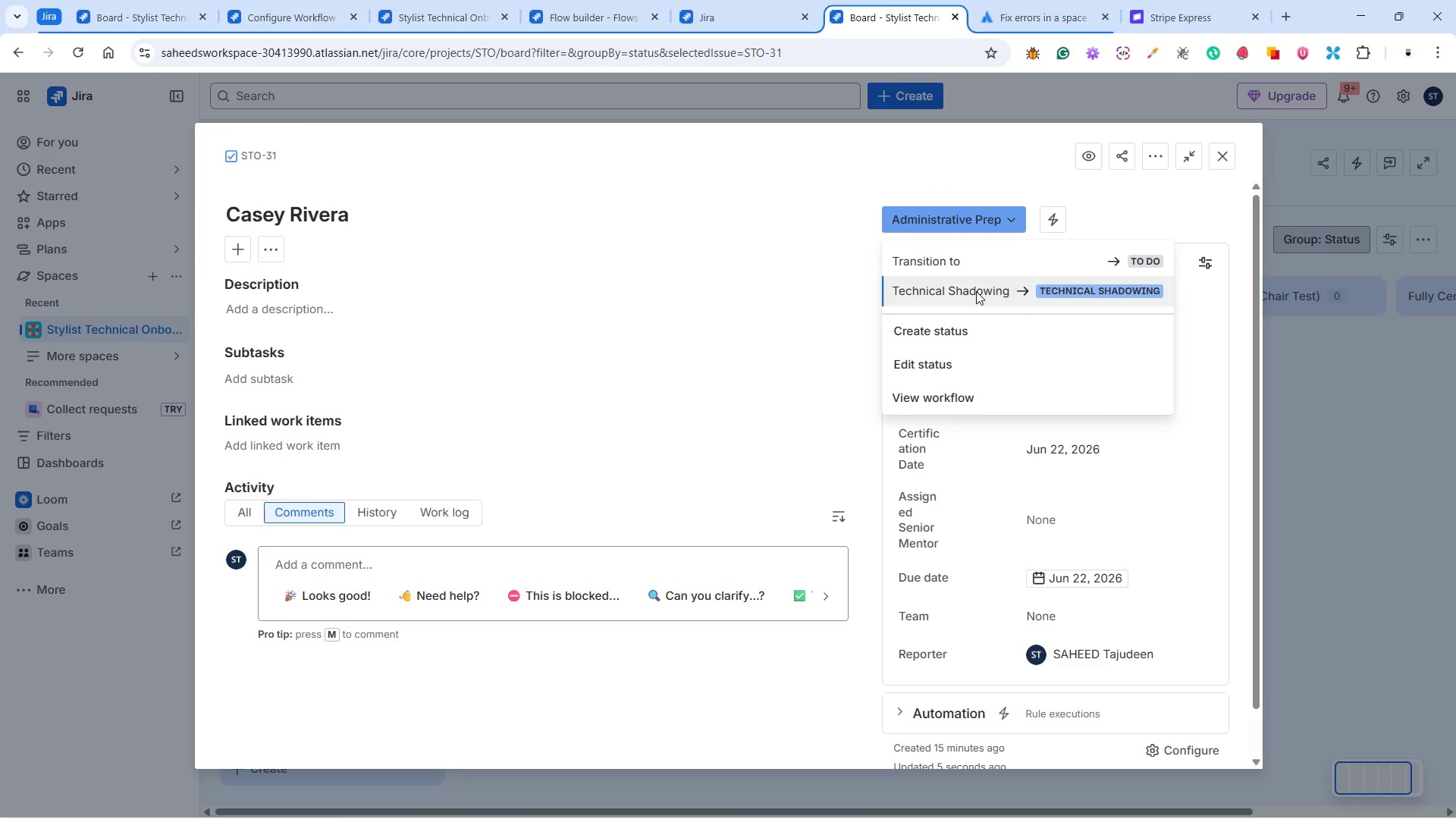 
left_click([976, 291])
 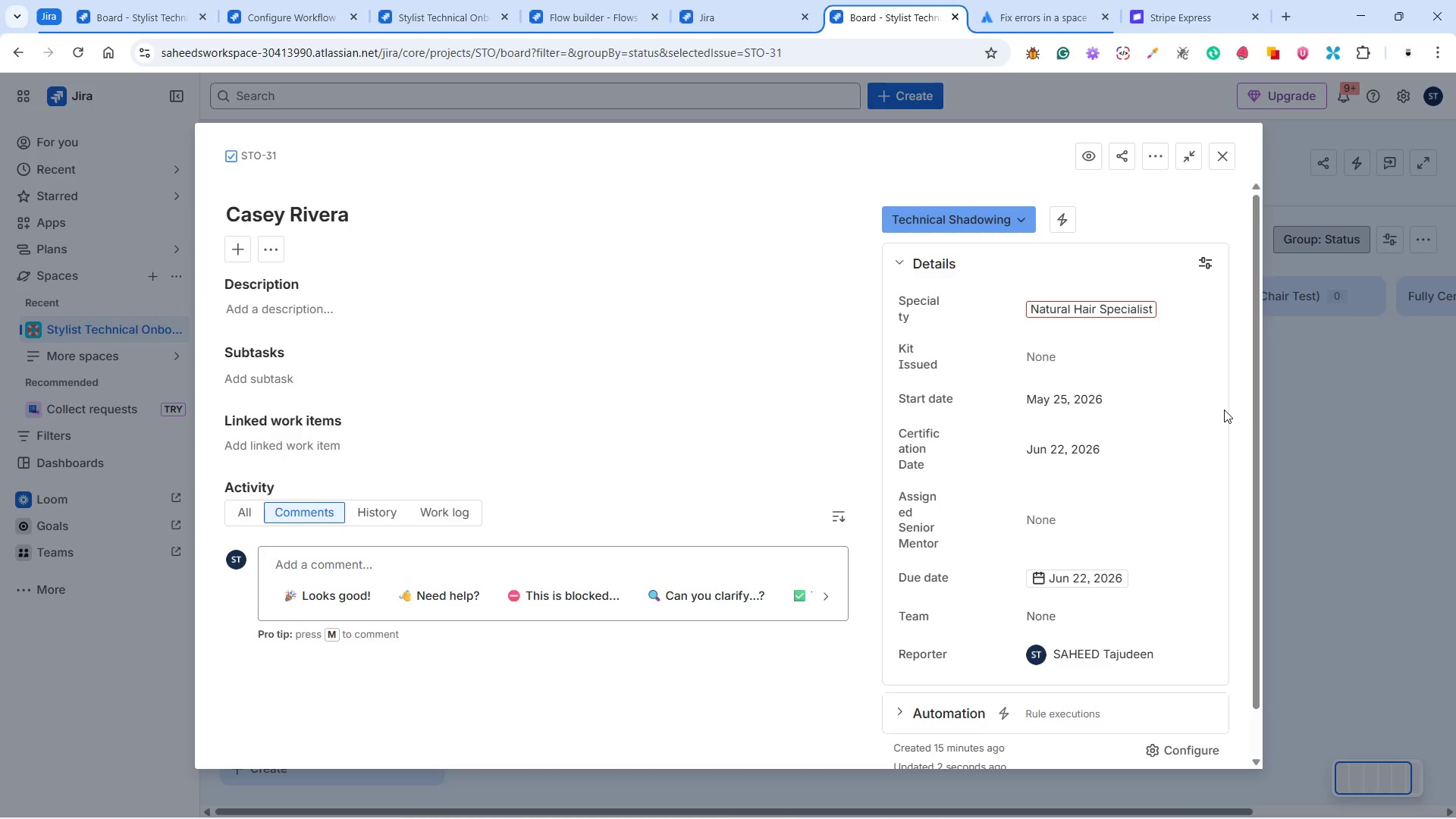 
wait(9.7)
 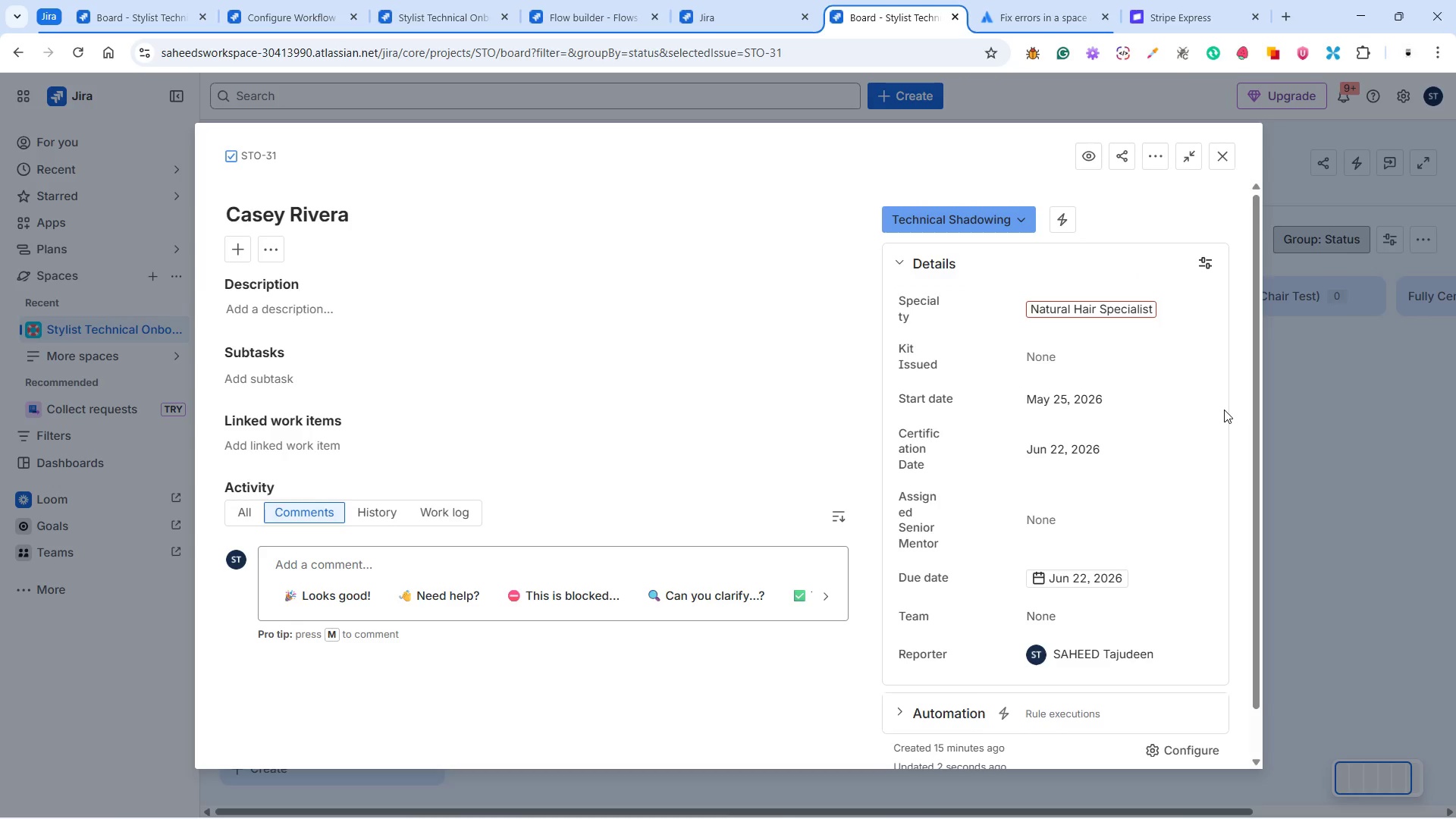 
left_click([1036, 521])
 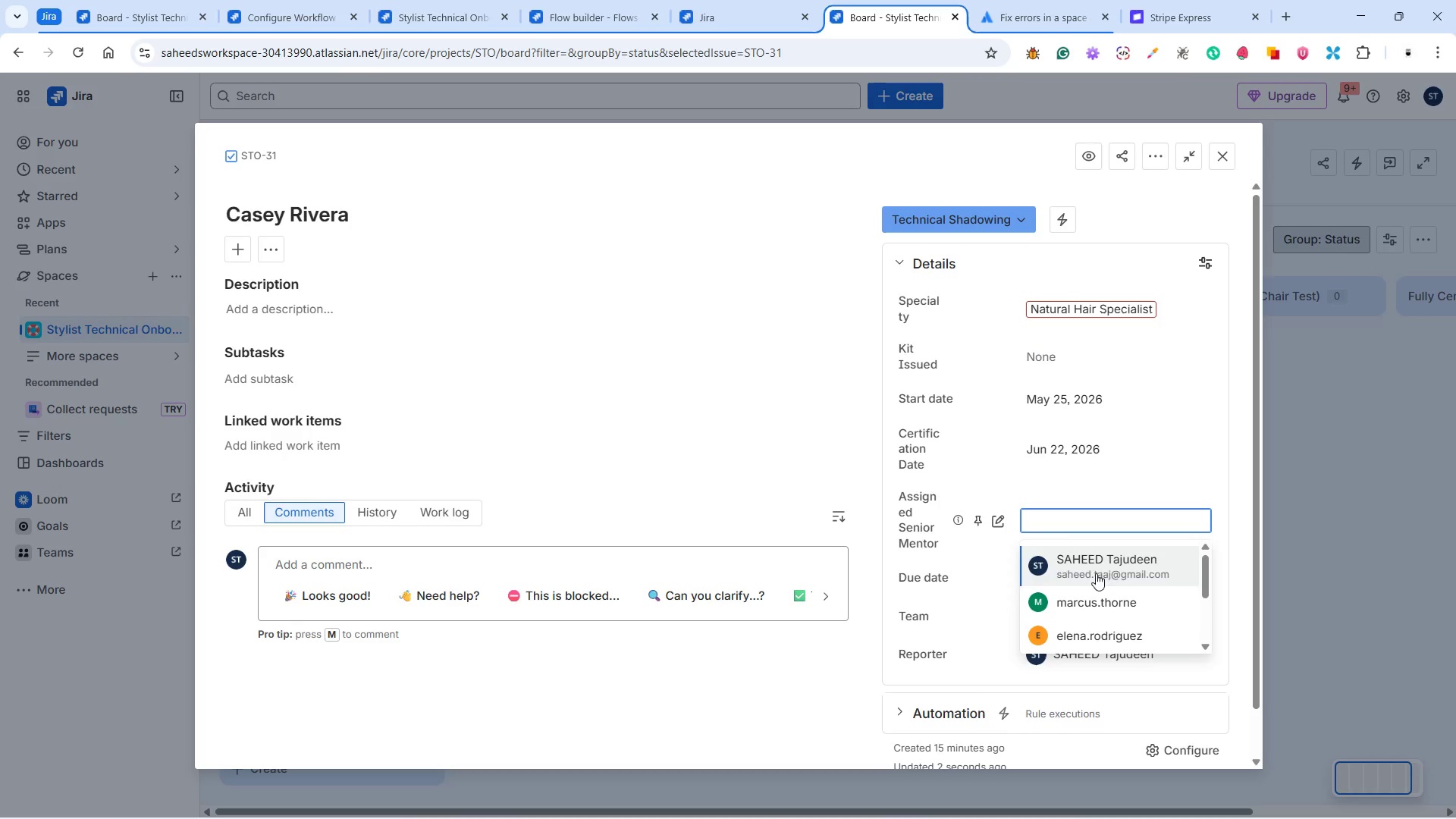 
scroll: coordinate [1160, 601], scroll_direction: down, amount: 2.0
 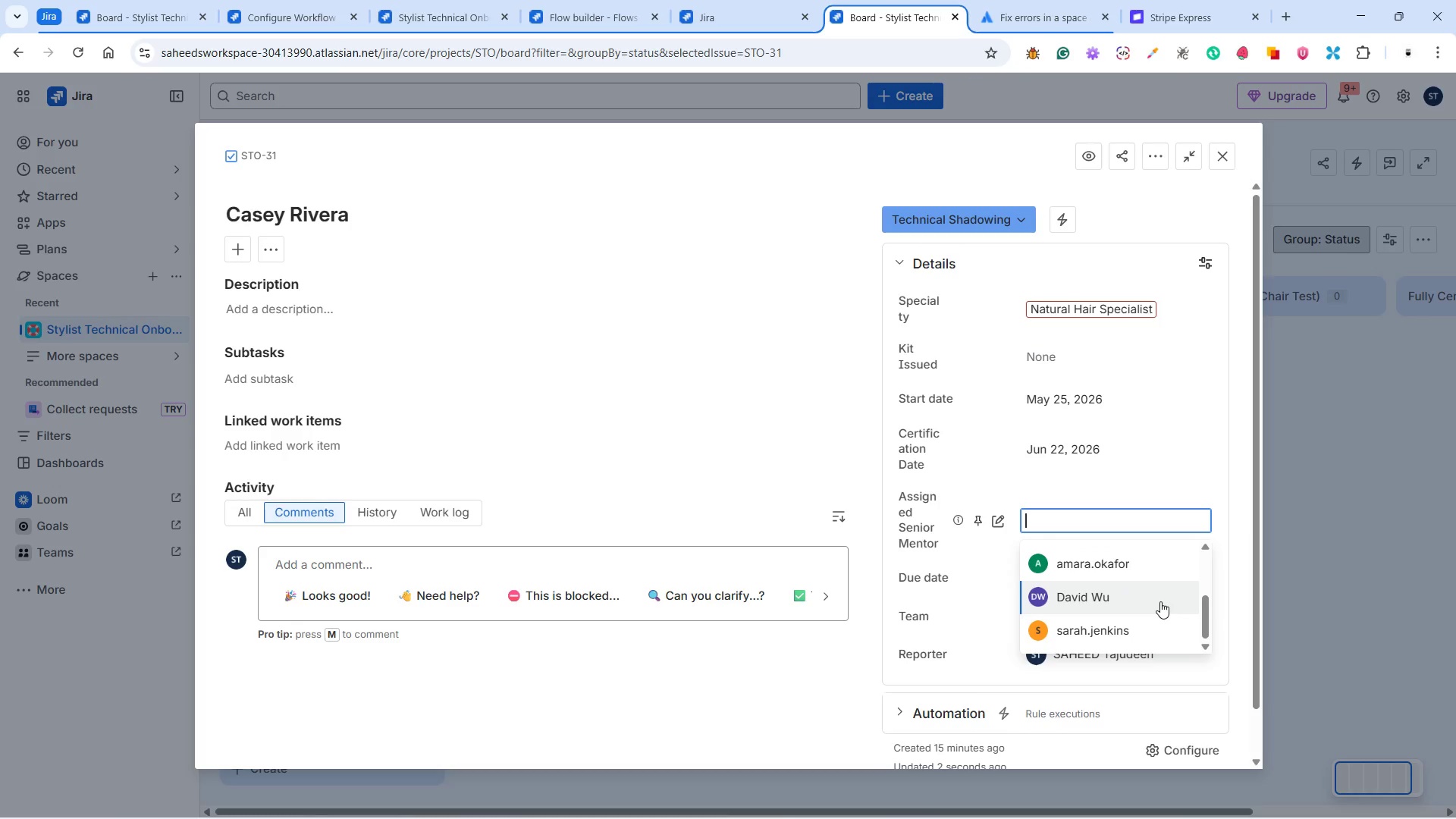 
scroll: coordinate [1160, 601], scroll_direction: up, amount: 1.0
 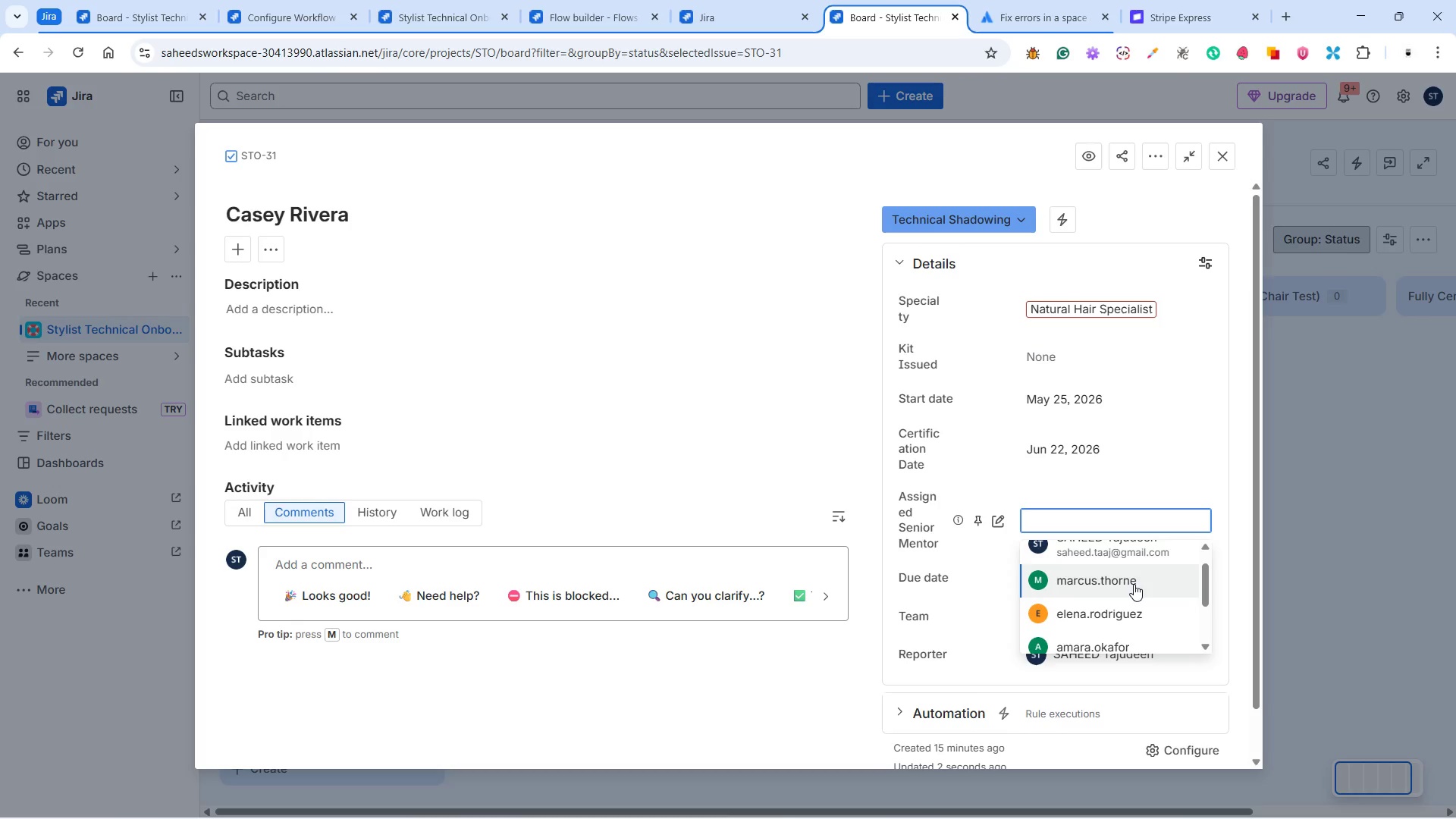 
left_click([1134, 607])
 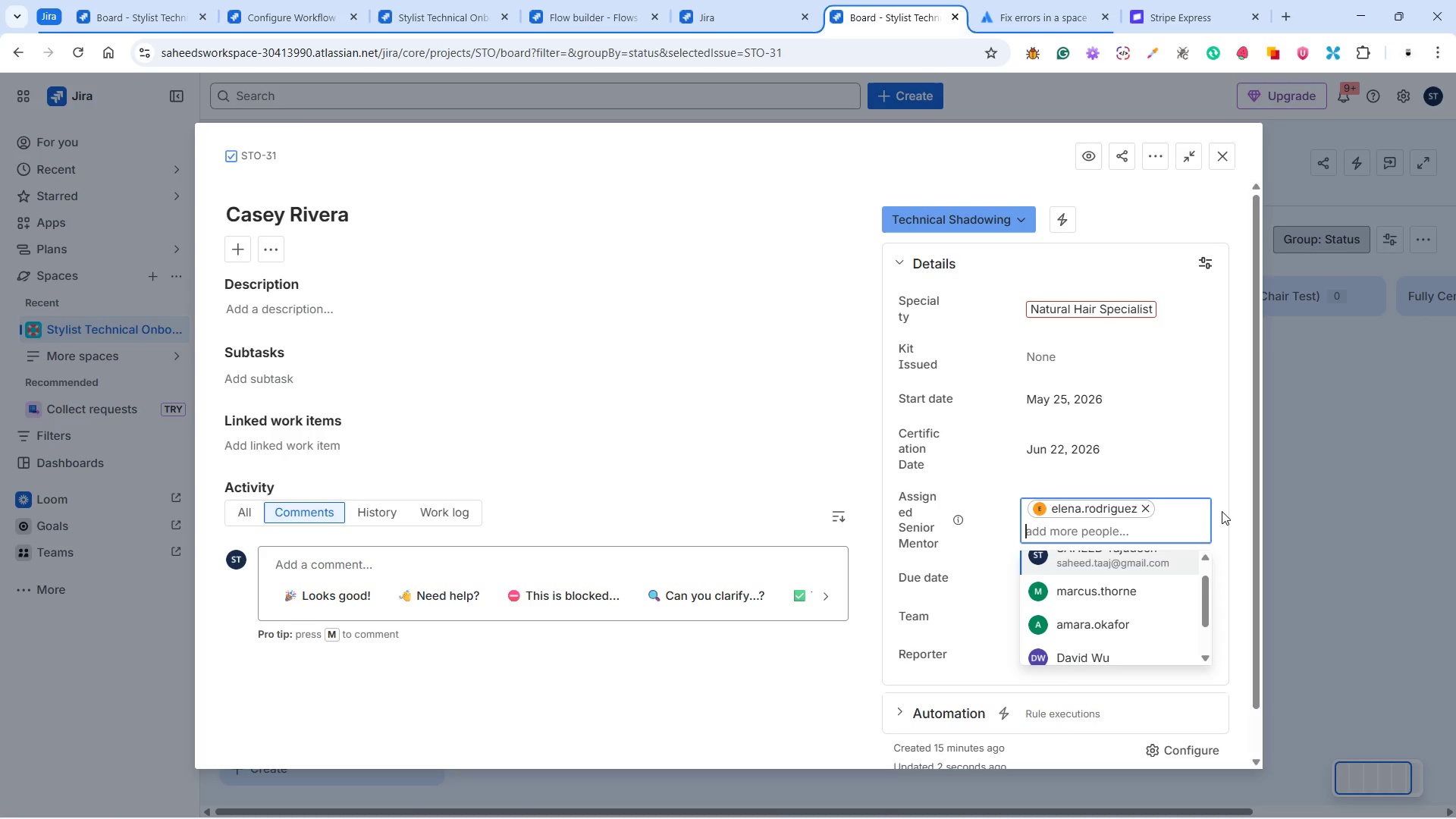 
left_click([1222, 511])
 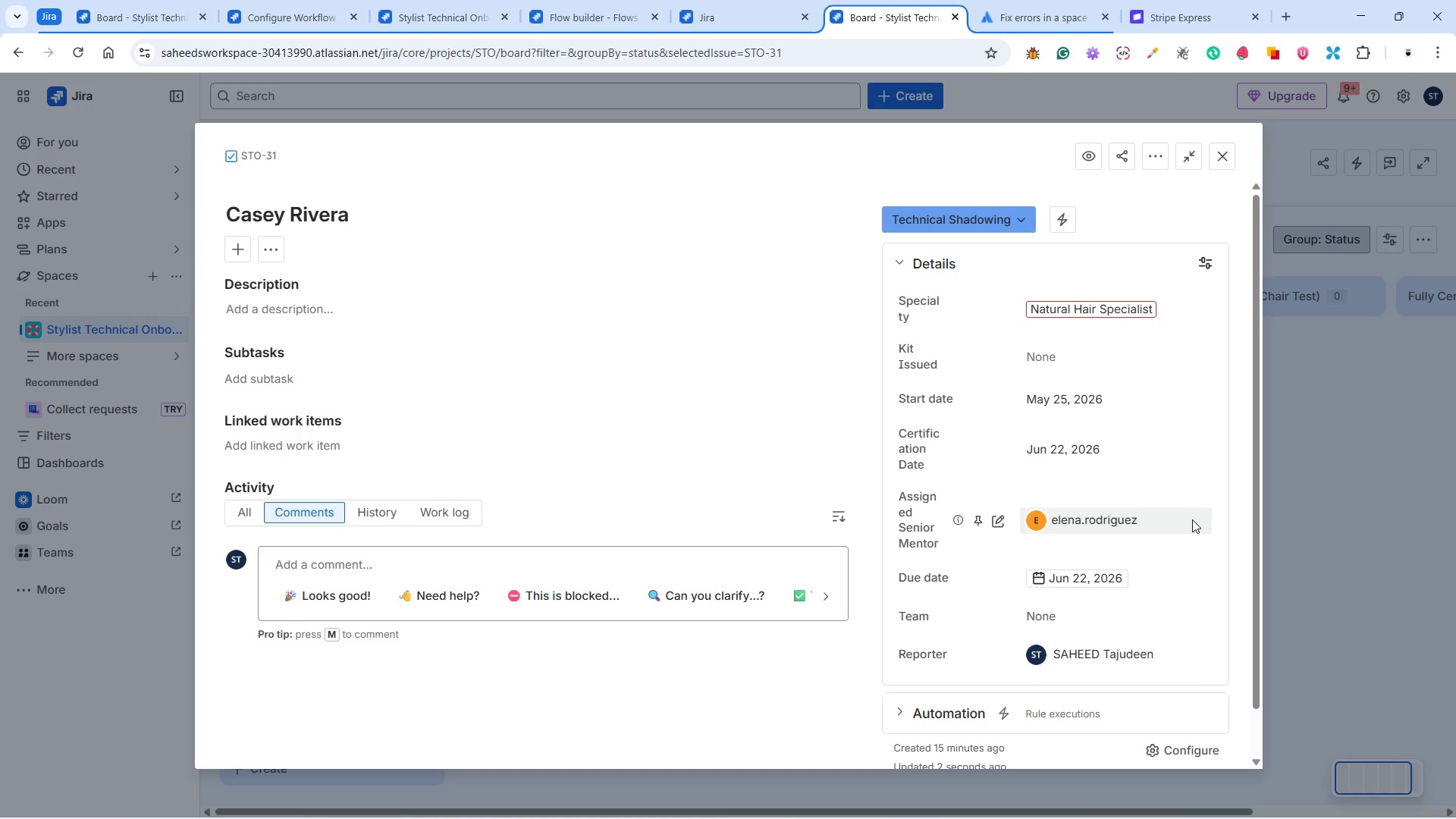 
scroll: coordinate [1169, 528], scroll_direction: down, amount: 3.0
 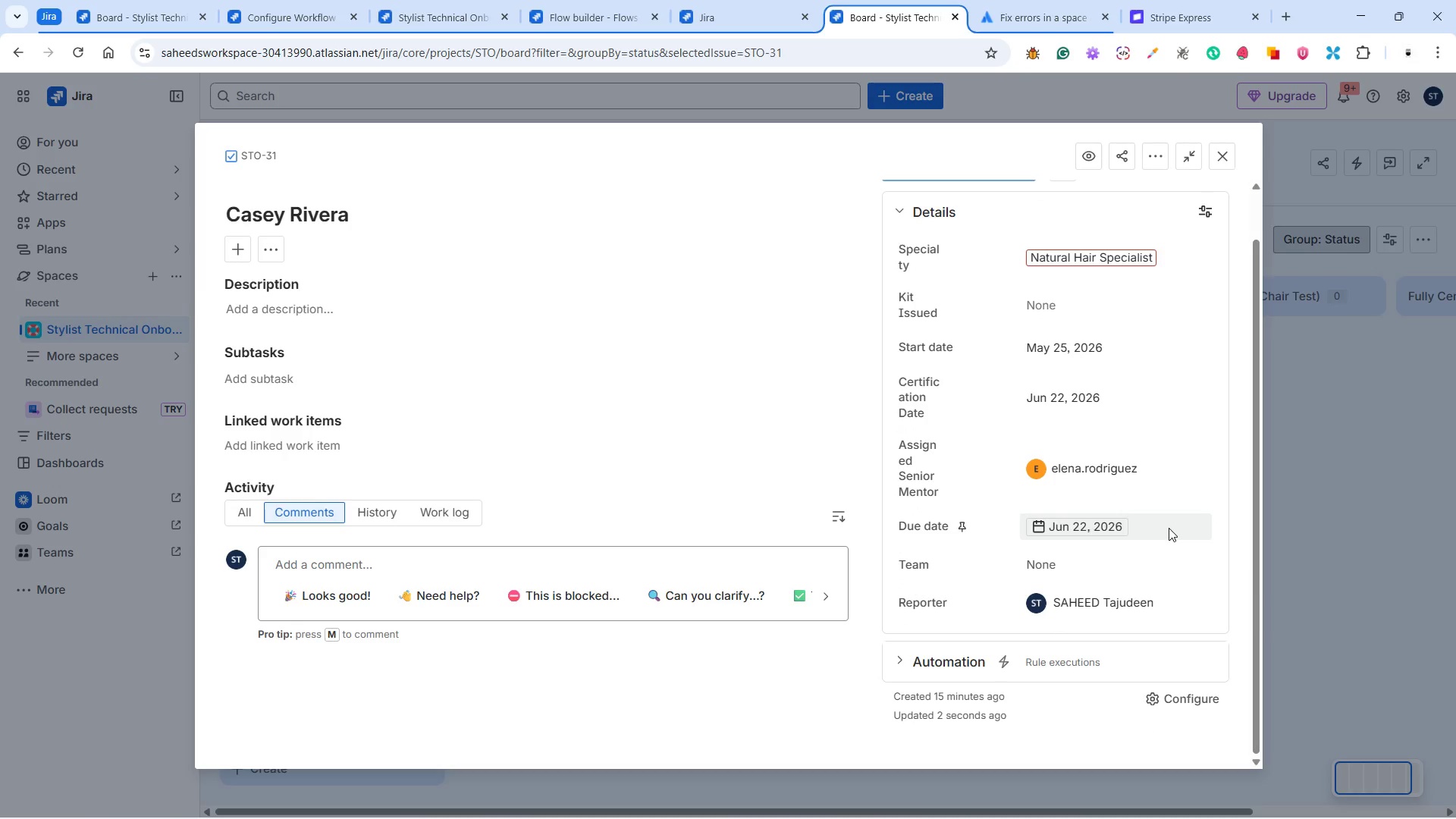 
scroll: coordinate [1169, 528], scroll_direction: up, amount: 2.0
 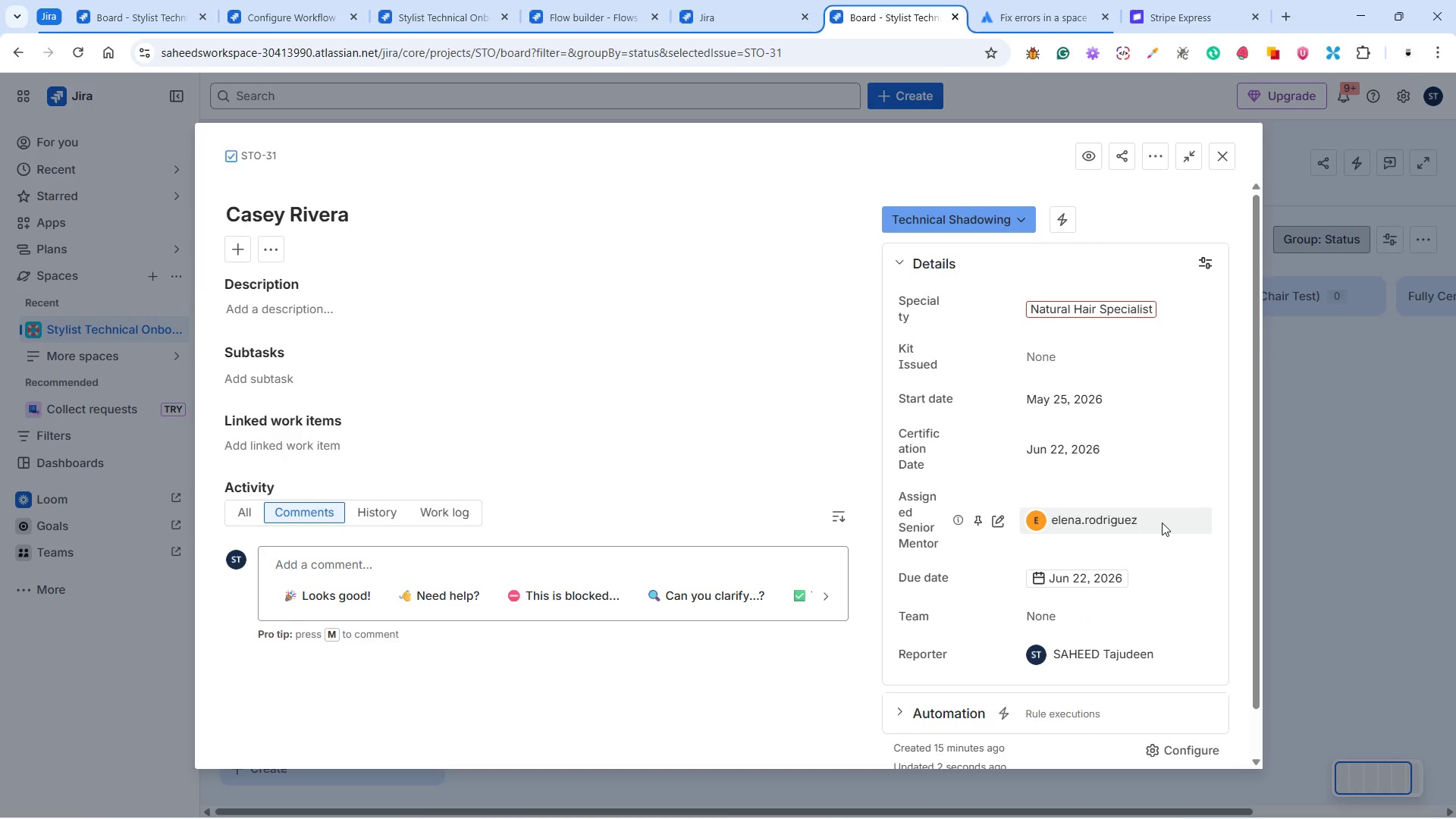 
scroll: coordinate [1192, 517], scroll_direction: down, amount: 4.0
 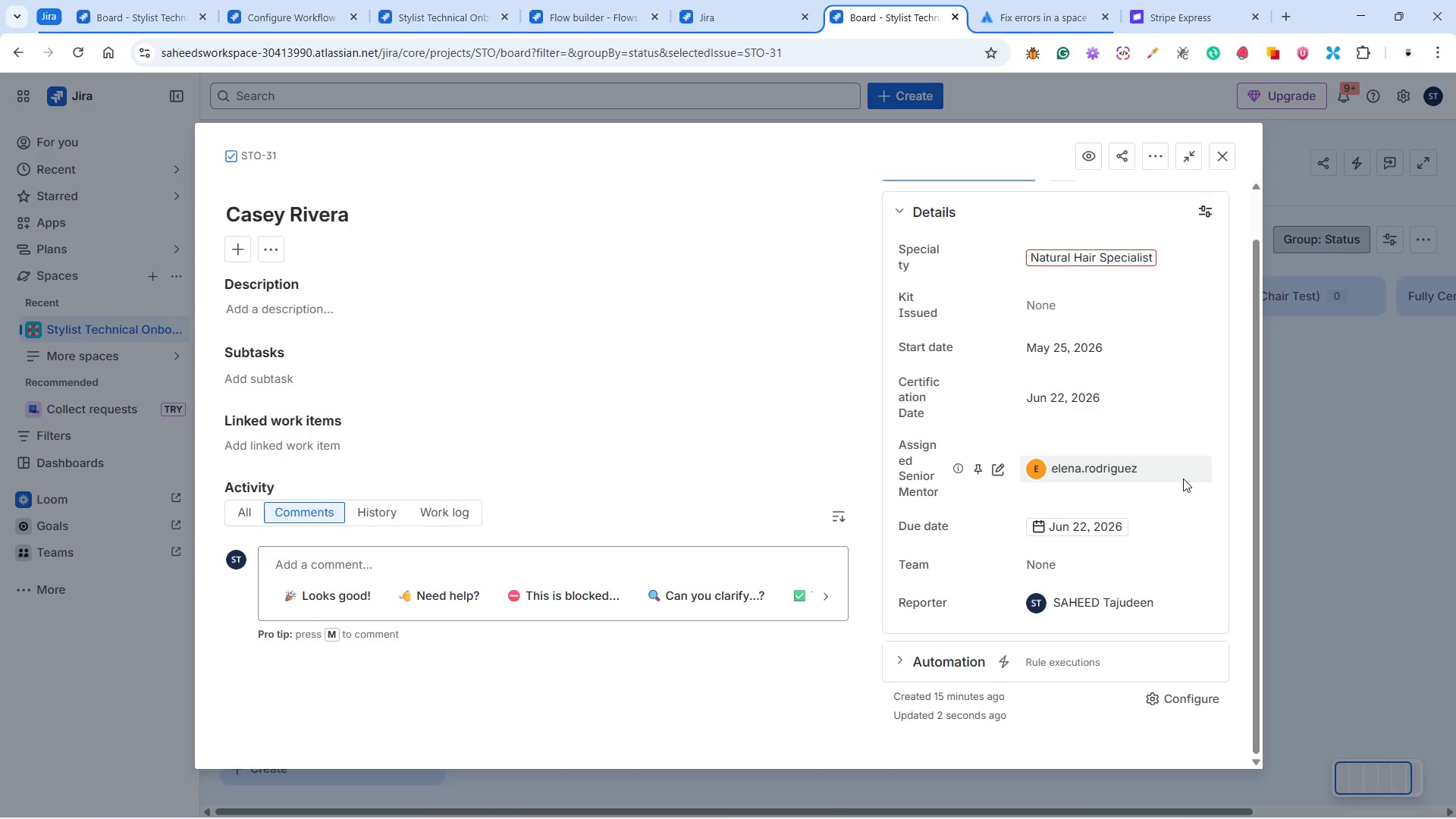 
mouse_move([1087, 469])
 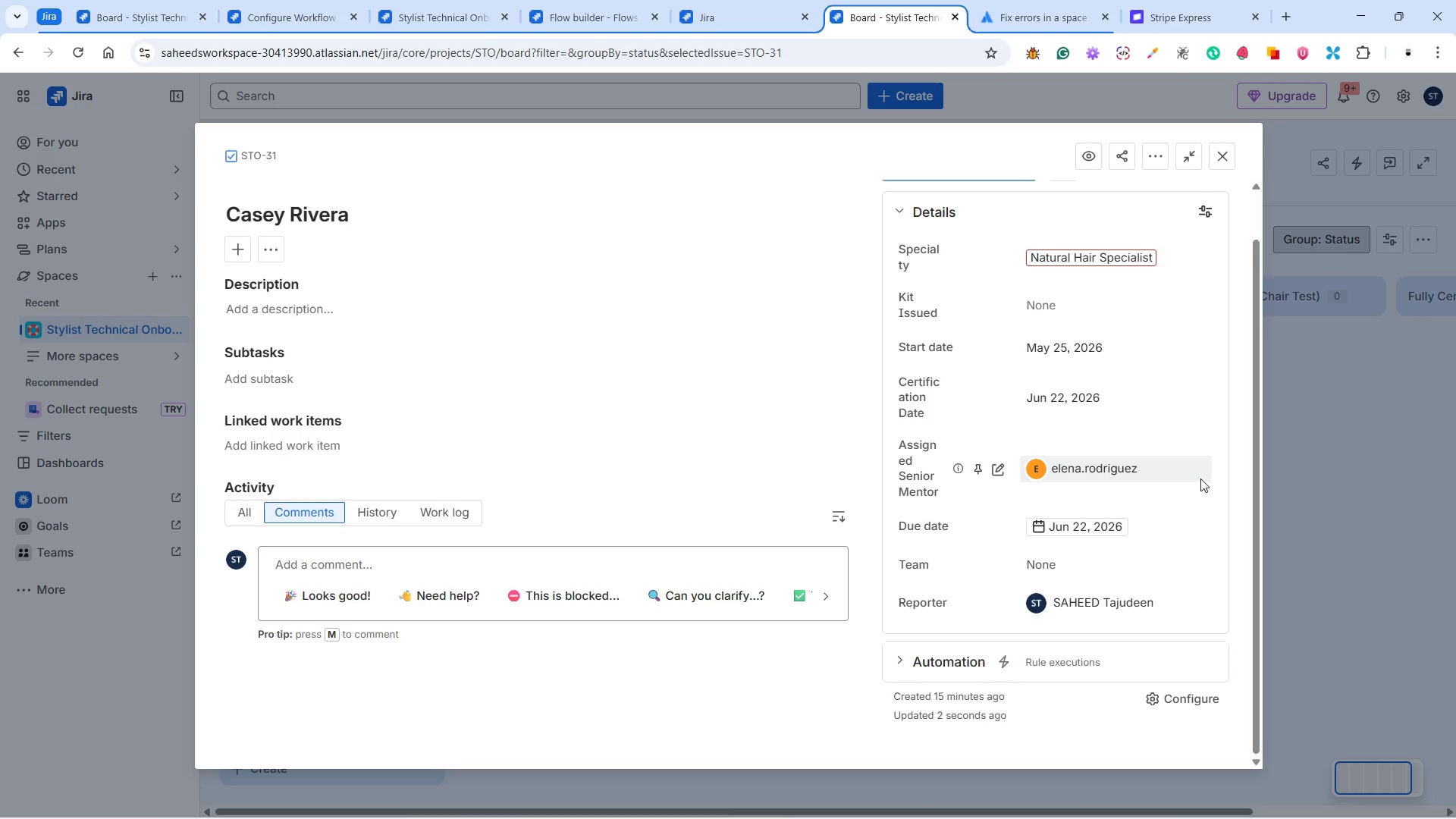 
left_click([1229, 152])
 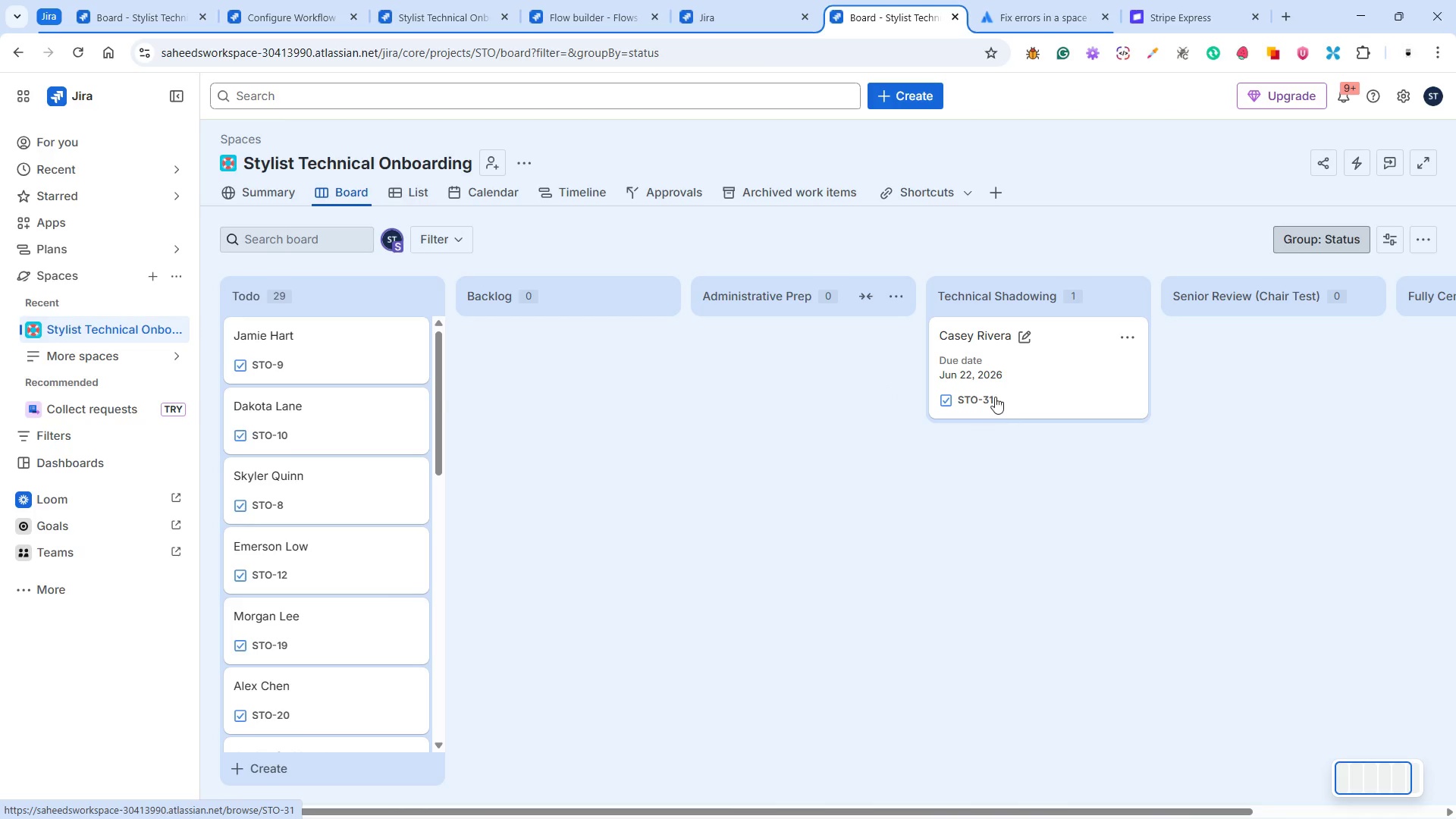 
wait(5.51)
 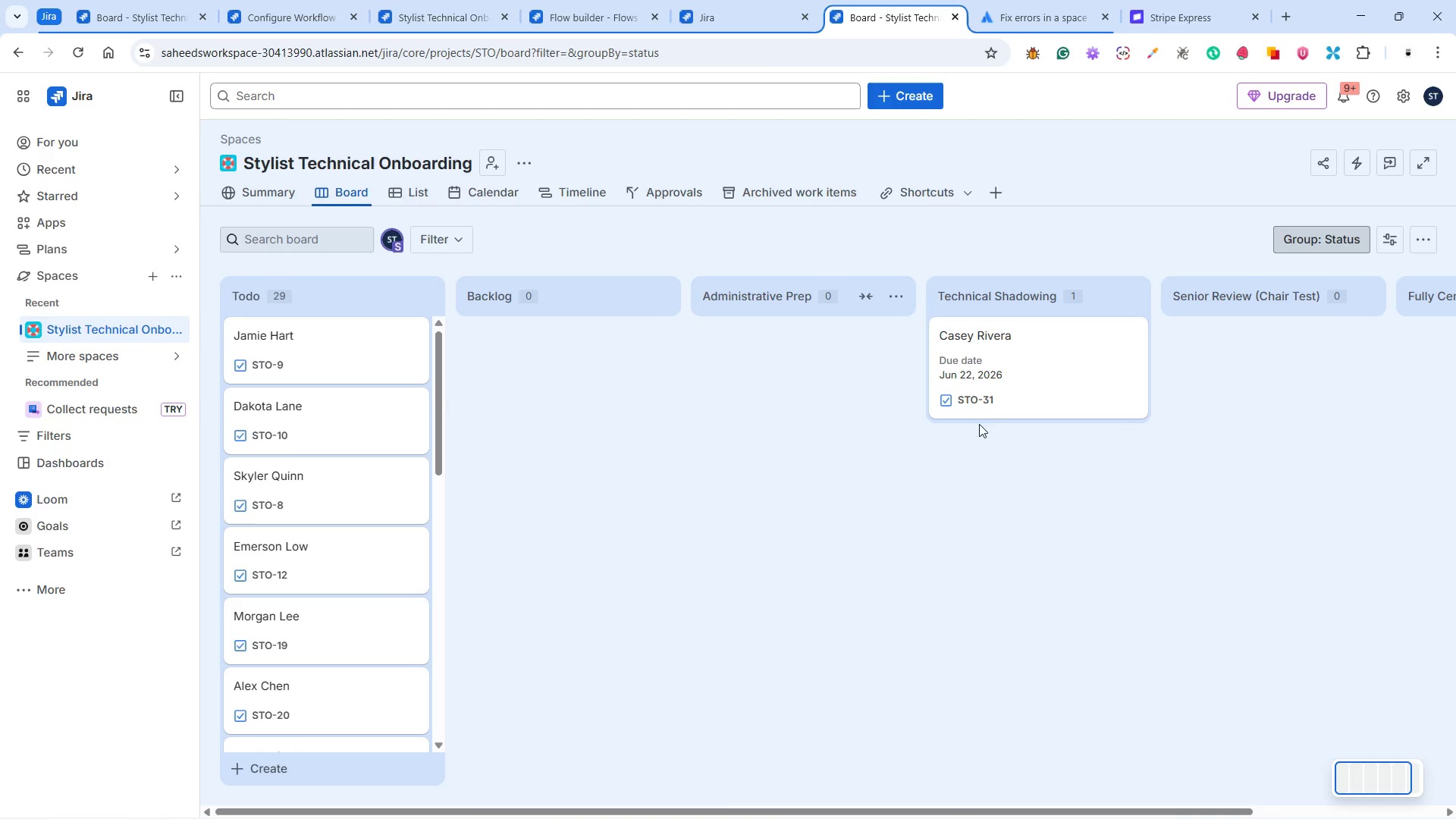 
left_click([1125, 335])
 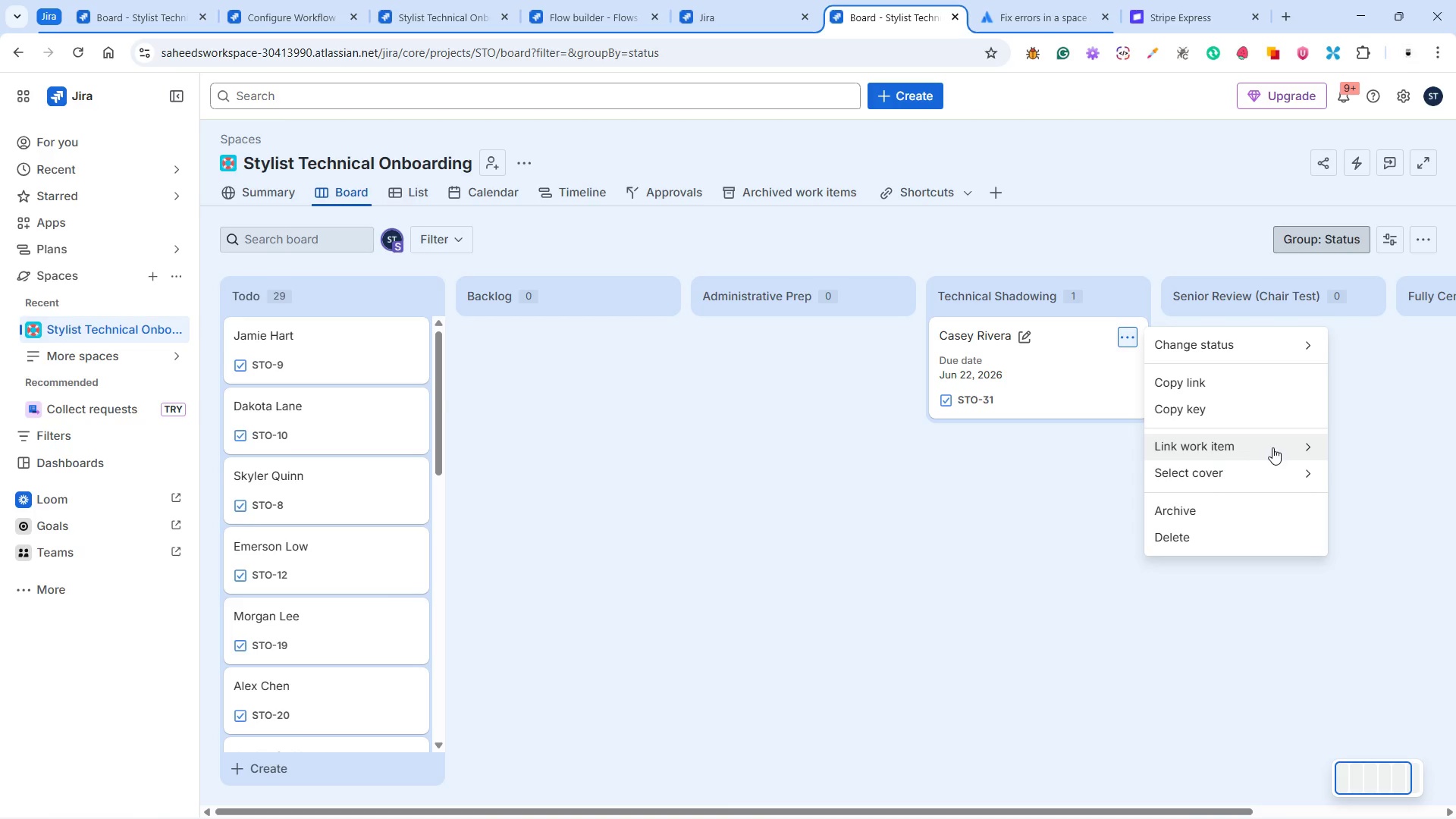 
wait(6.55)
 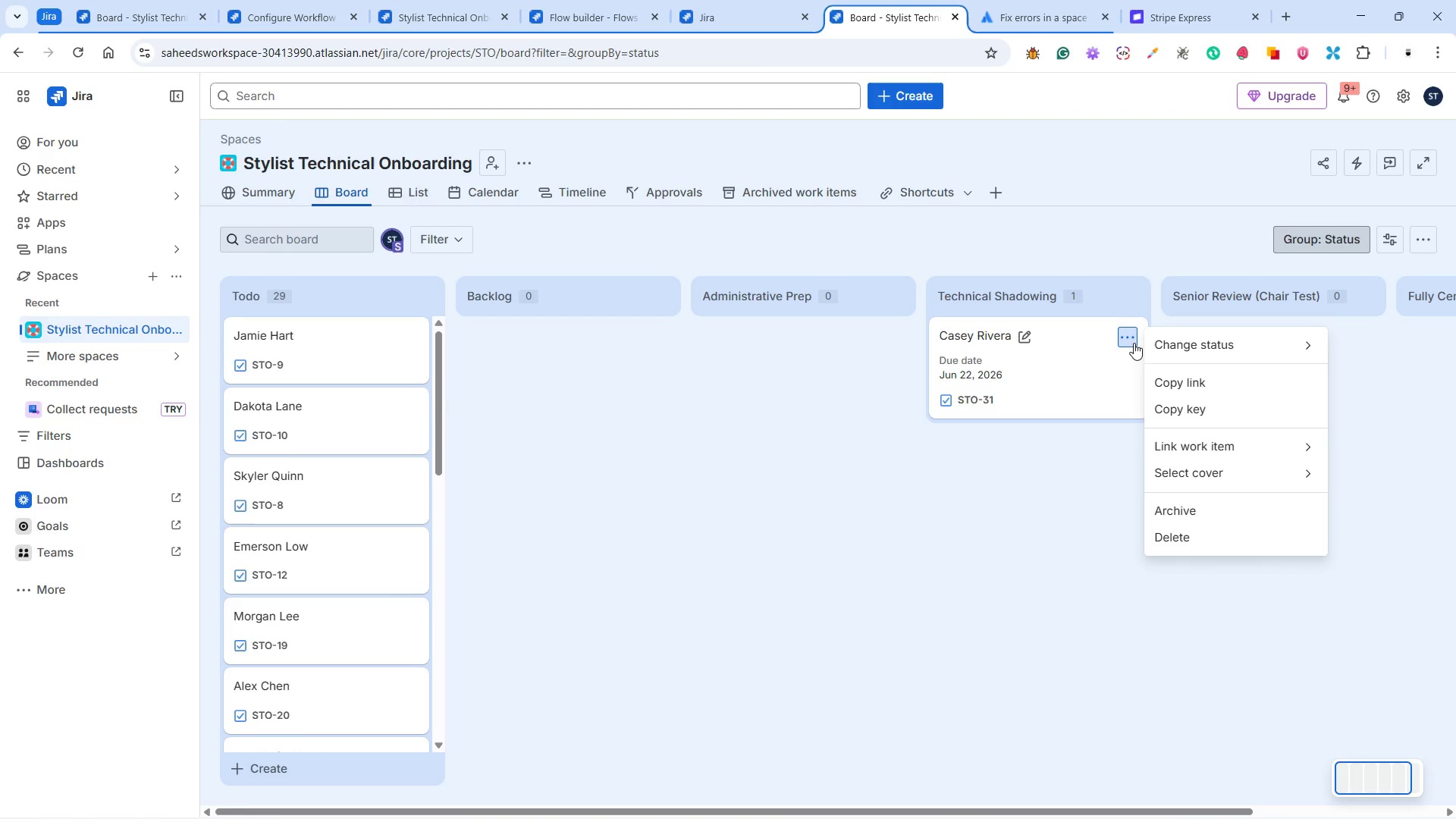 
left_click([1306, 446])
 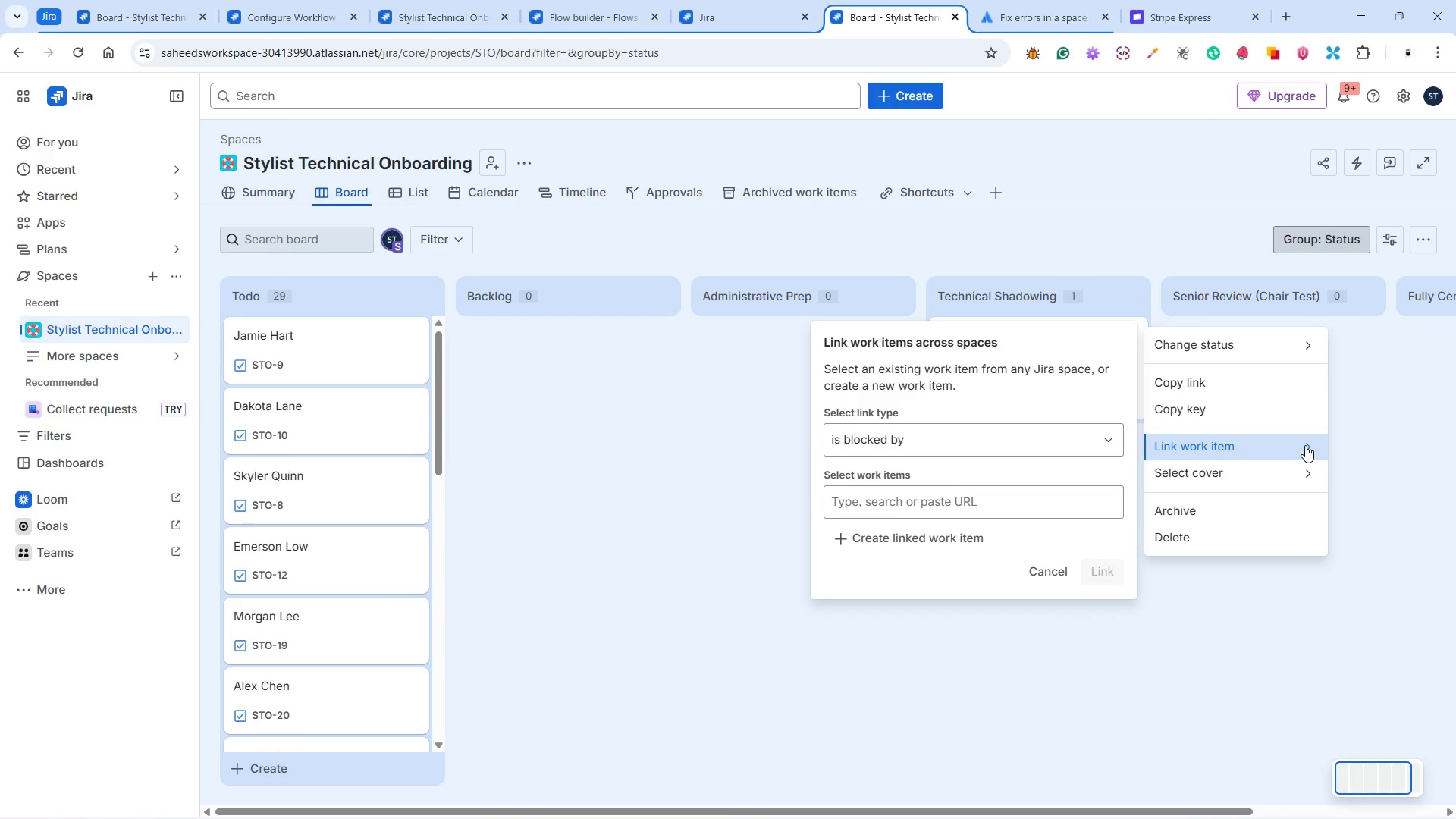 
wait(5.59)
 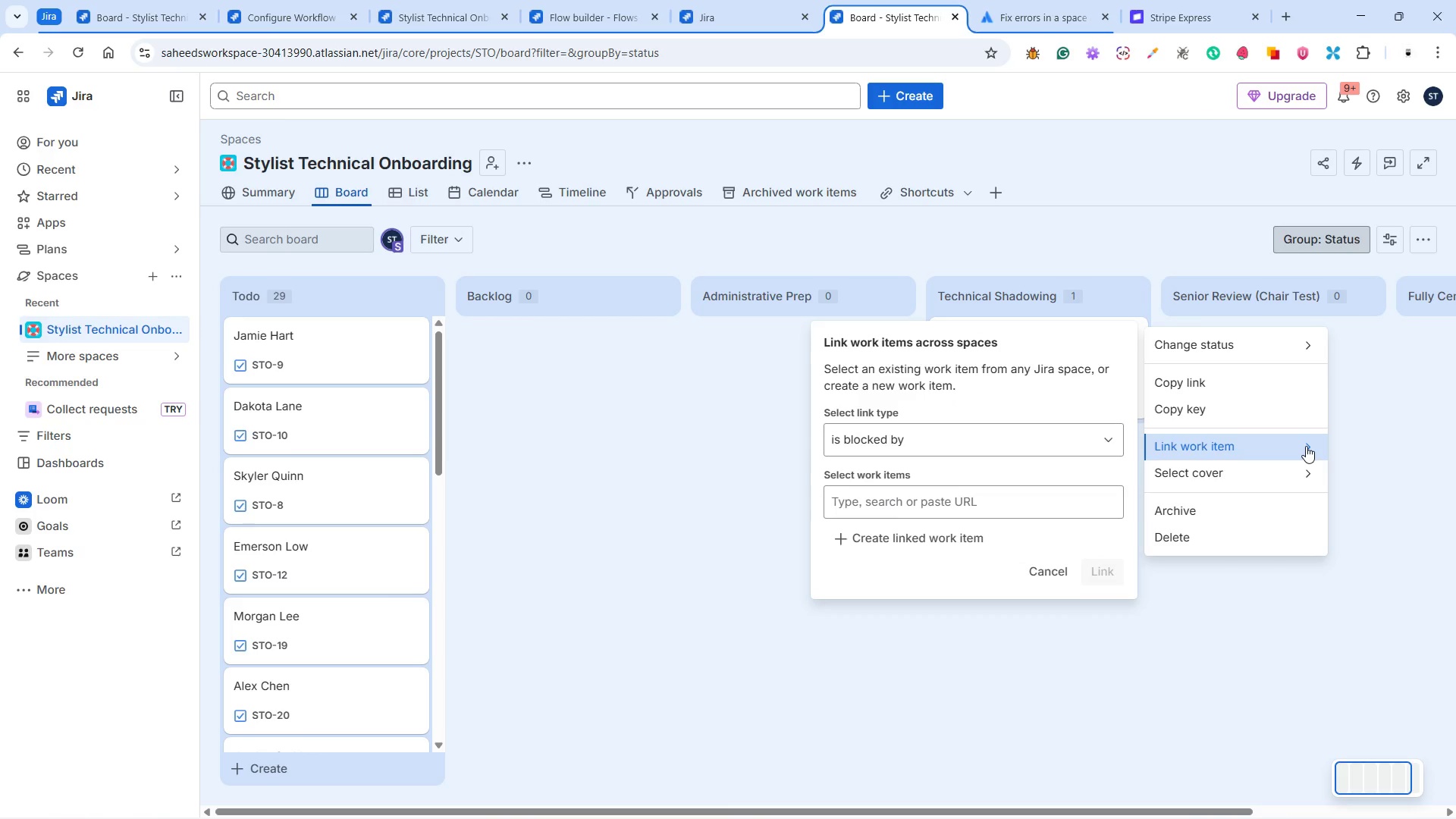 
left_click([1291, 469])
 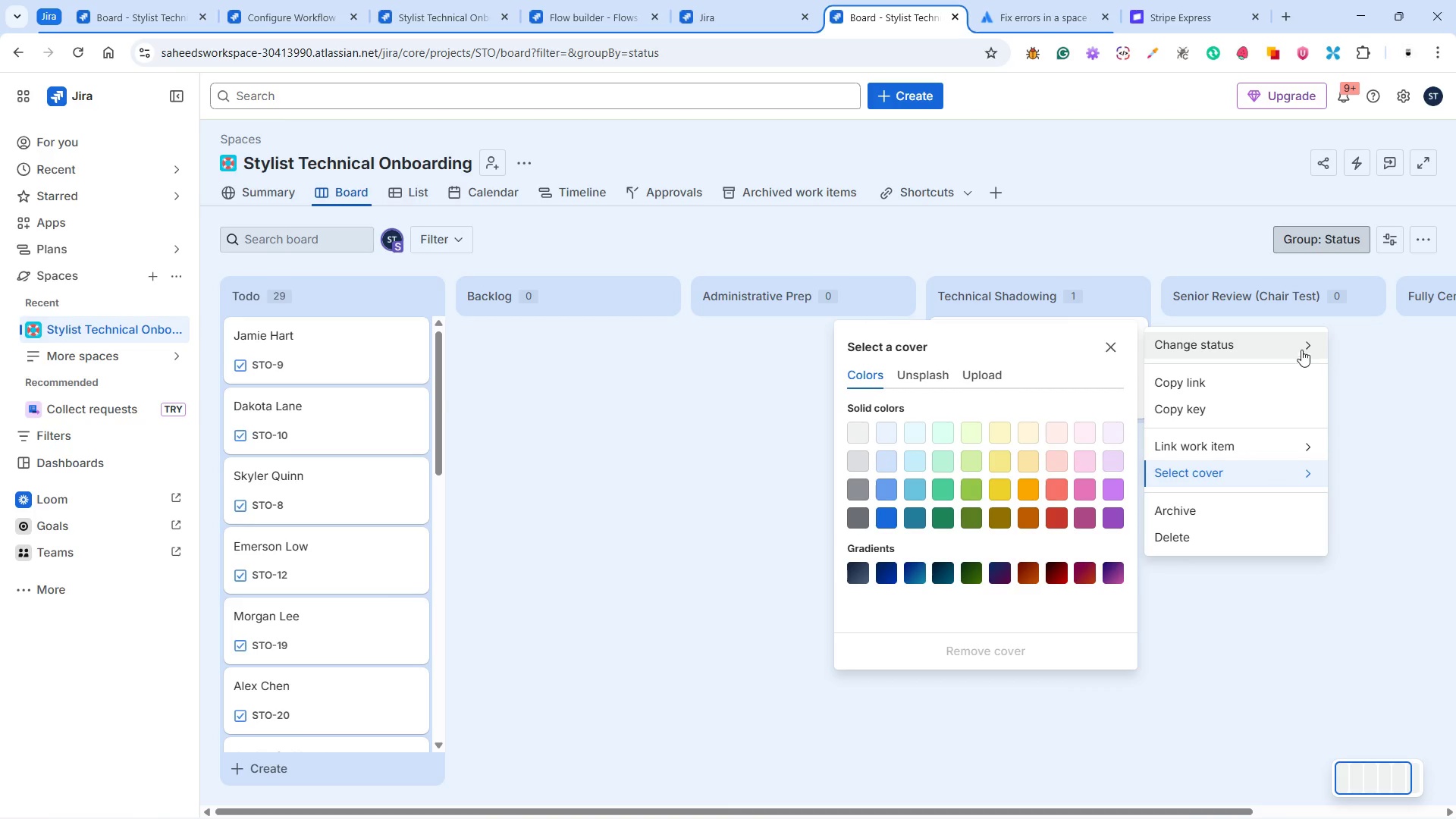 
left_click([1360, 369])
 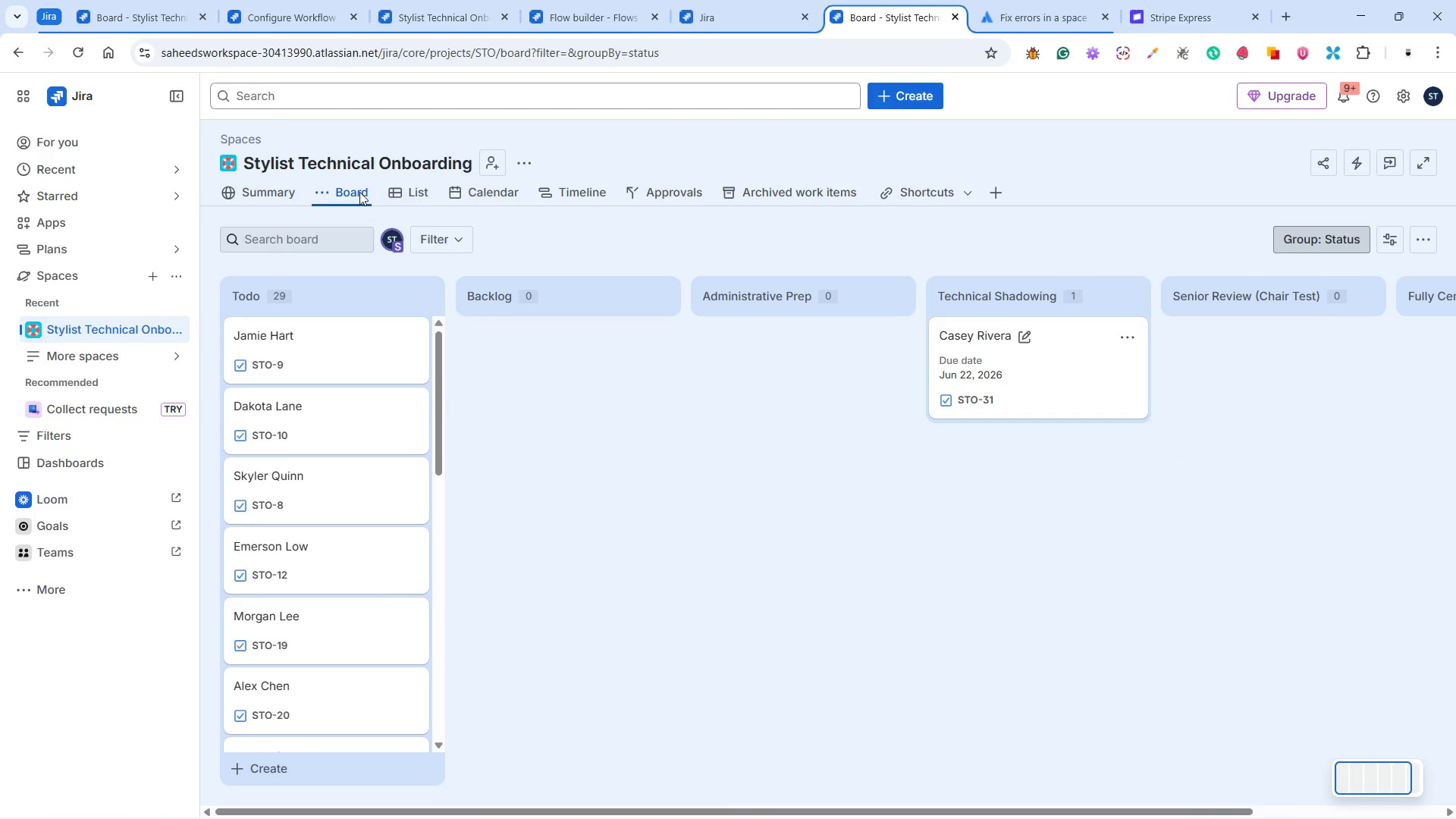 
left_click([322, 189])
 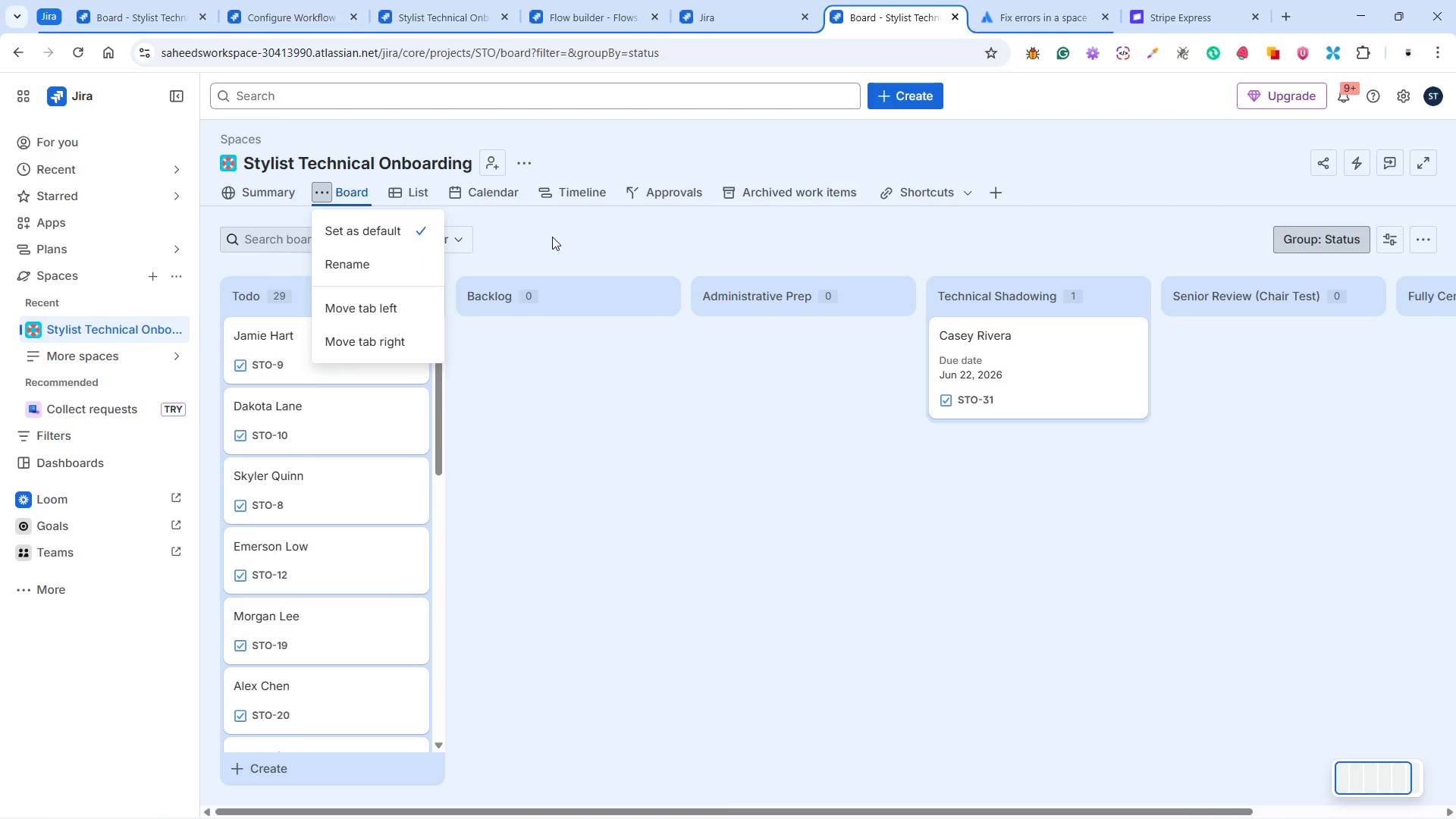 
wait(10.64)
 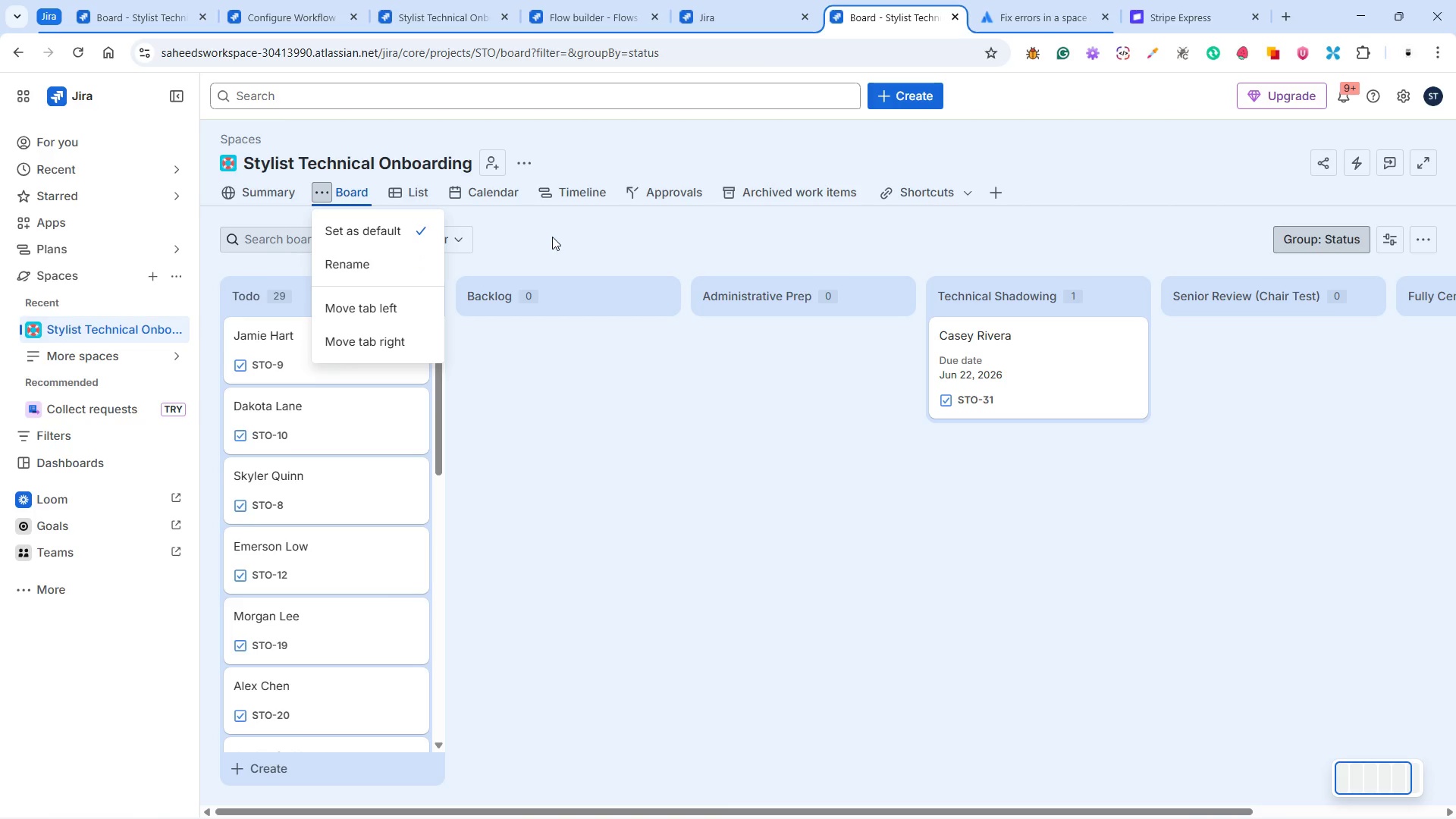 
left_click([500, 253])
 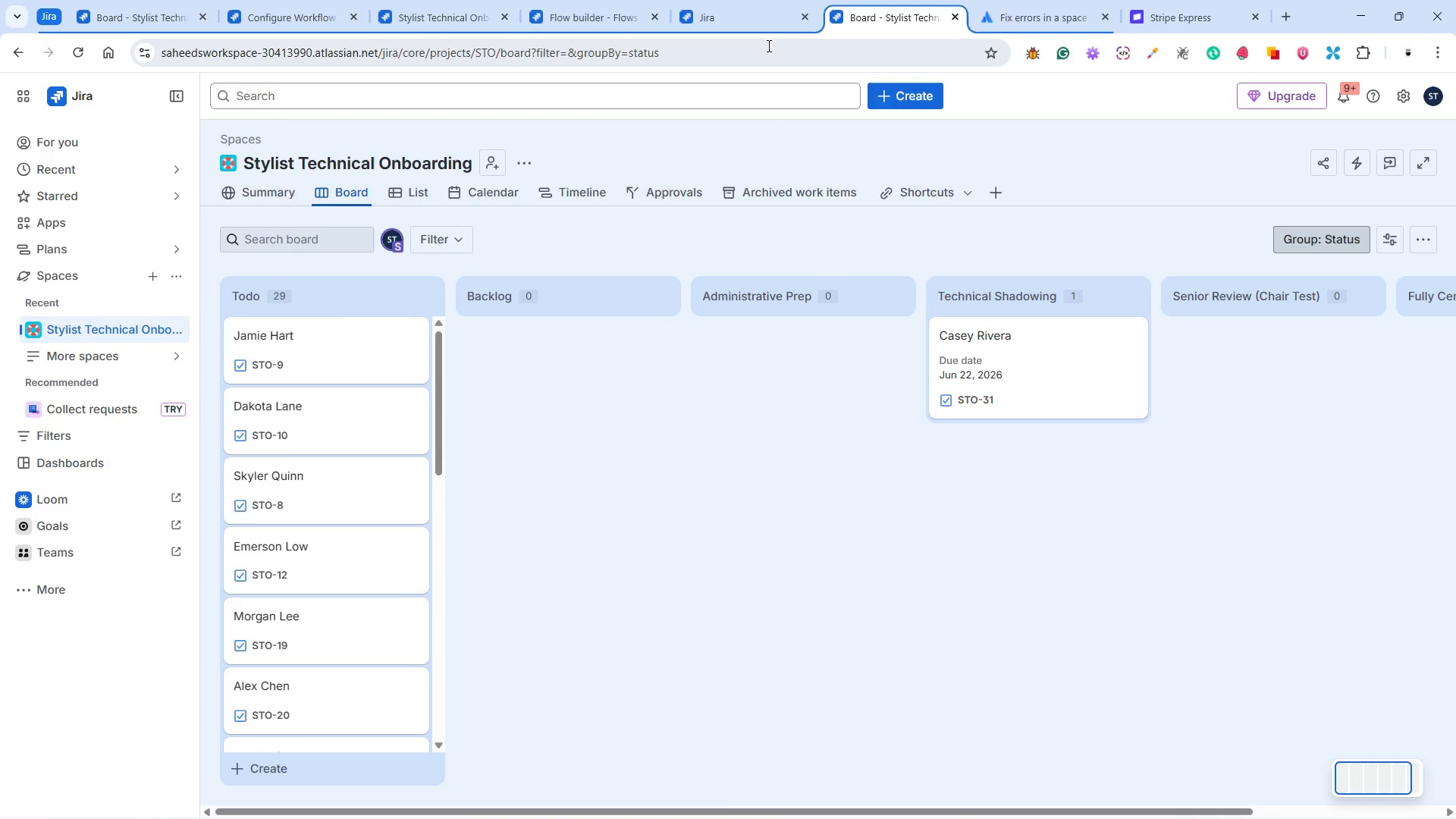 
left_click([735, 9])
 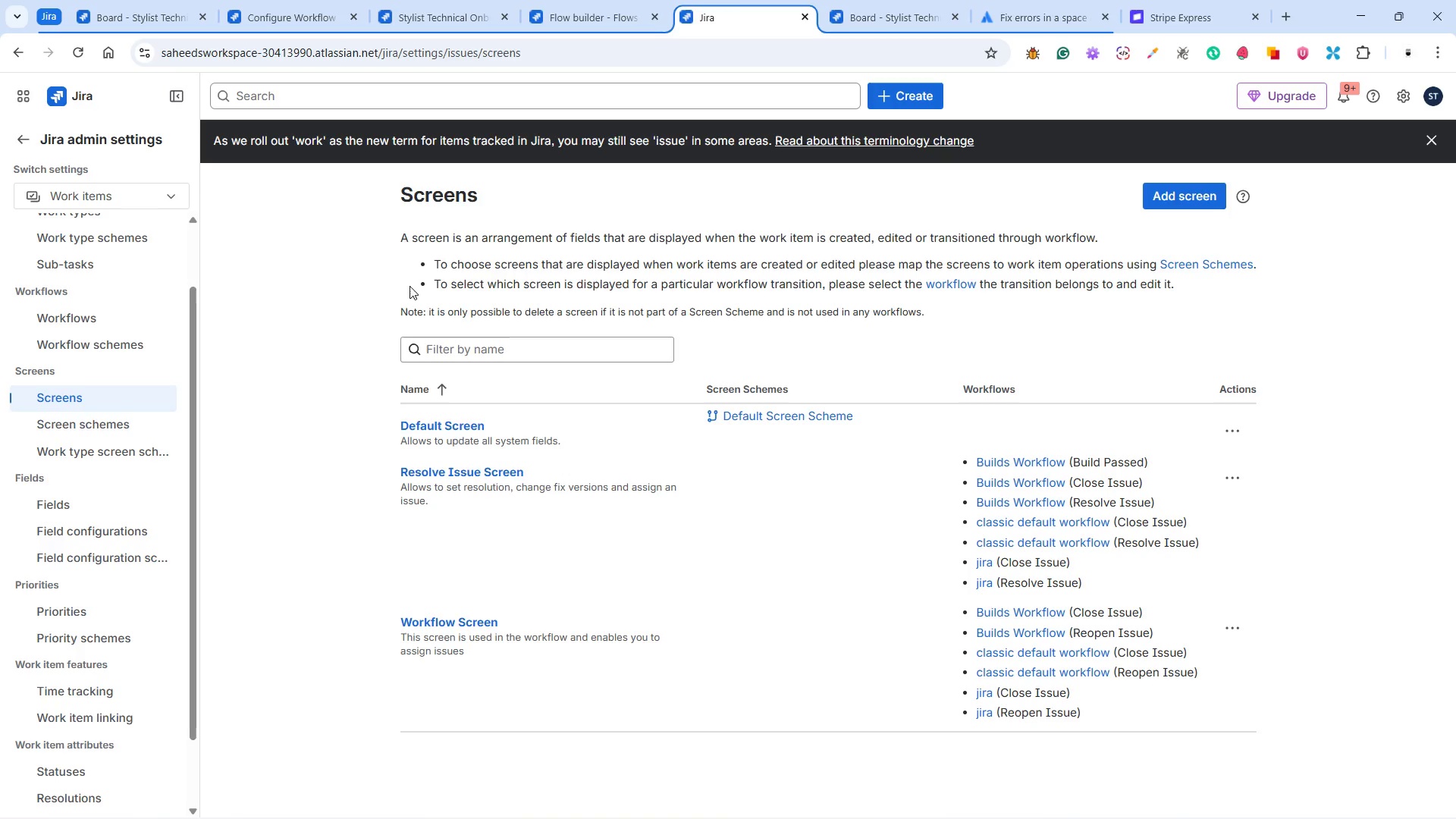 
scroll: coordinate [117, 497], scroll_direction: down, amount: 6.0
 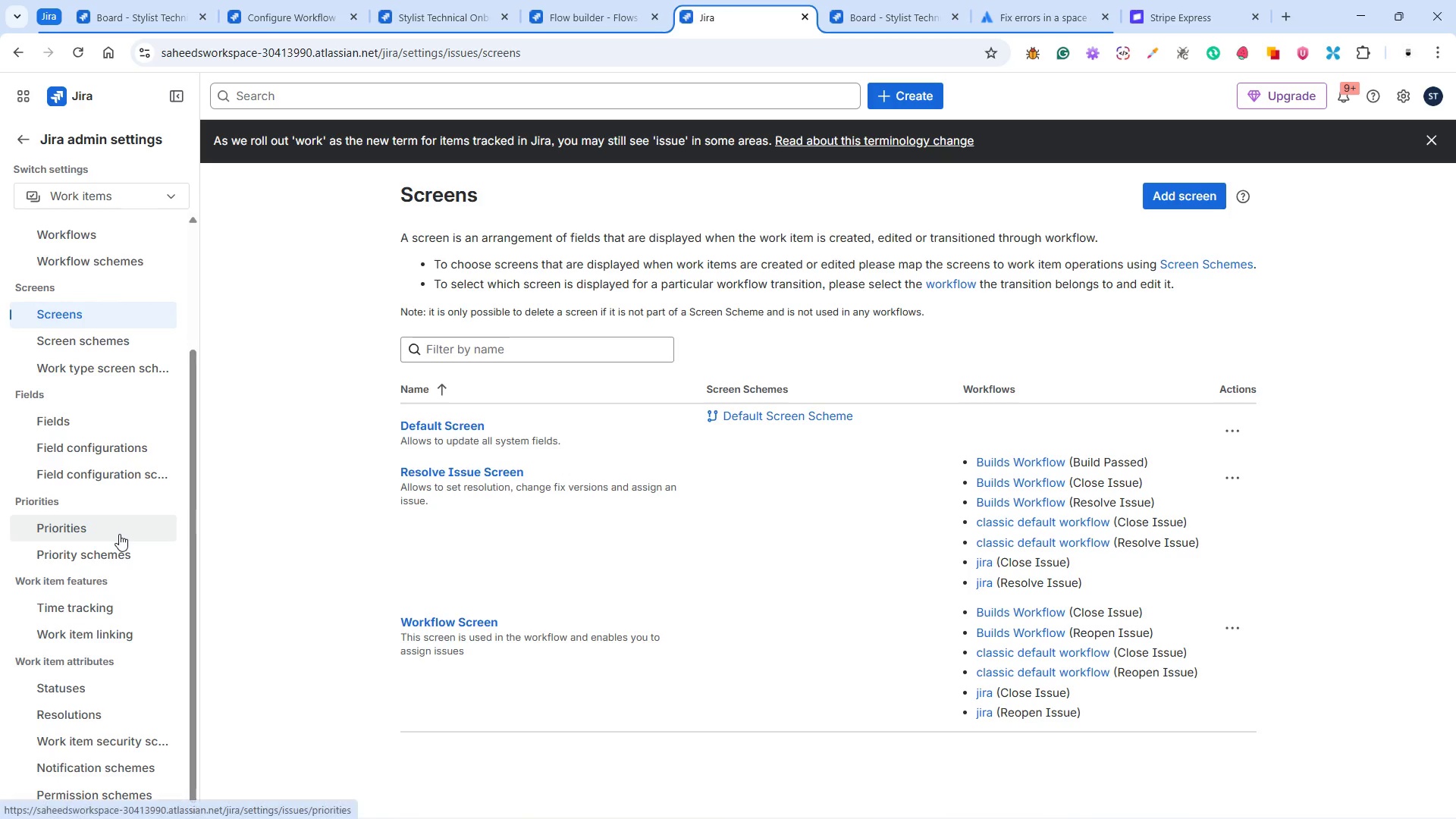 
scroll: coordinate [122, 479], scroll_direction: up, amount: 6.0
 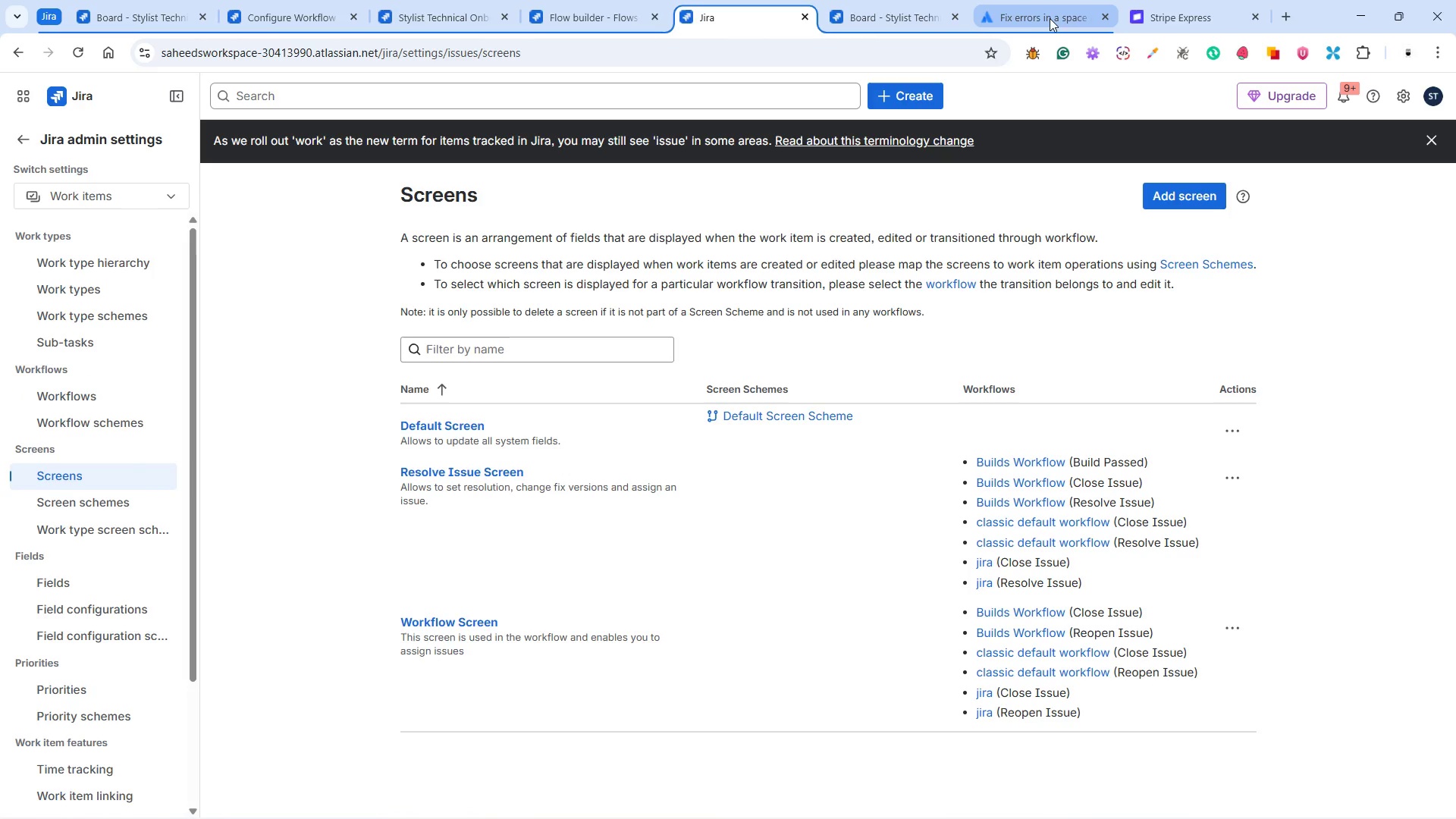 
left_click([586, 19])
 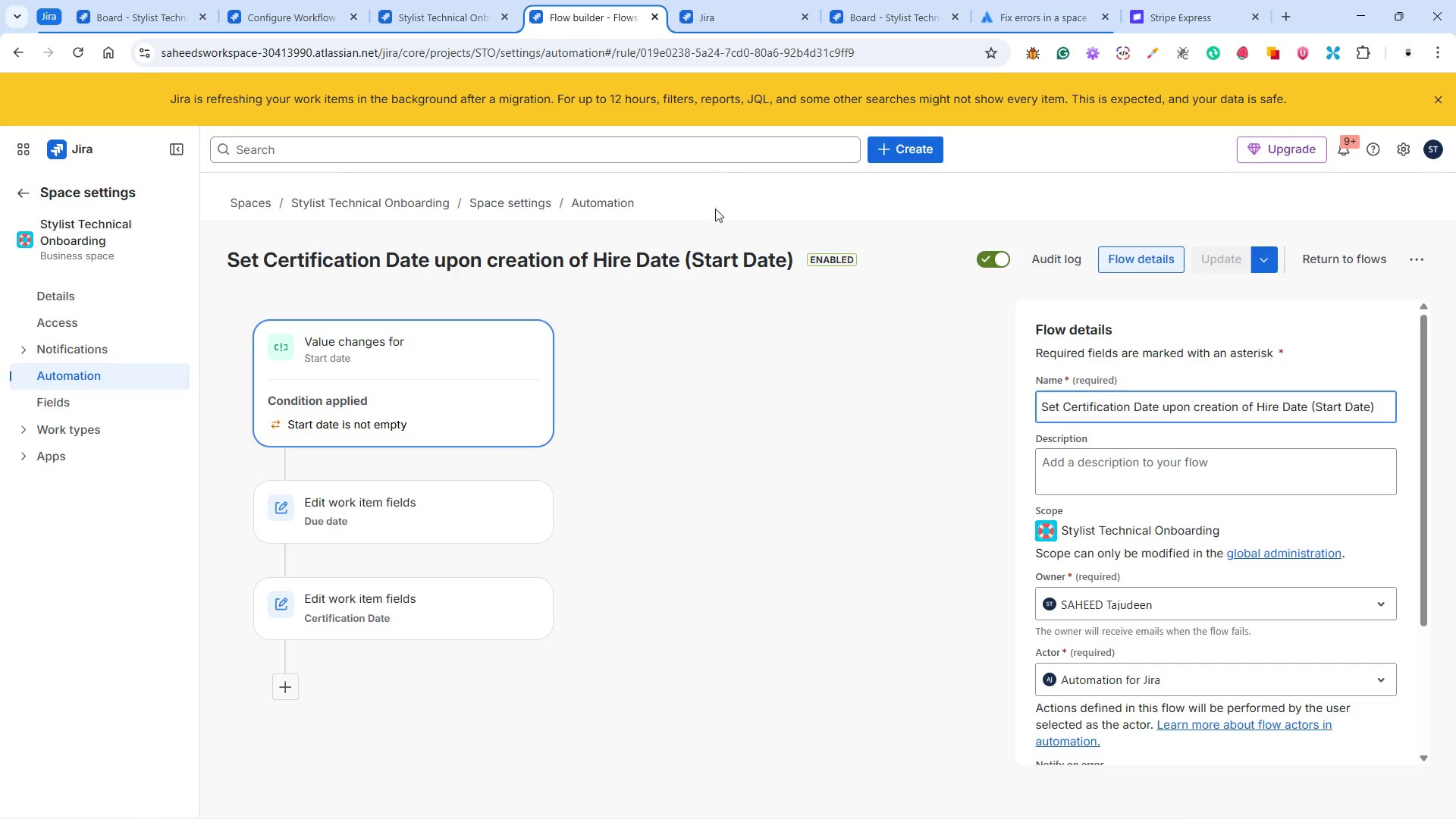 
wait(6.75)
 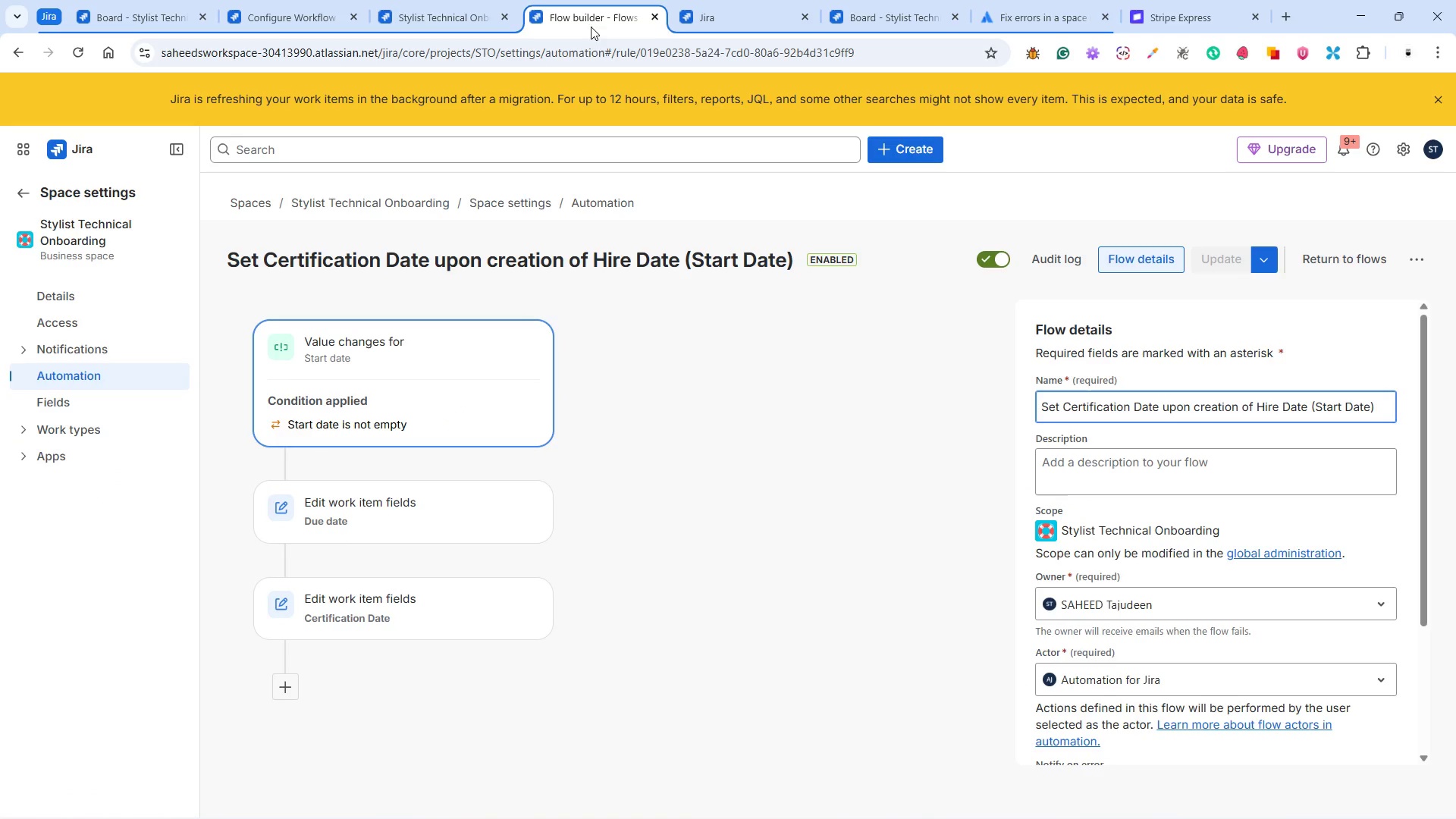 
left_click([433, 18])
 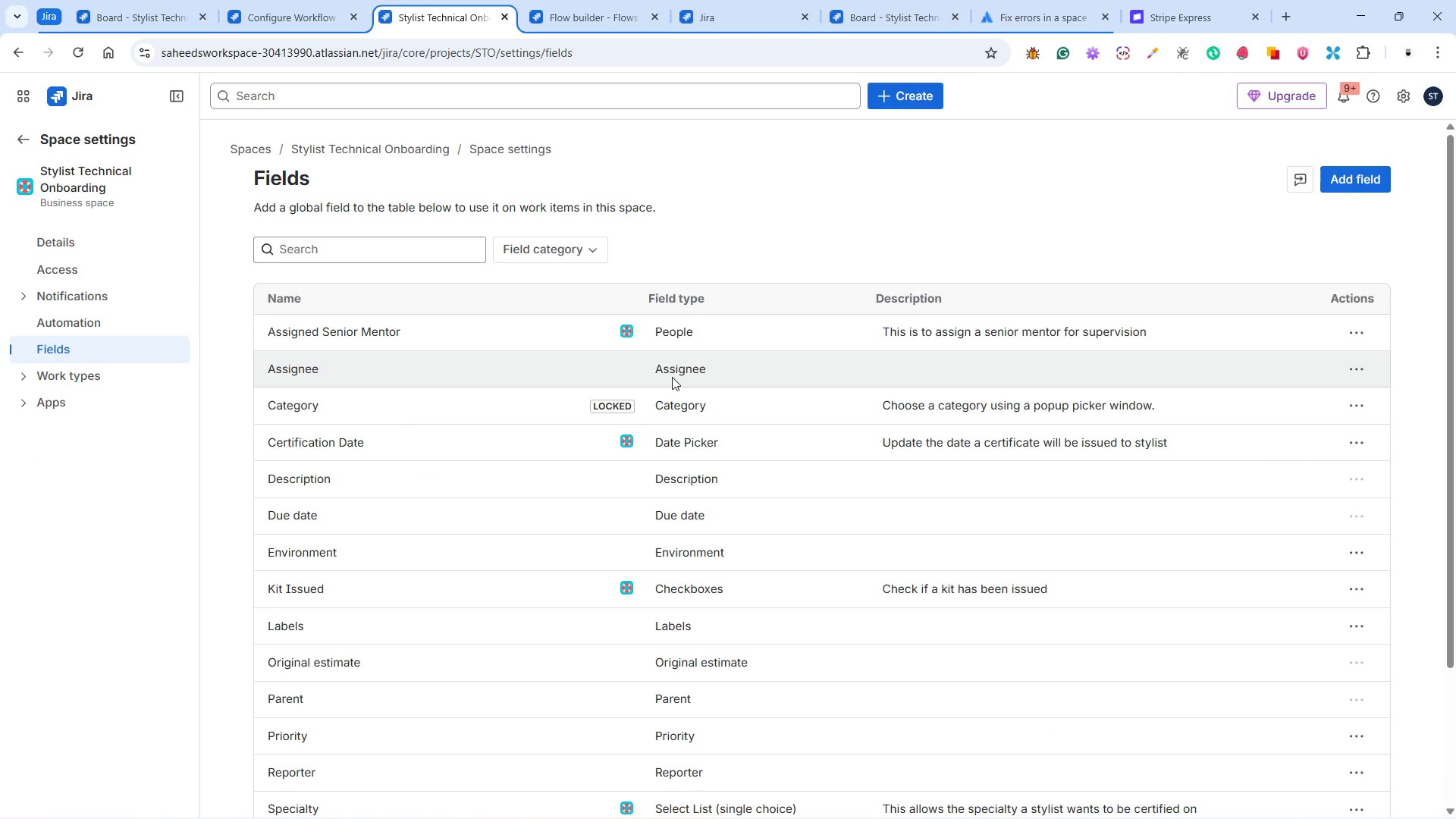 
double_click([673, 371])
 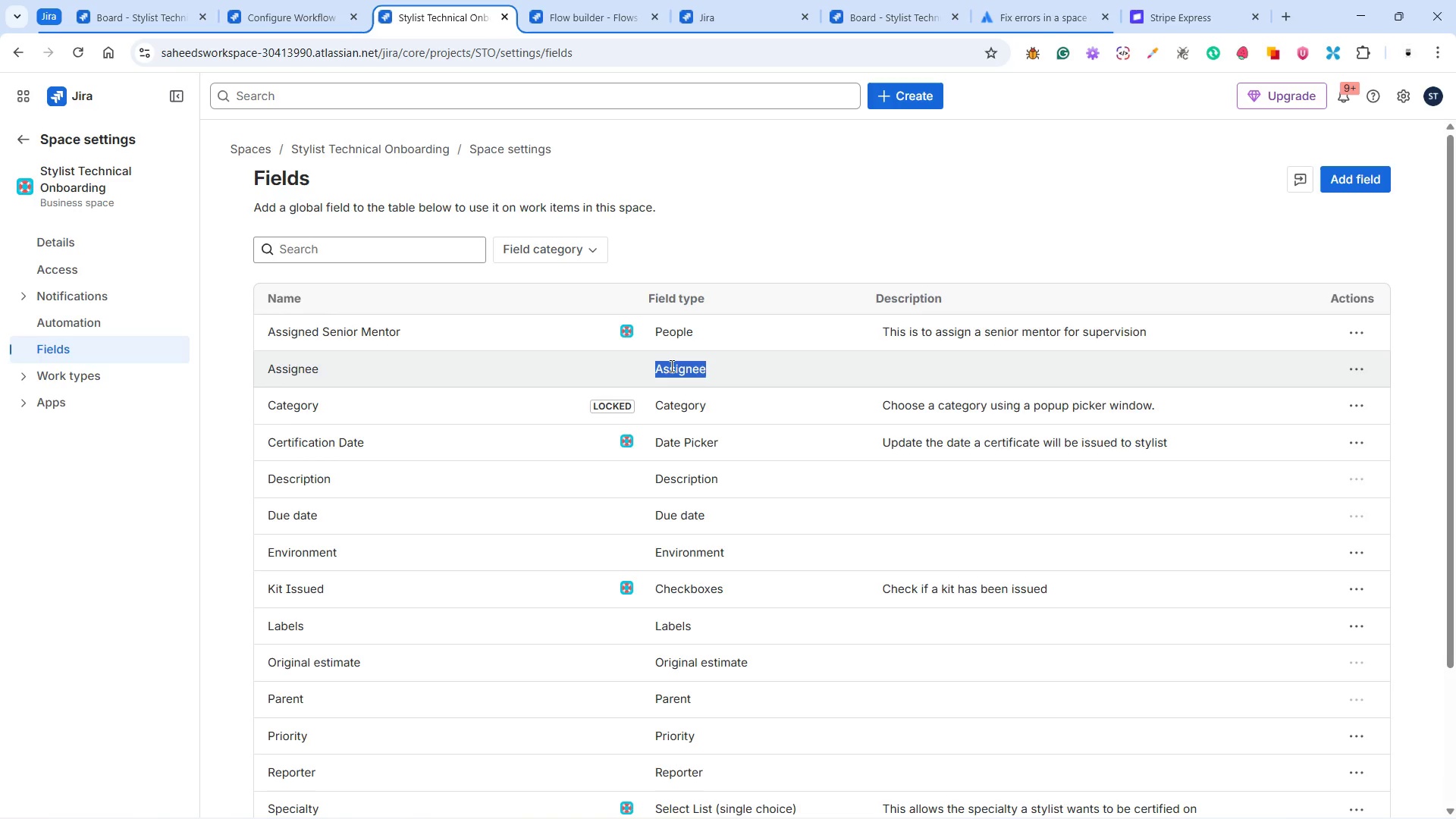 
wait(8.72)
 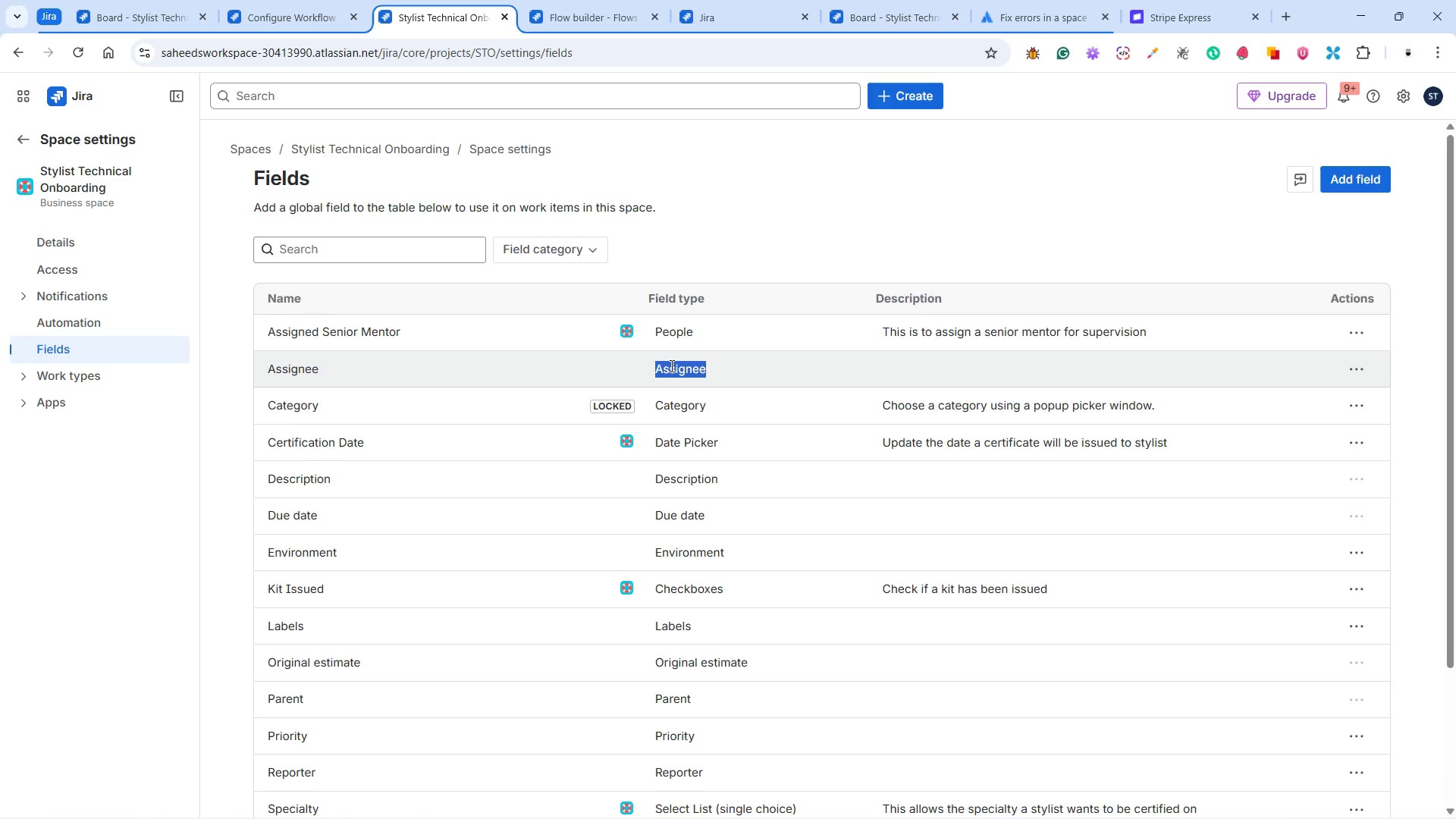 
scroll: coordinate [684, 441], scroll_direction: down, amount: 2.0
 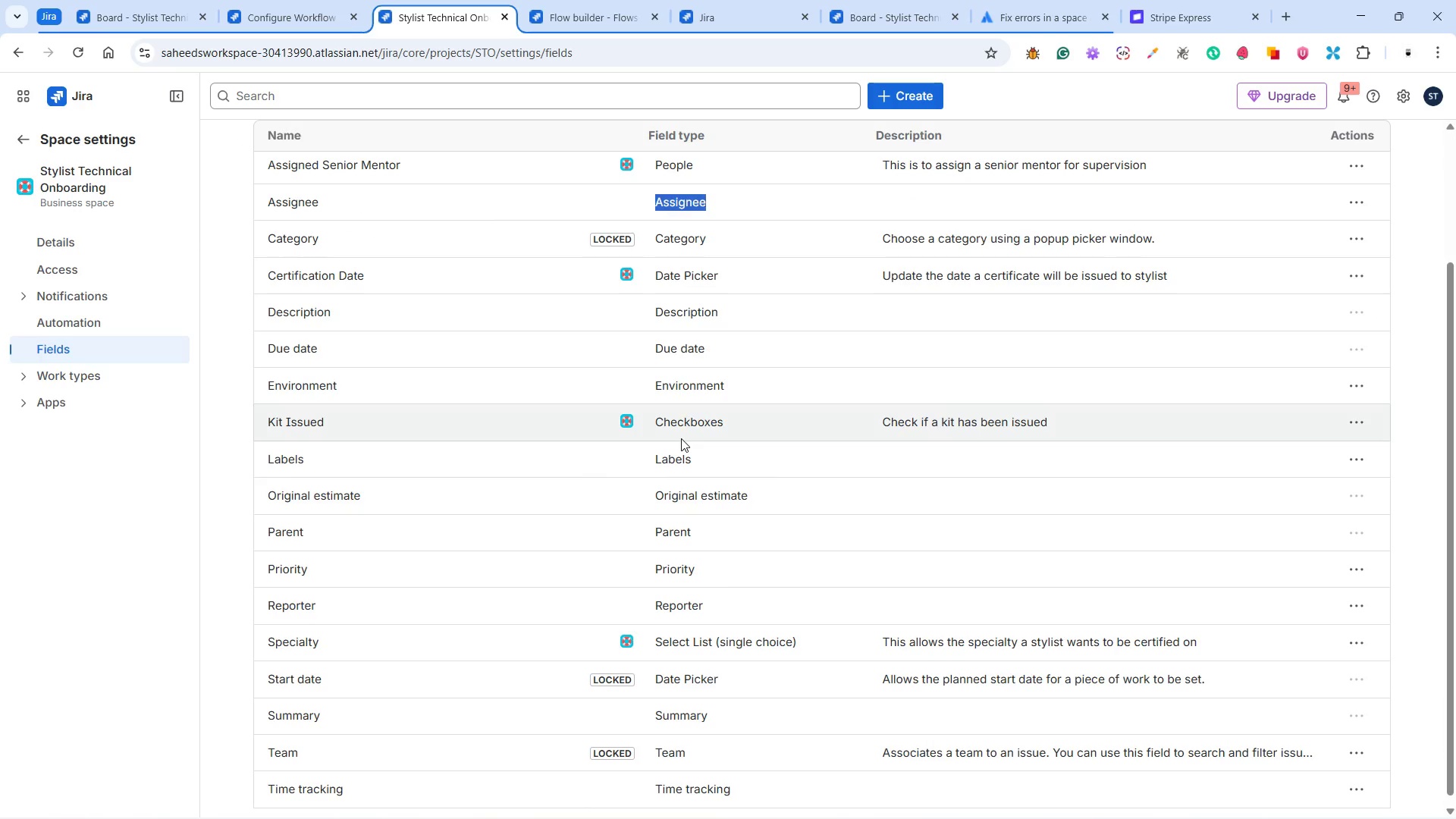 
scroll: coordinate [681, 438], scroll_direction: up, amount: 2.0
 